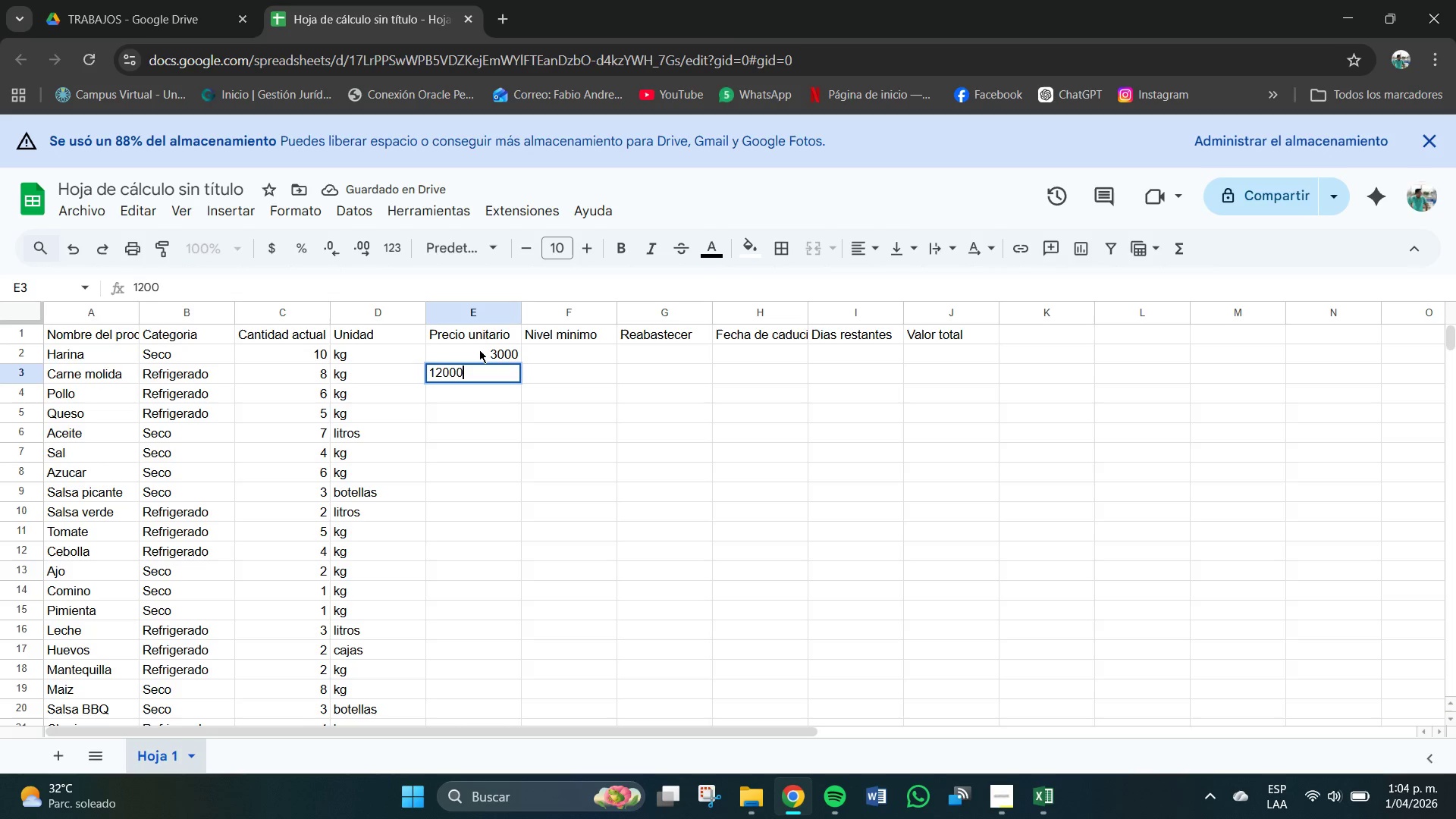 
key(Numpad0)
 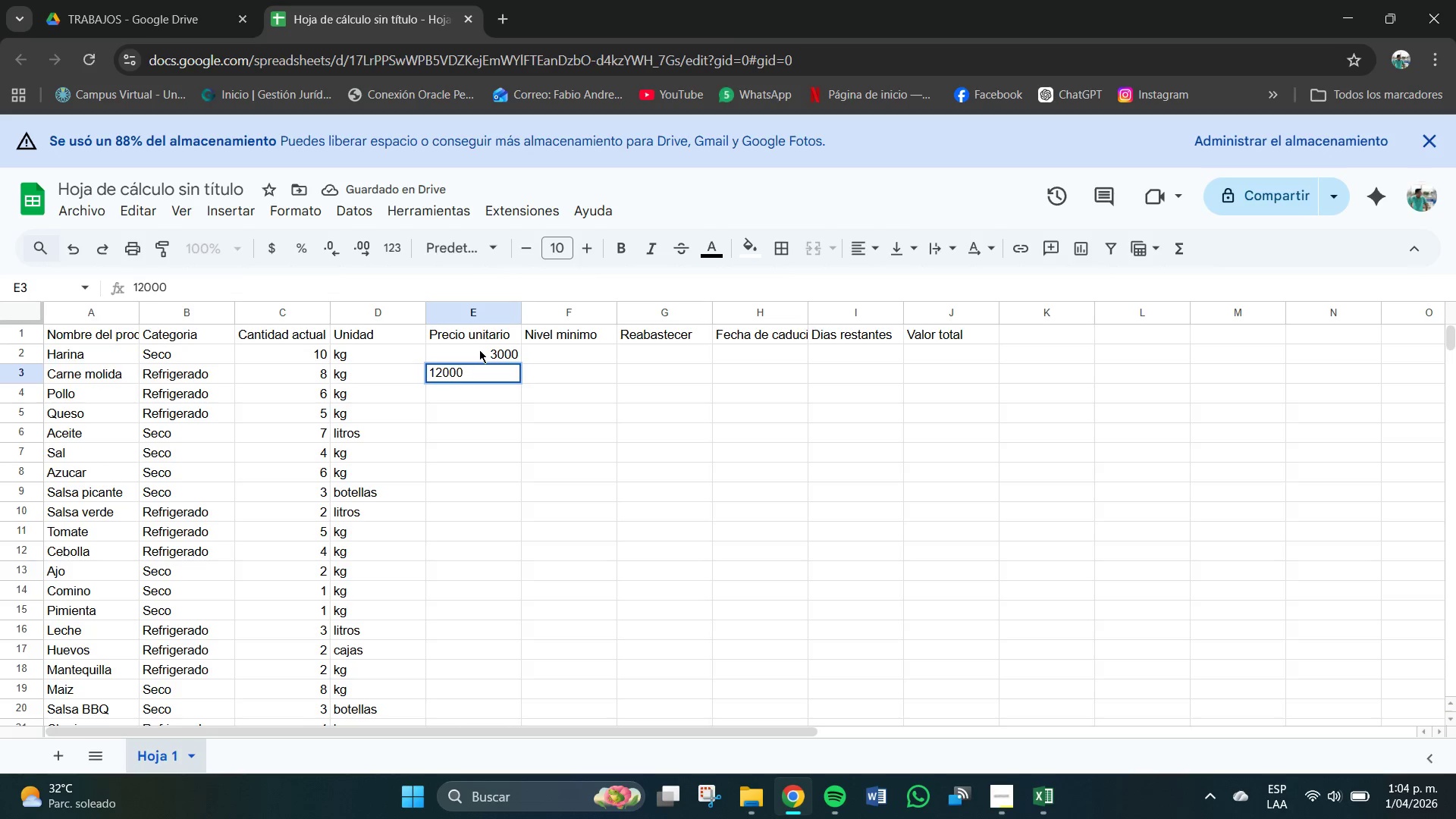 
key(NumpadEnter)
 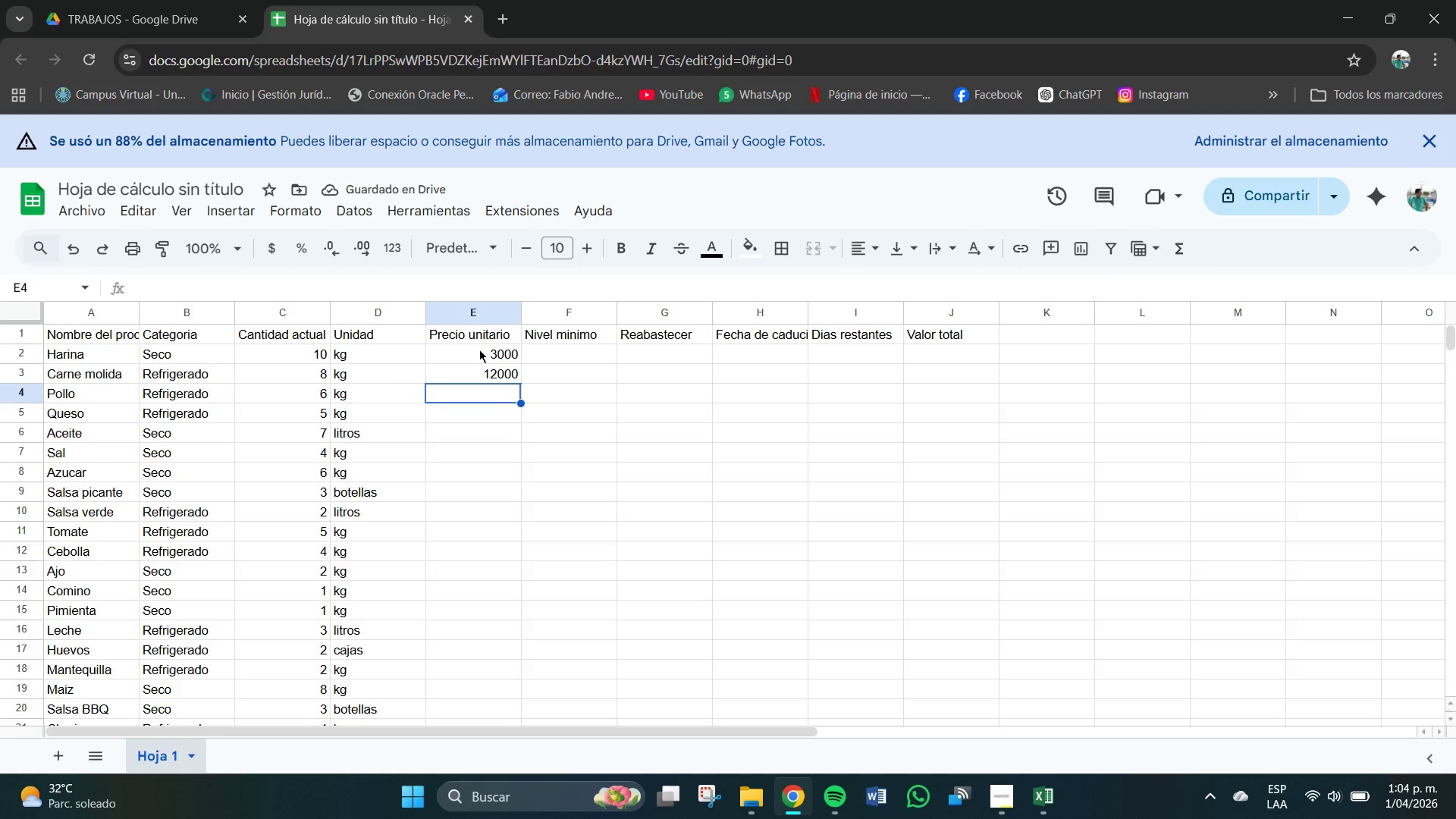 
key(Numpad1)
 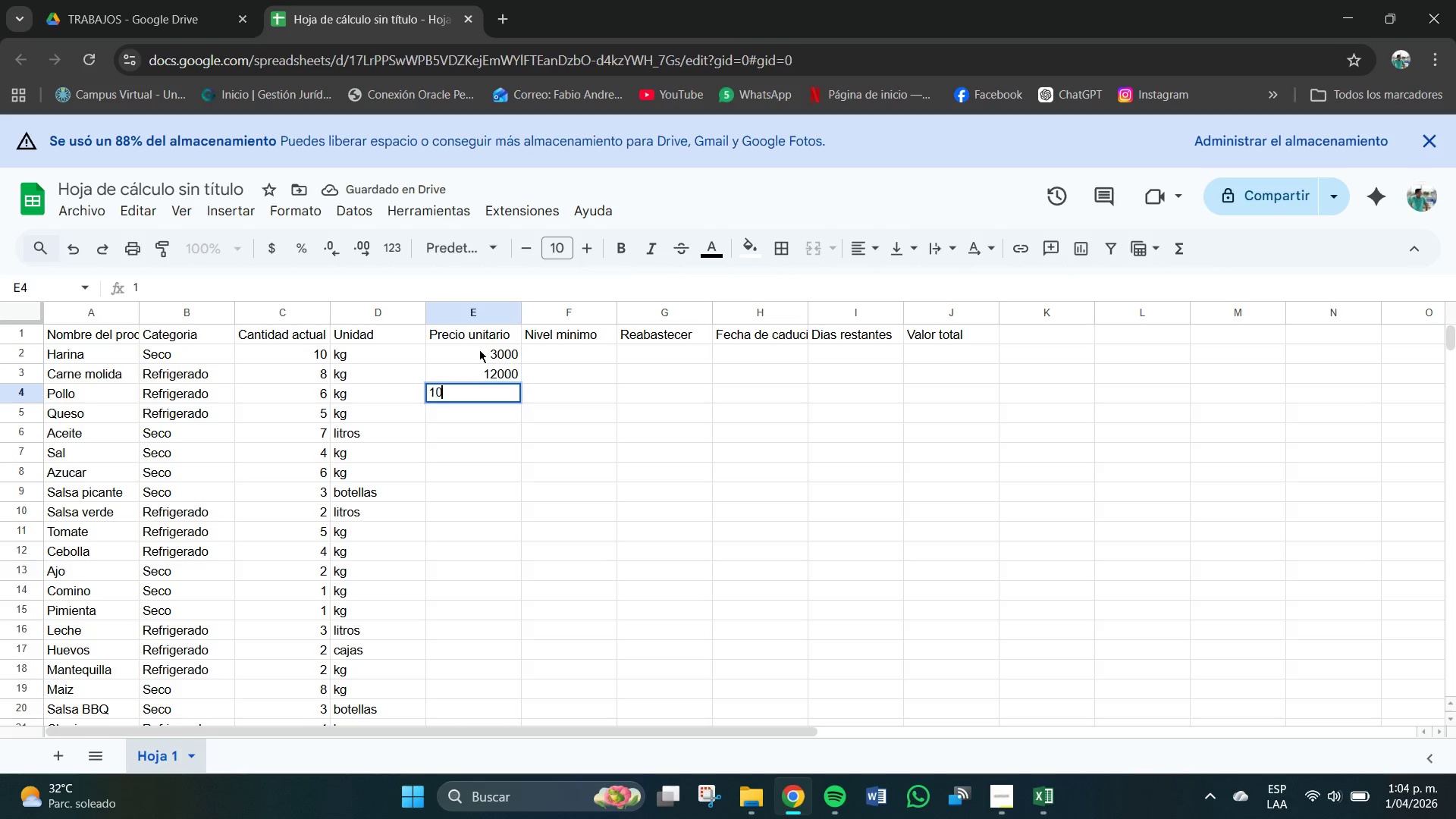 
key(Numpad0)
 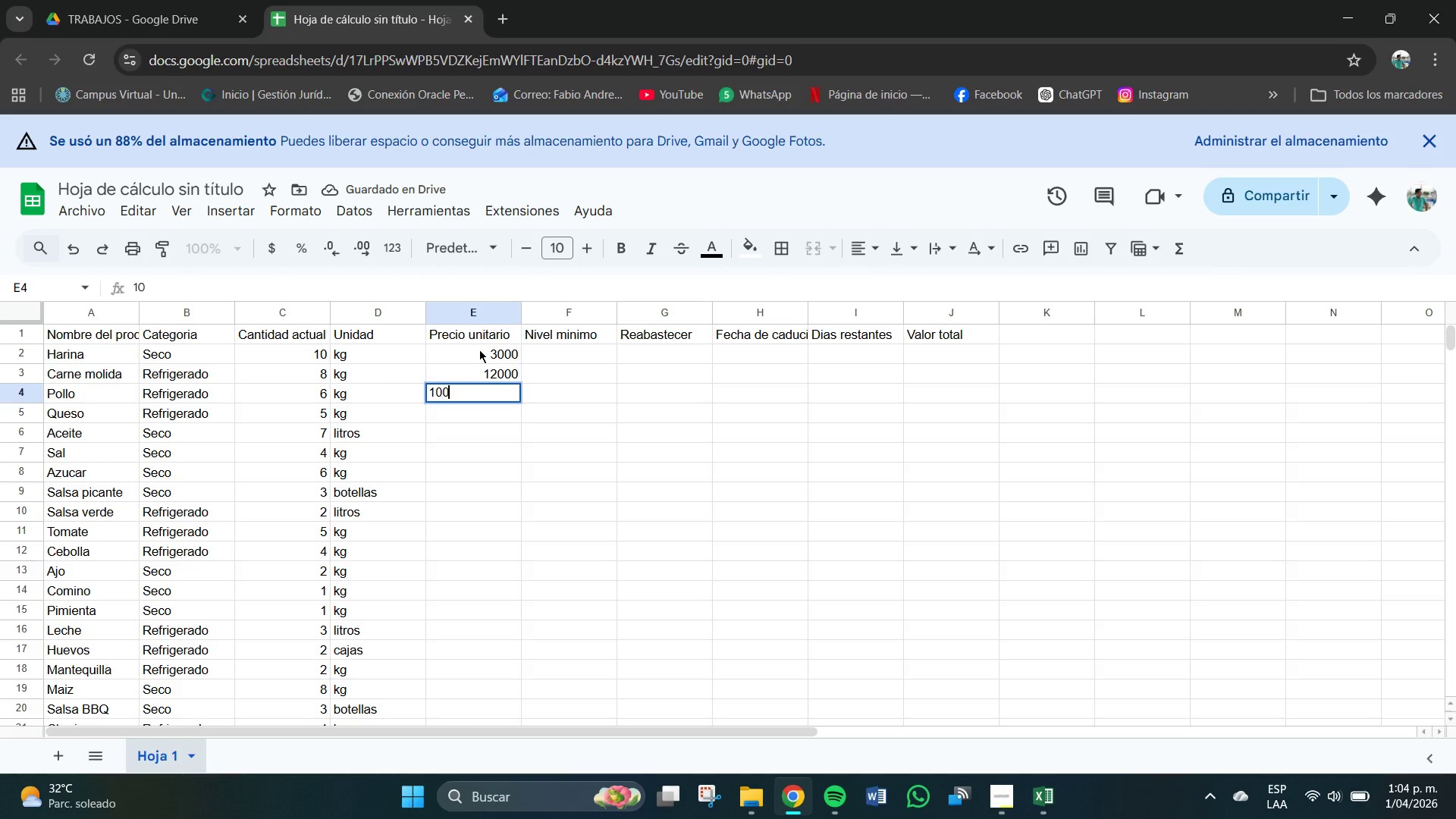 
key(Numpad0)
 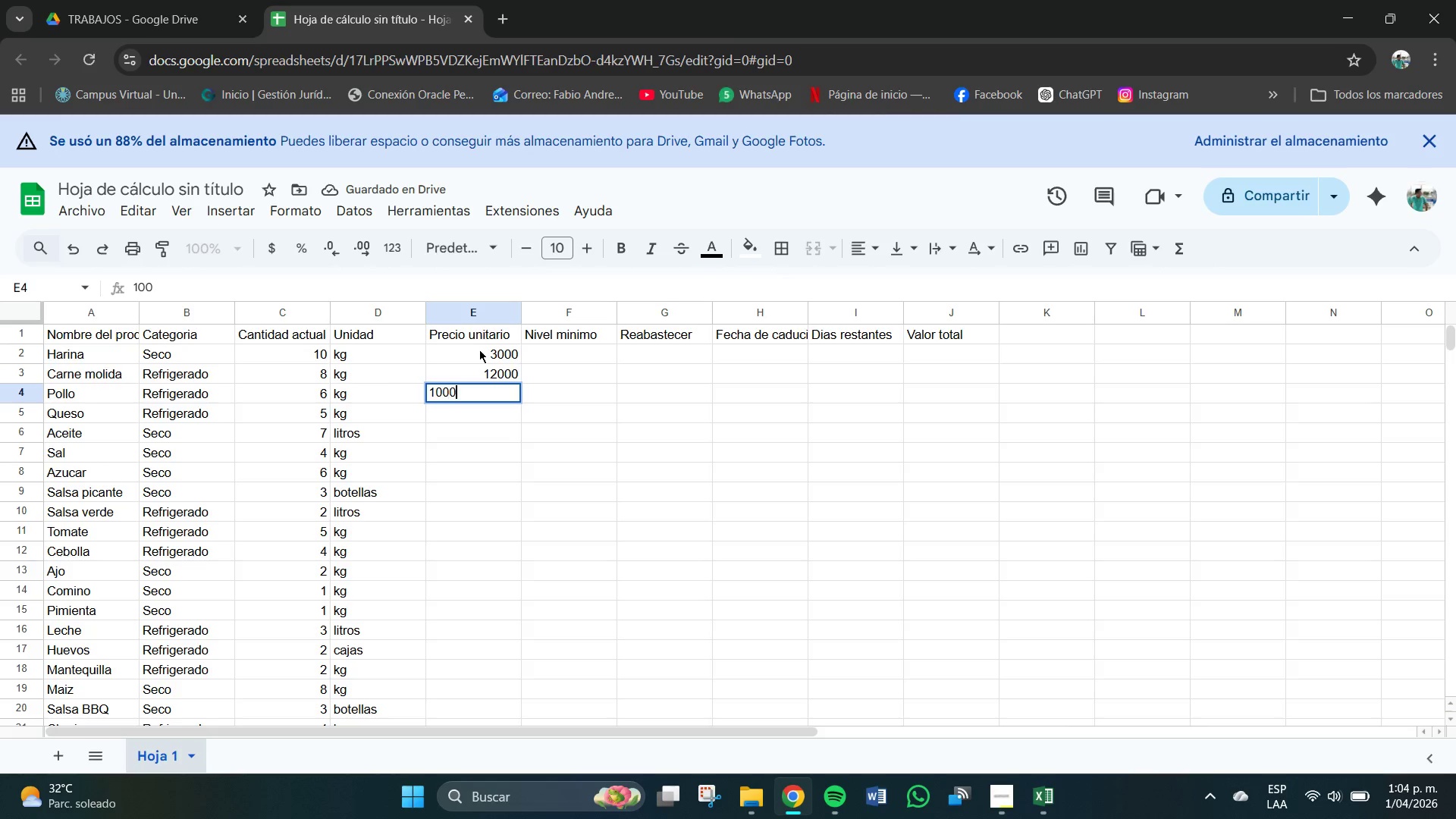 
key(Numpad0)
 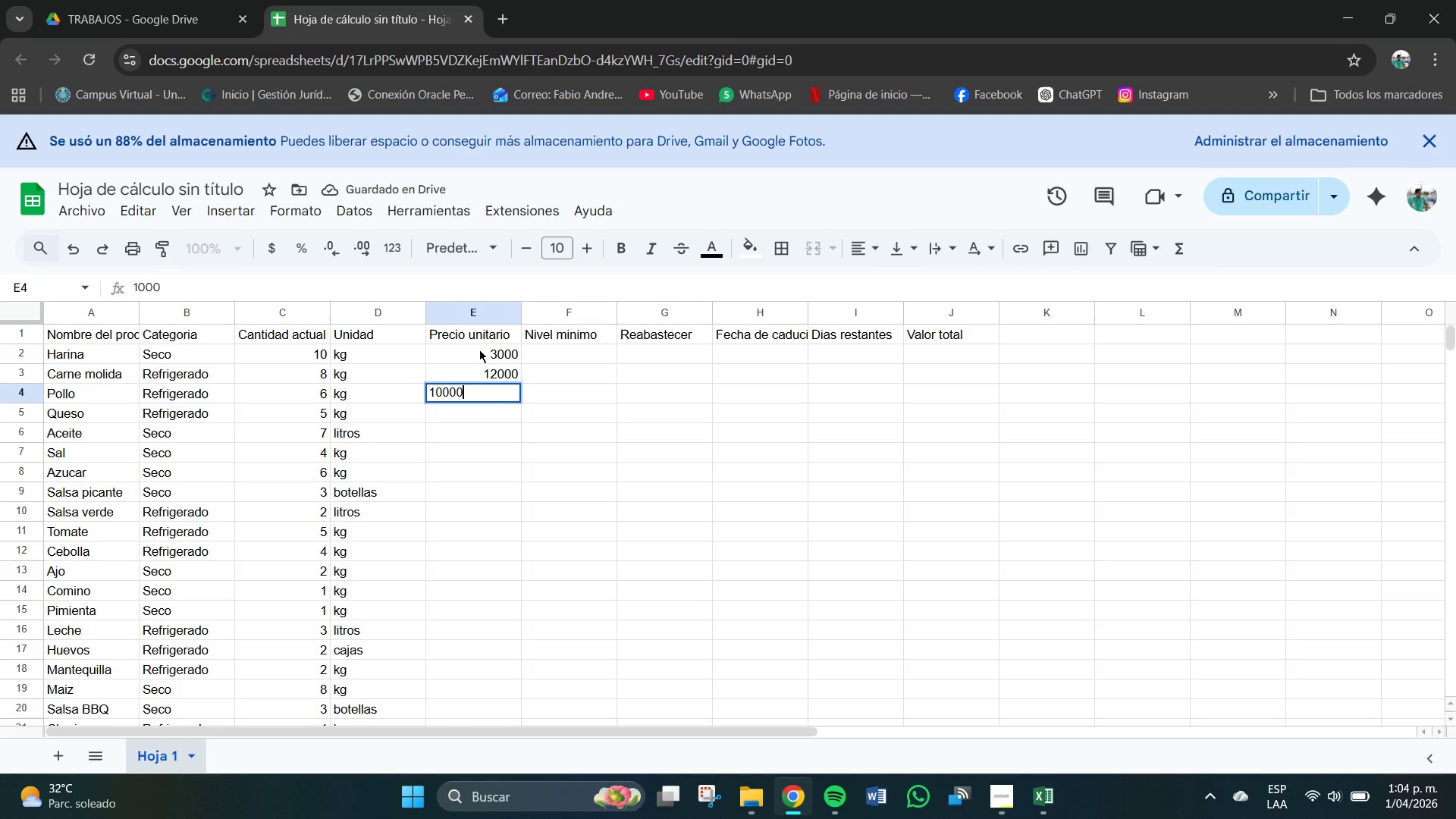 
key(Numpad0)
 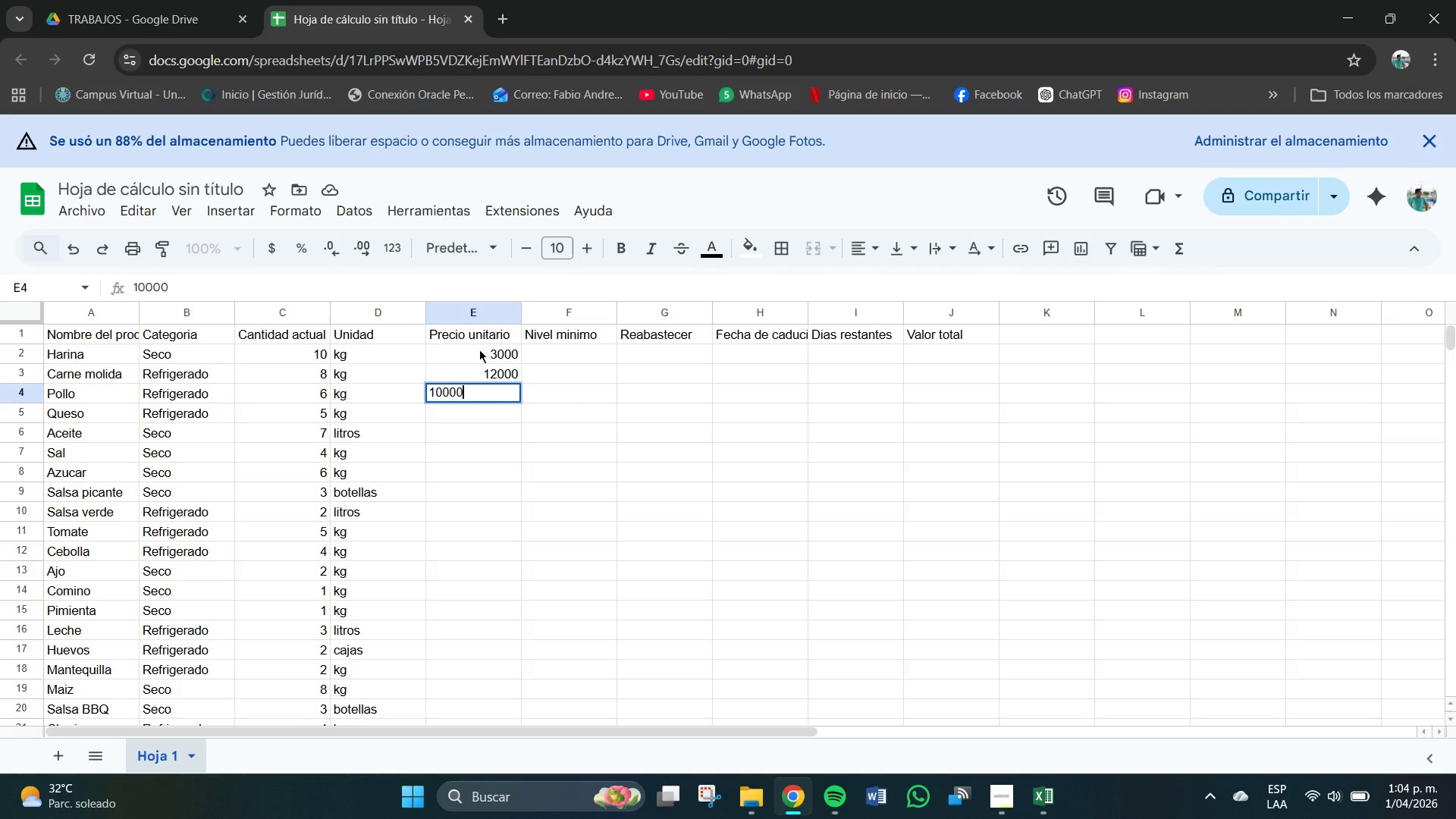 
key(NumpadEnter)
 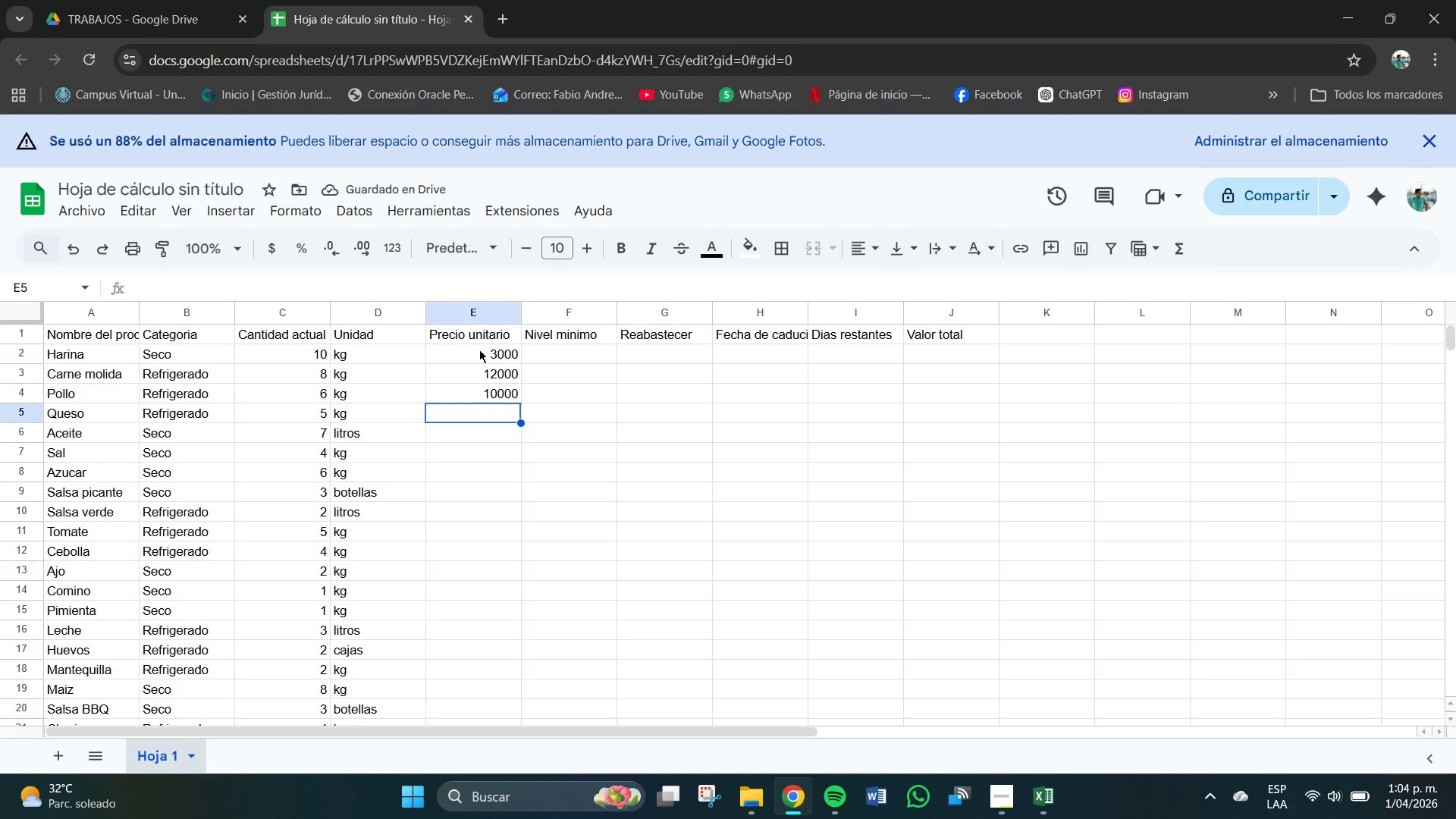 
wait(5.39)
 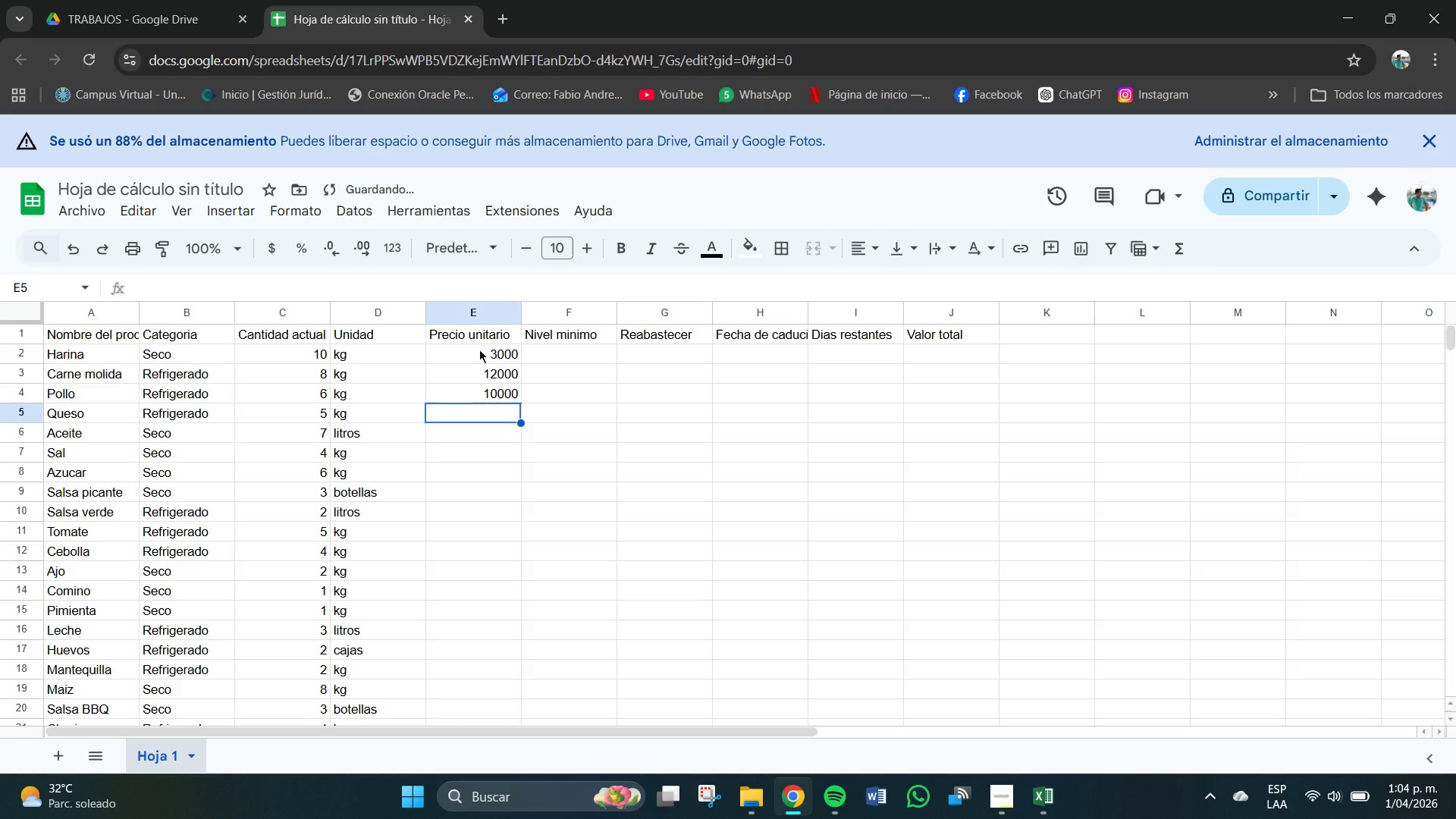 
key(Numpad9)
 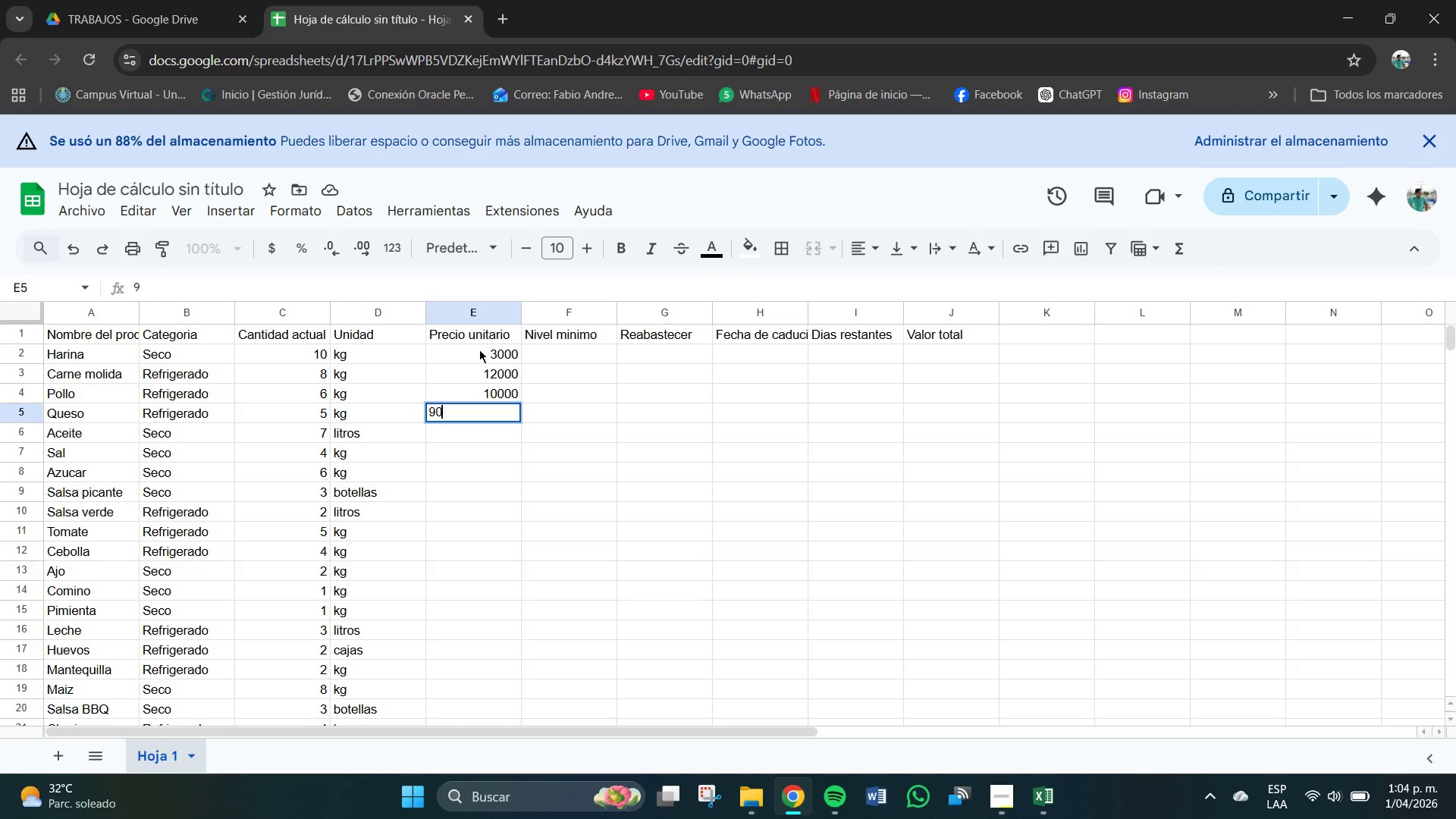 
key(Numpad0)
 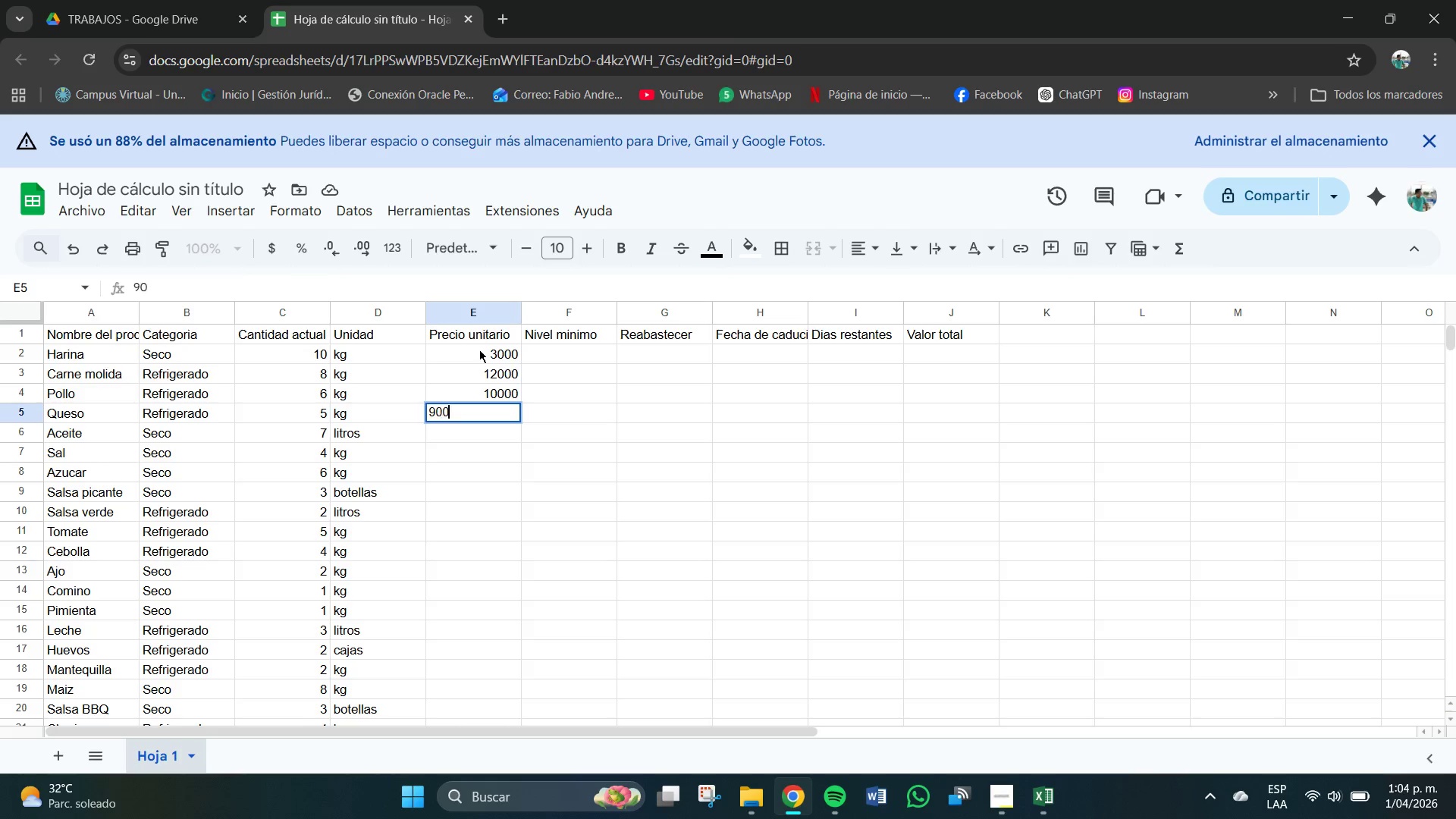 
key(Numpad0)
 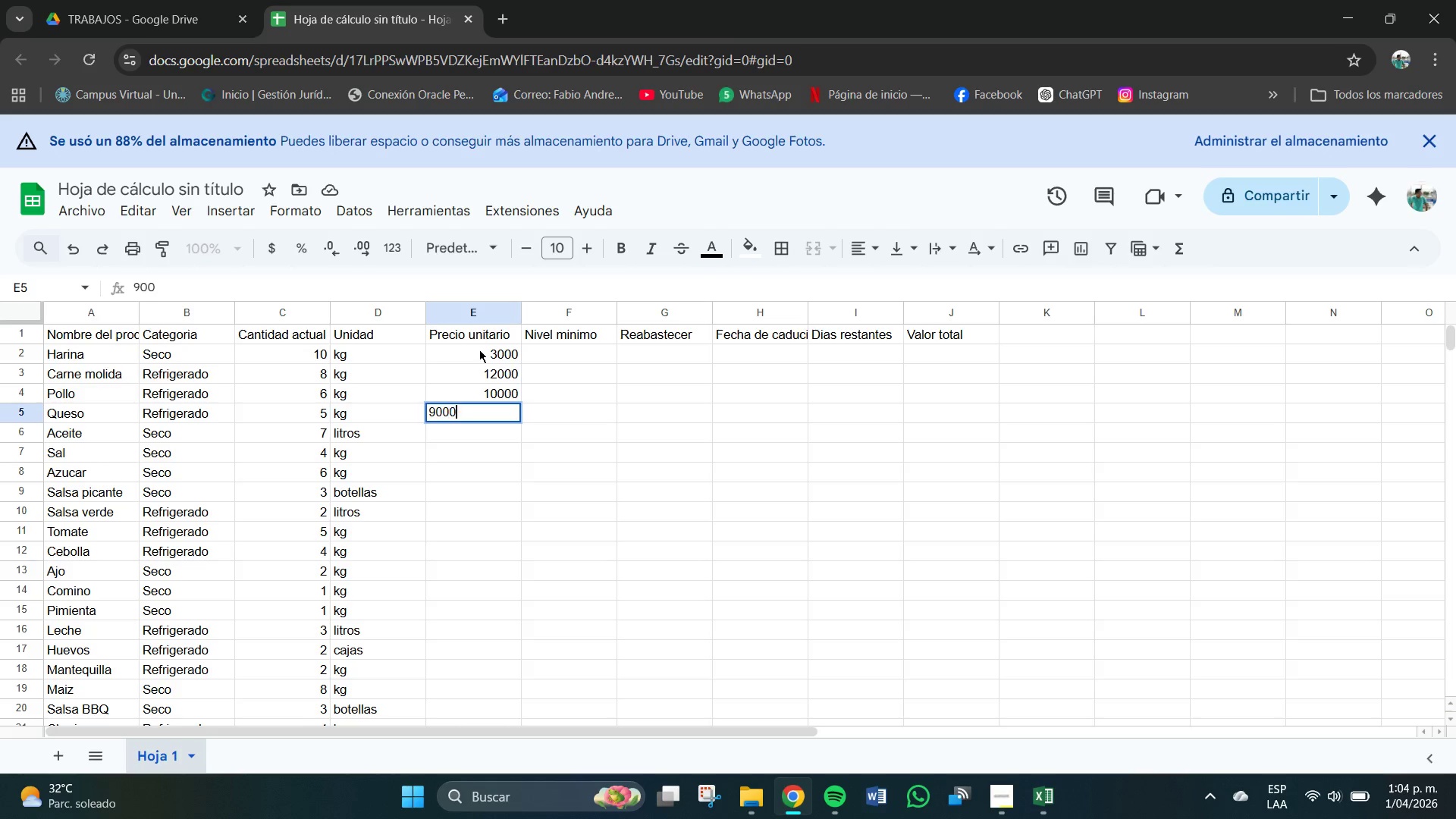 
key(Numpad0)
 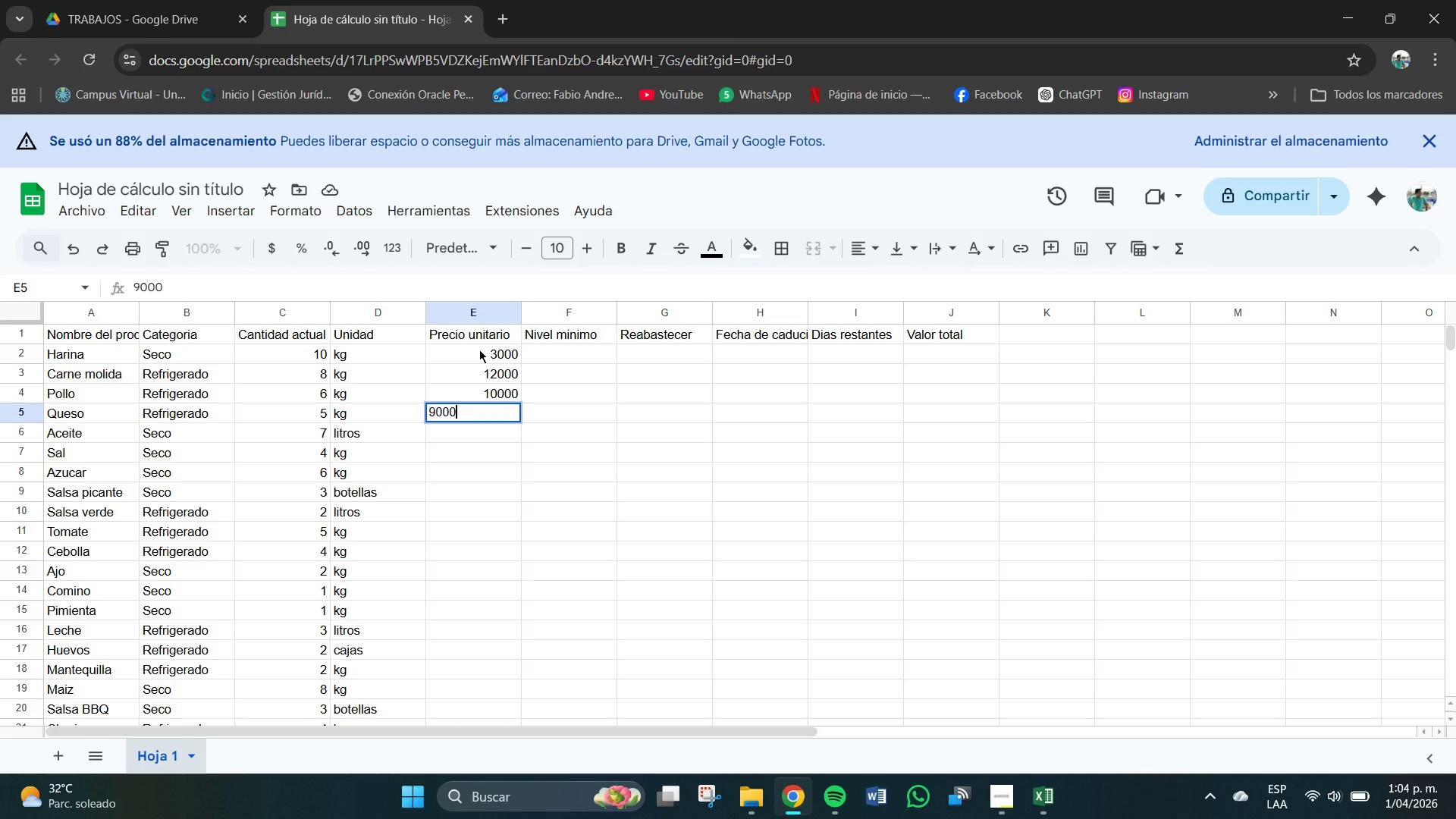 
key(NumpadEnter)
 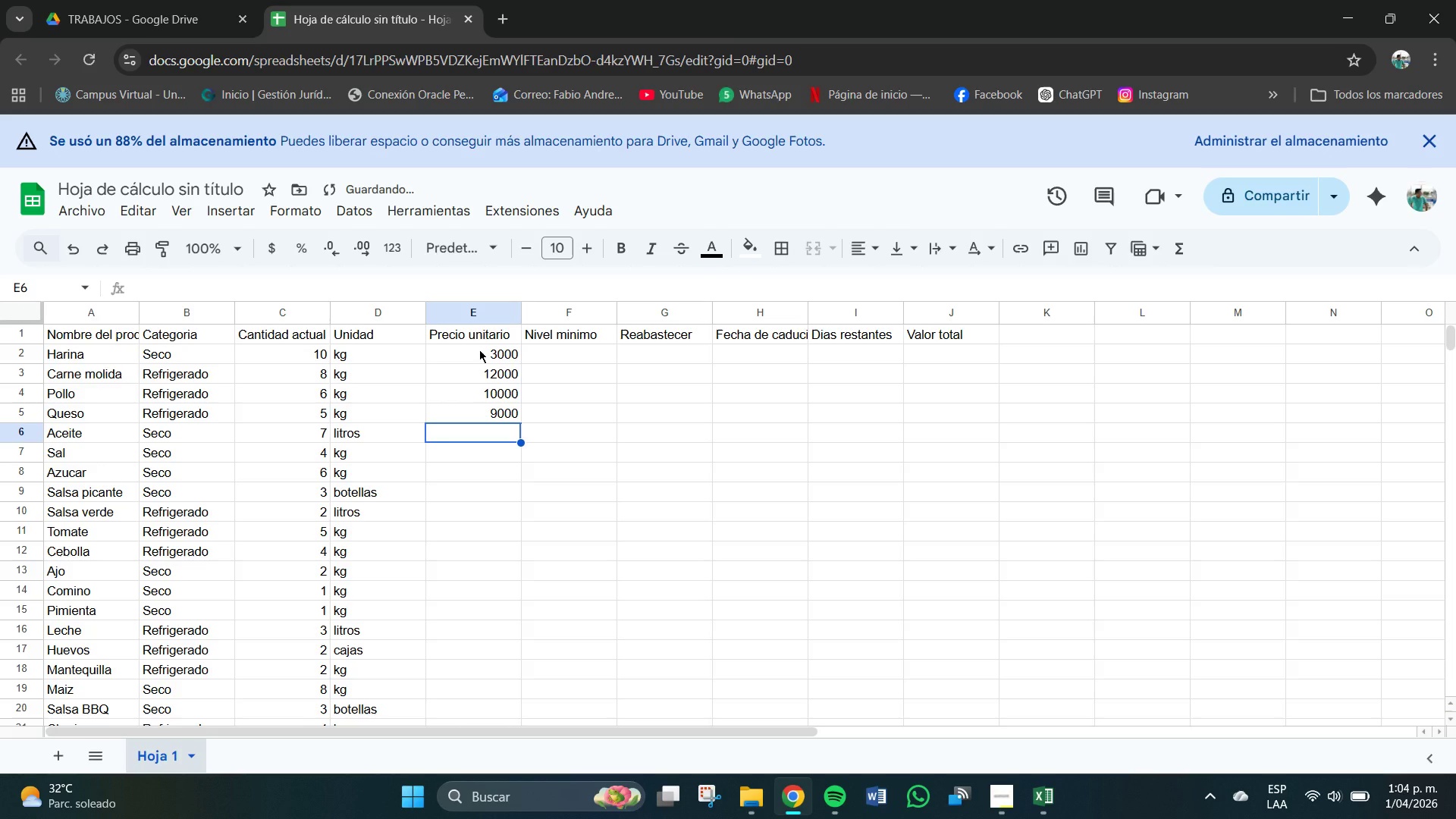 
key(Numpad8)
 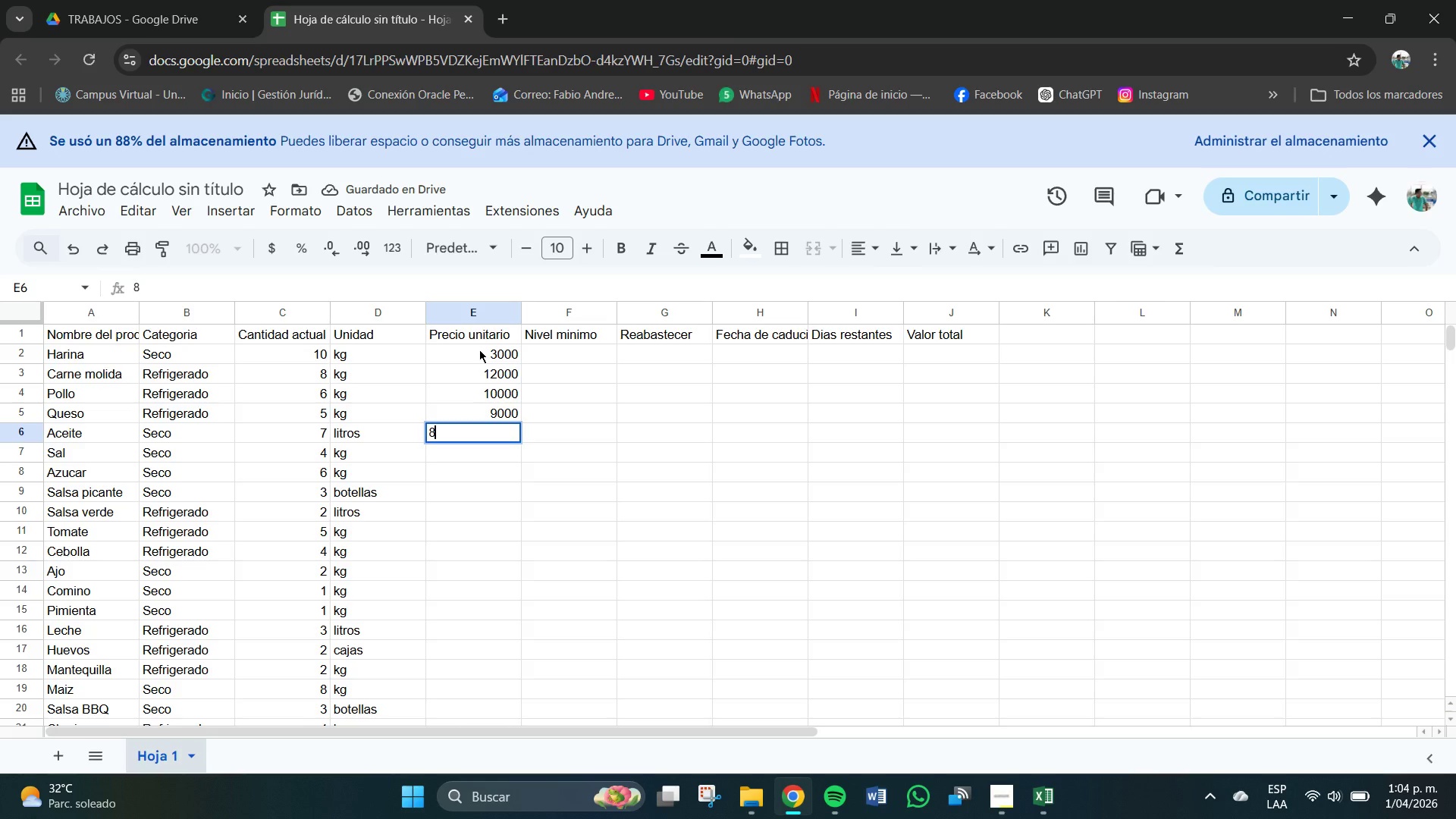 
key(Numpad0)
 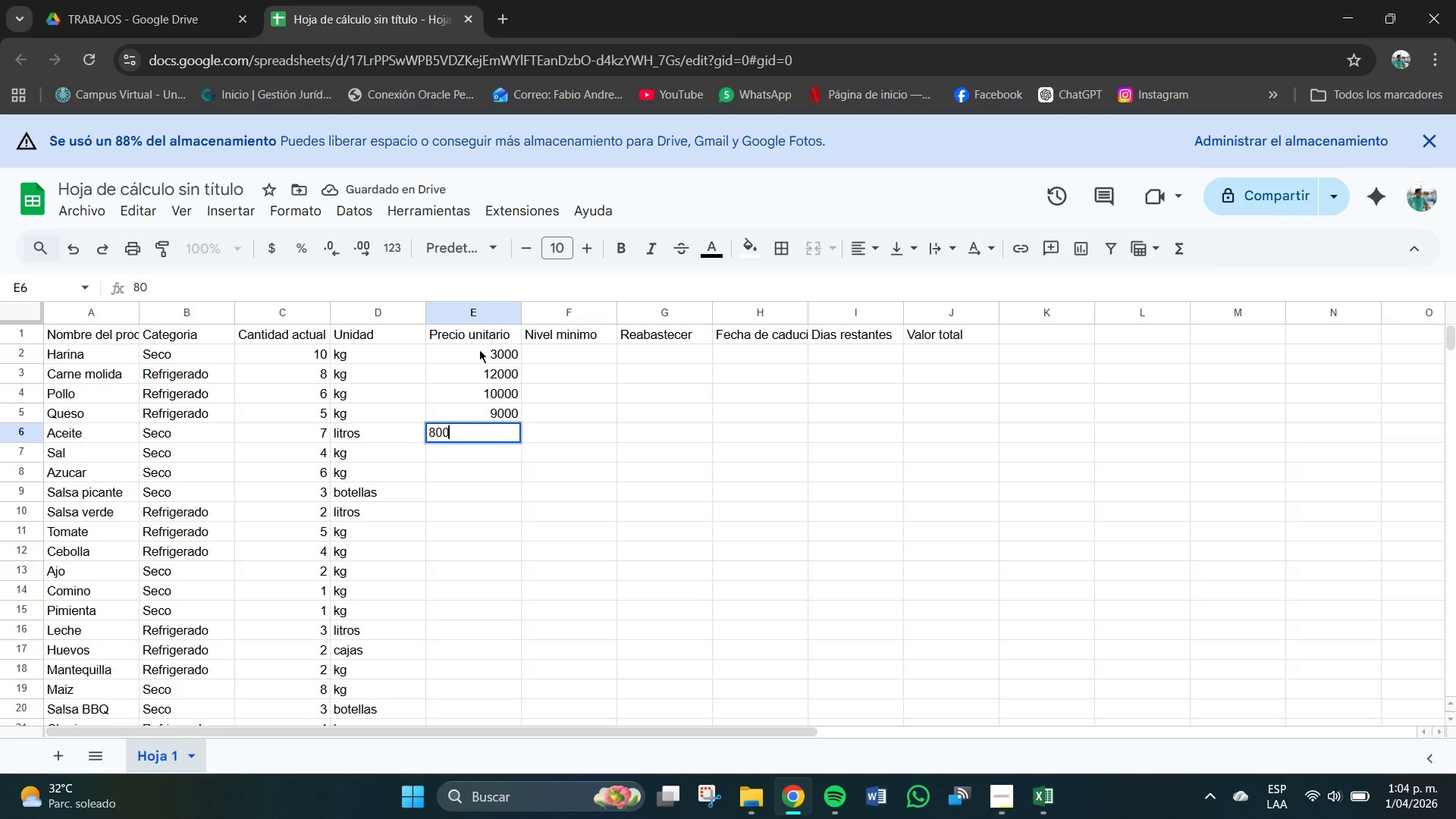 
key(Numpad0)
 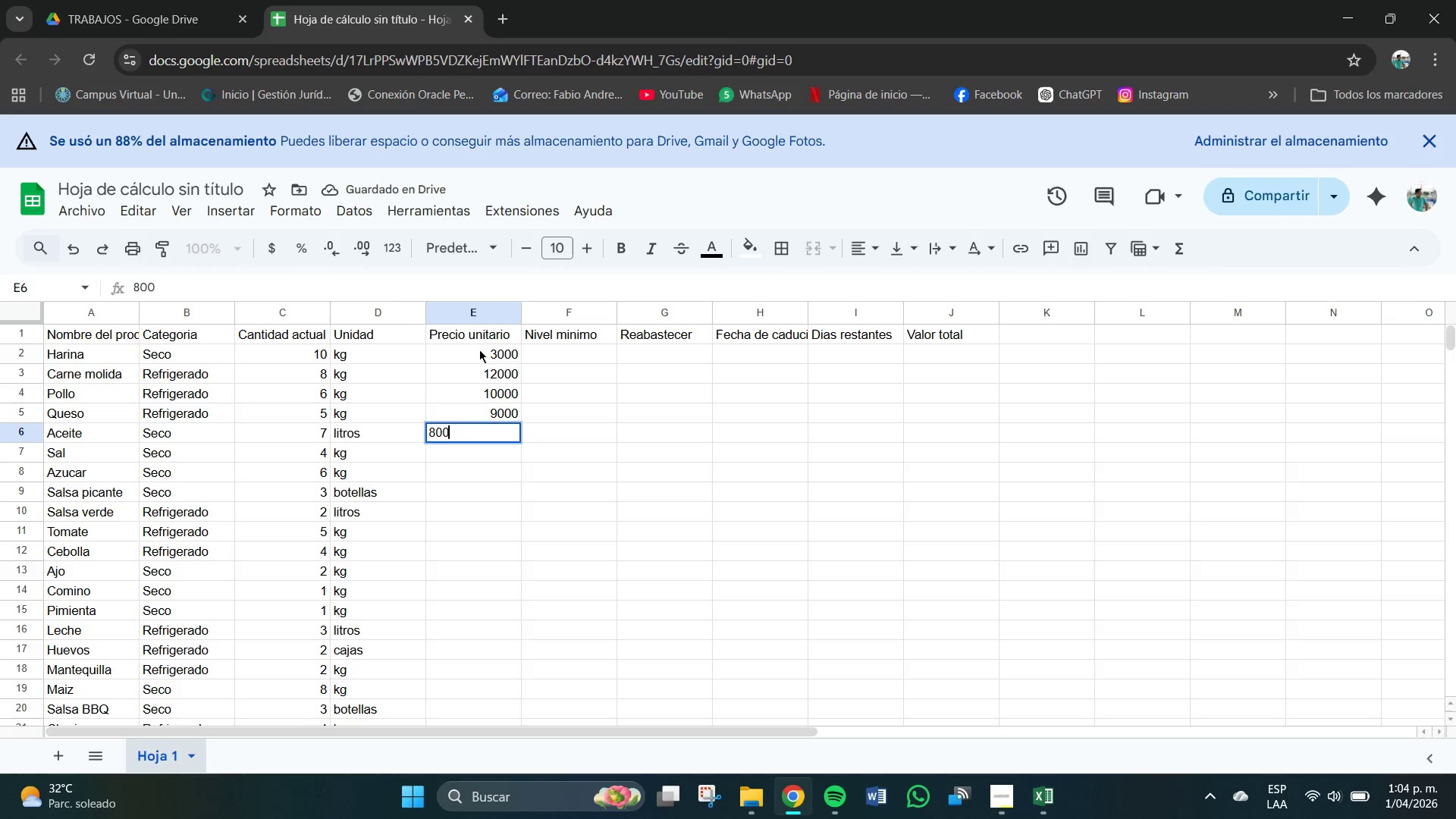 
key(Numpad0)
 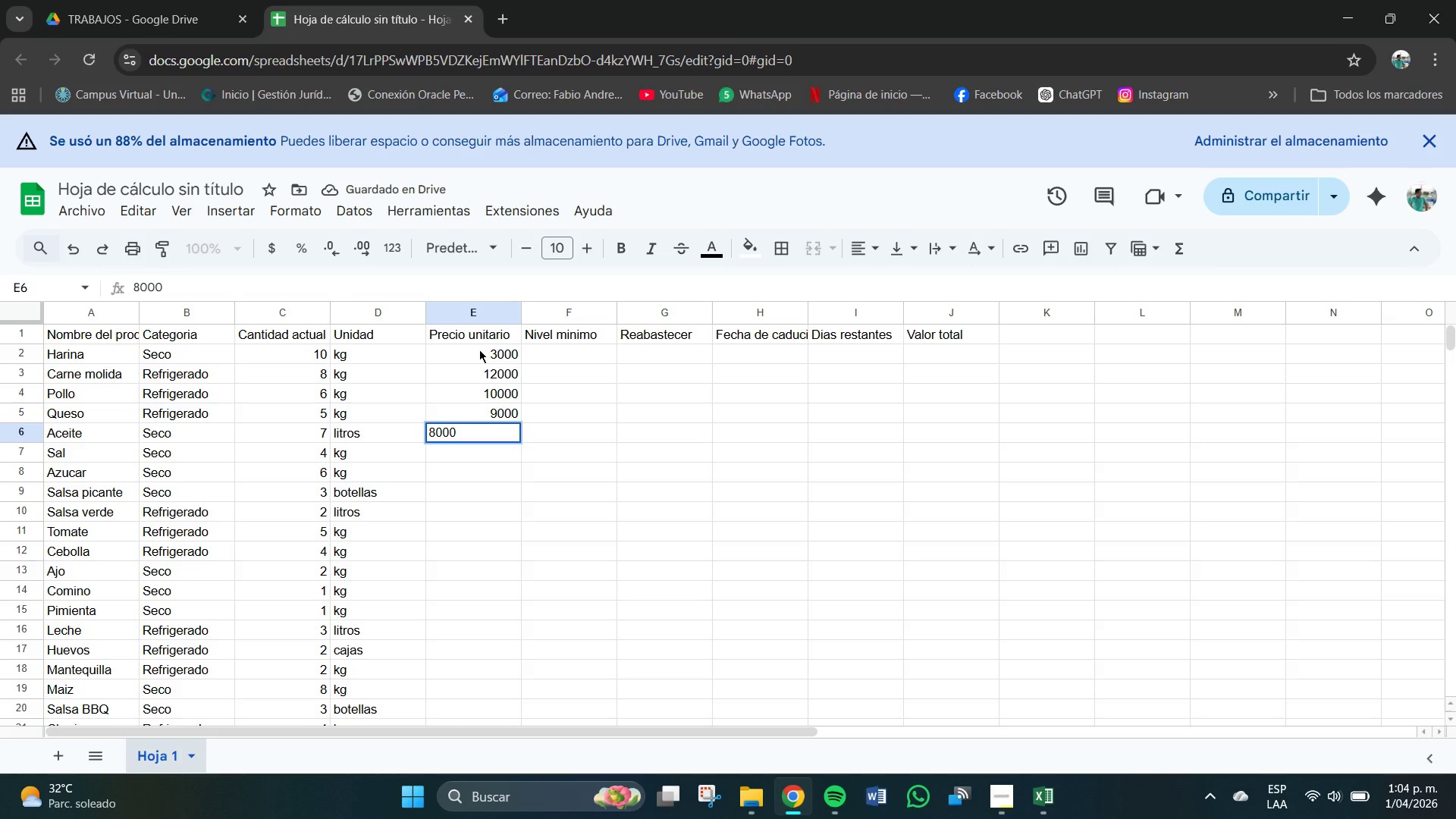 
key(NumpadEnter)
 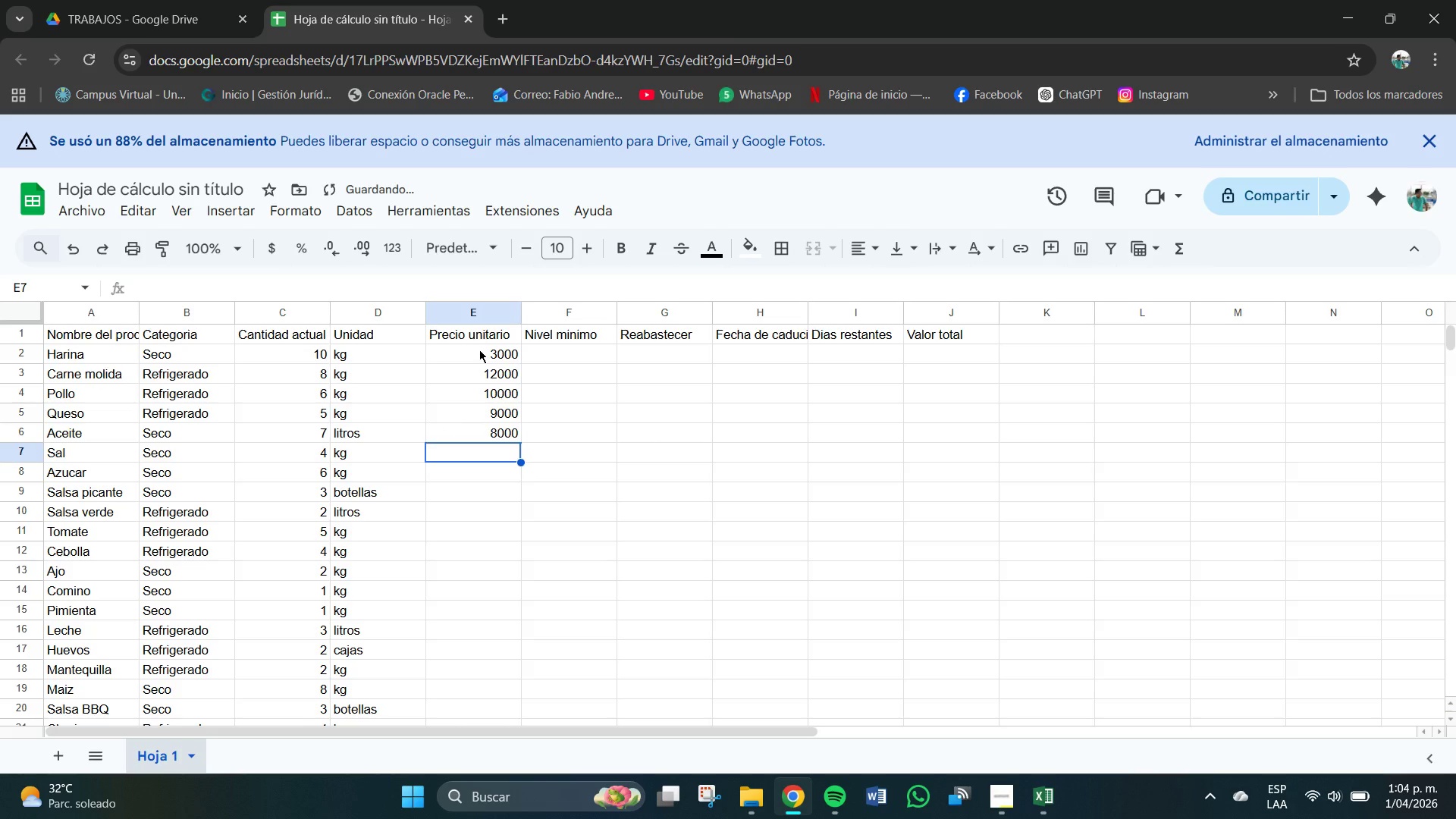 
key(Numpad2)
 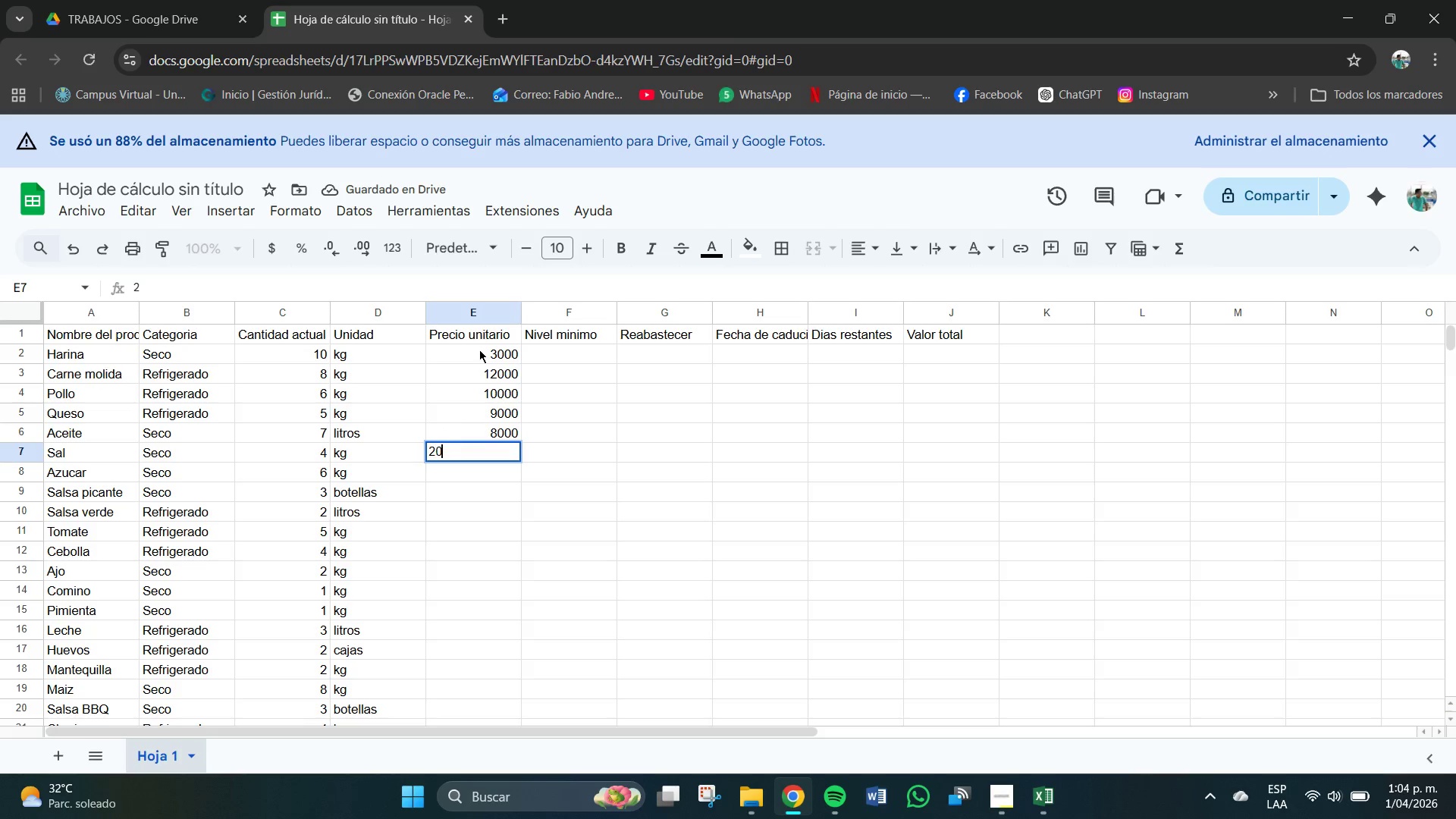 
key(Numpad0)
 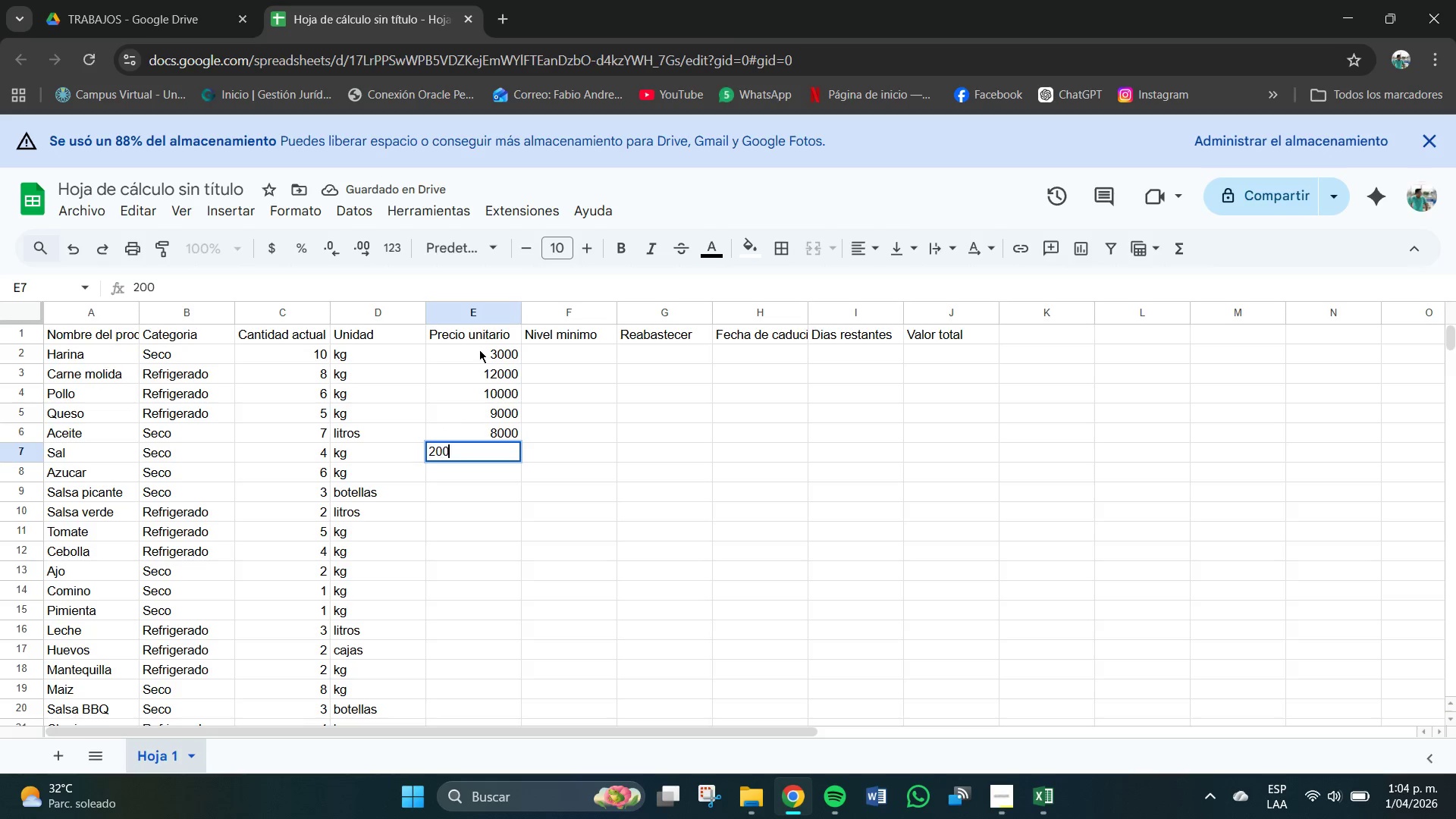 
key(Numpad0)
 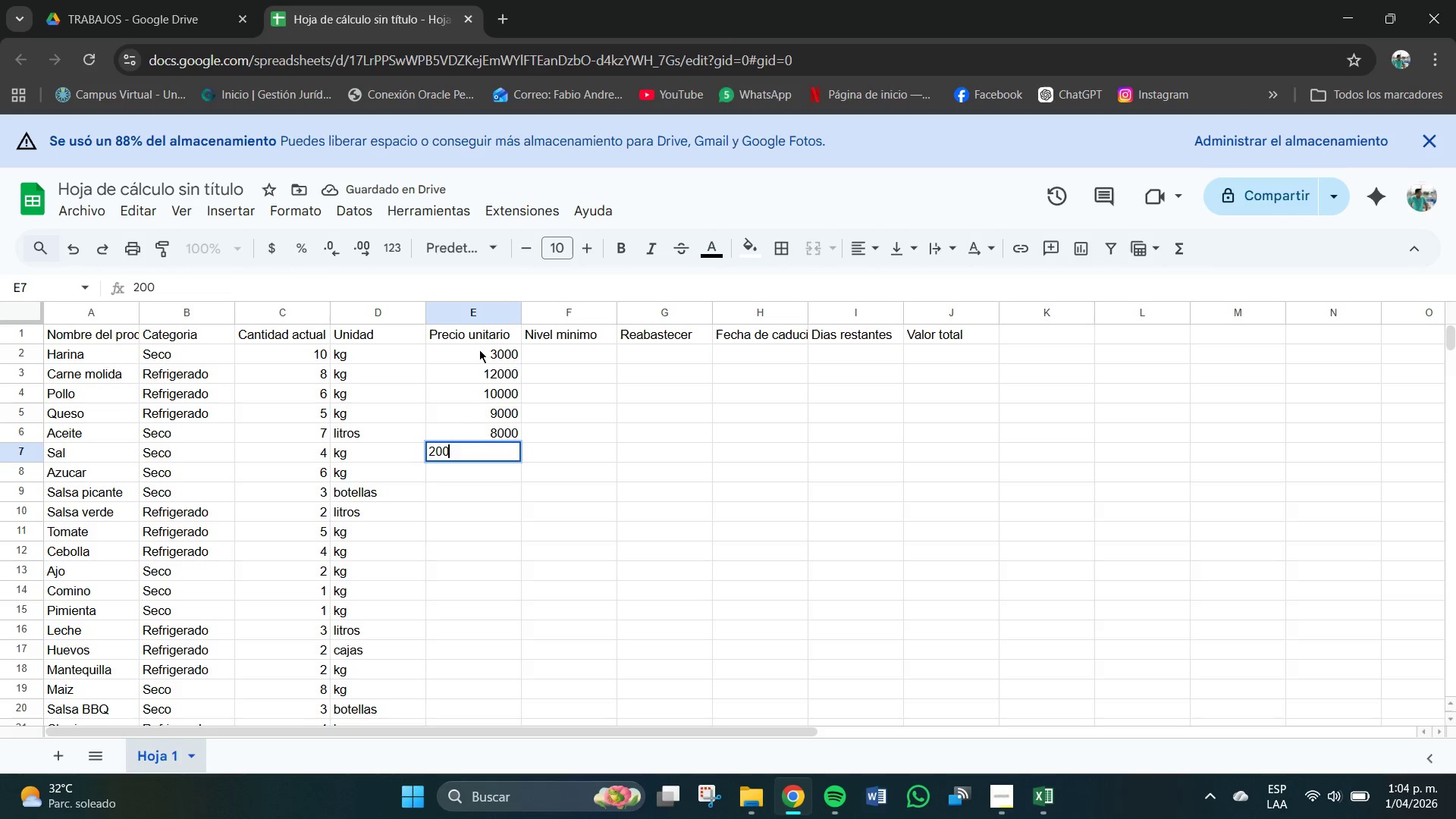 
key(Numpad0)
 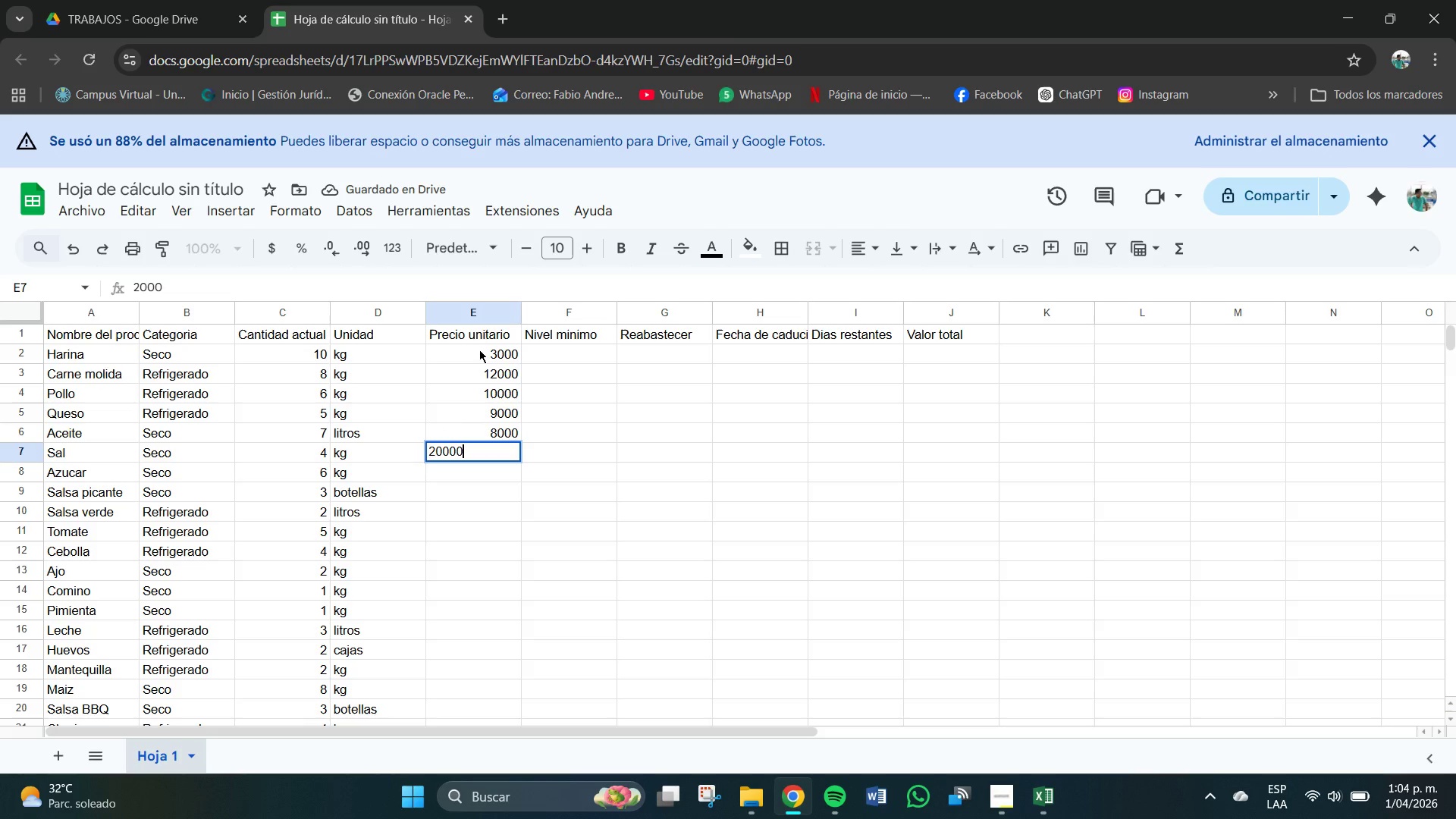 
key(Numpad0)
 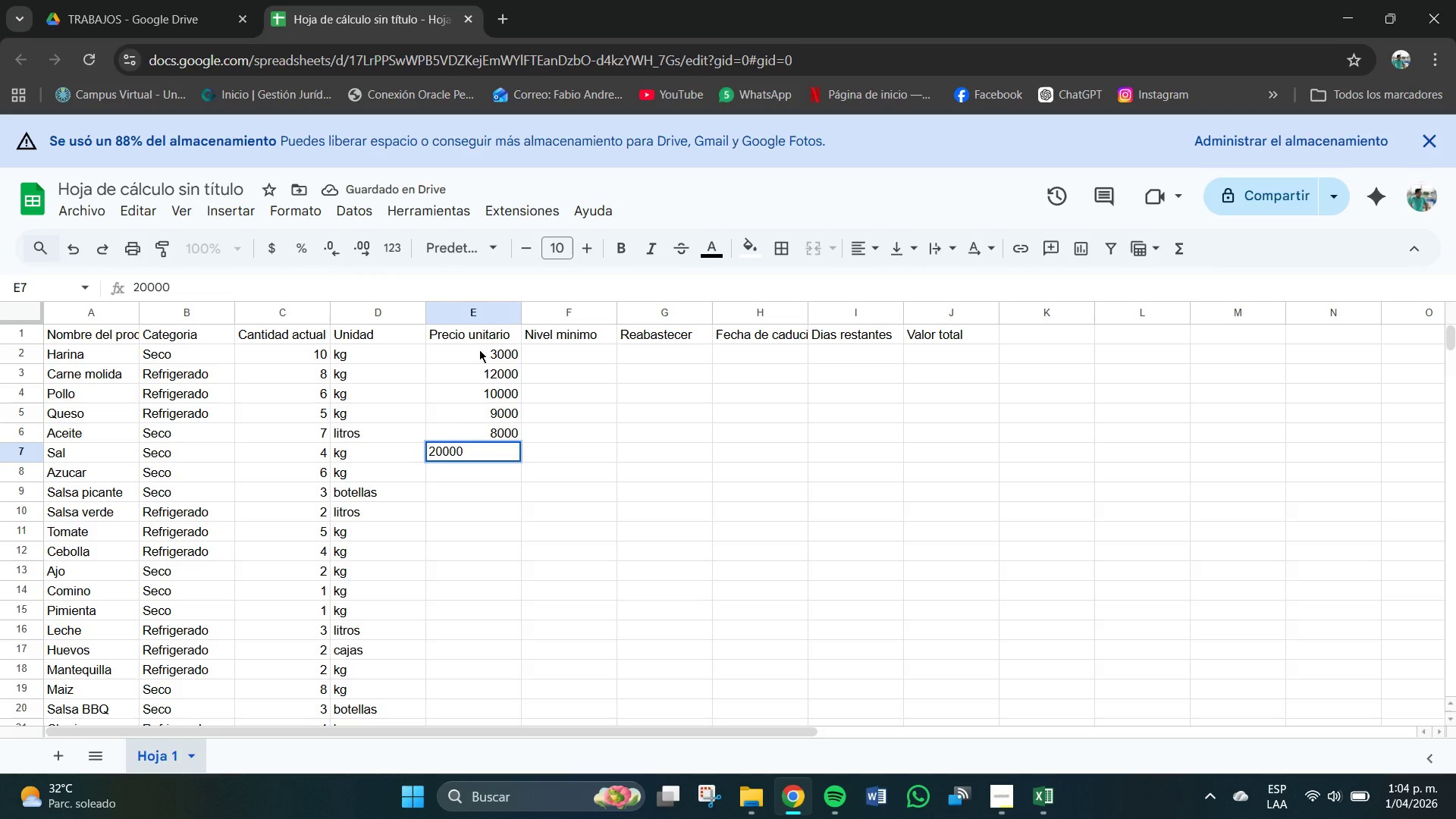 
key(Backspace)
 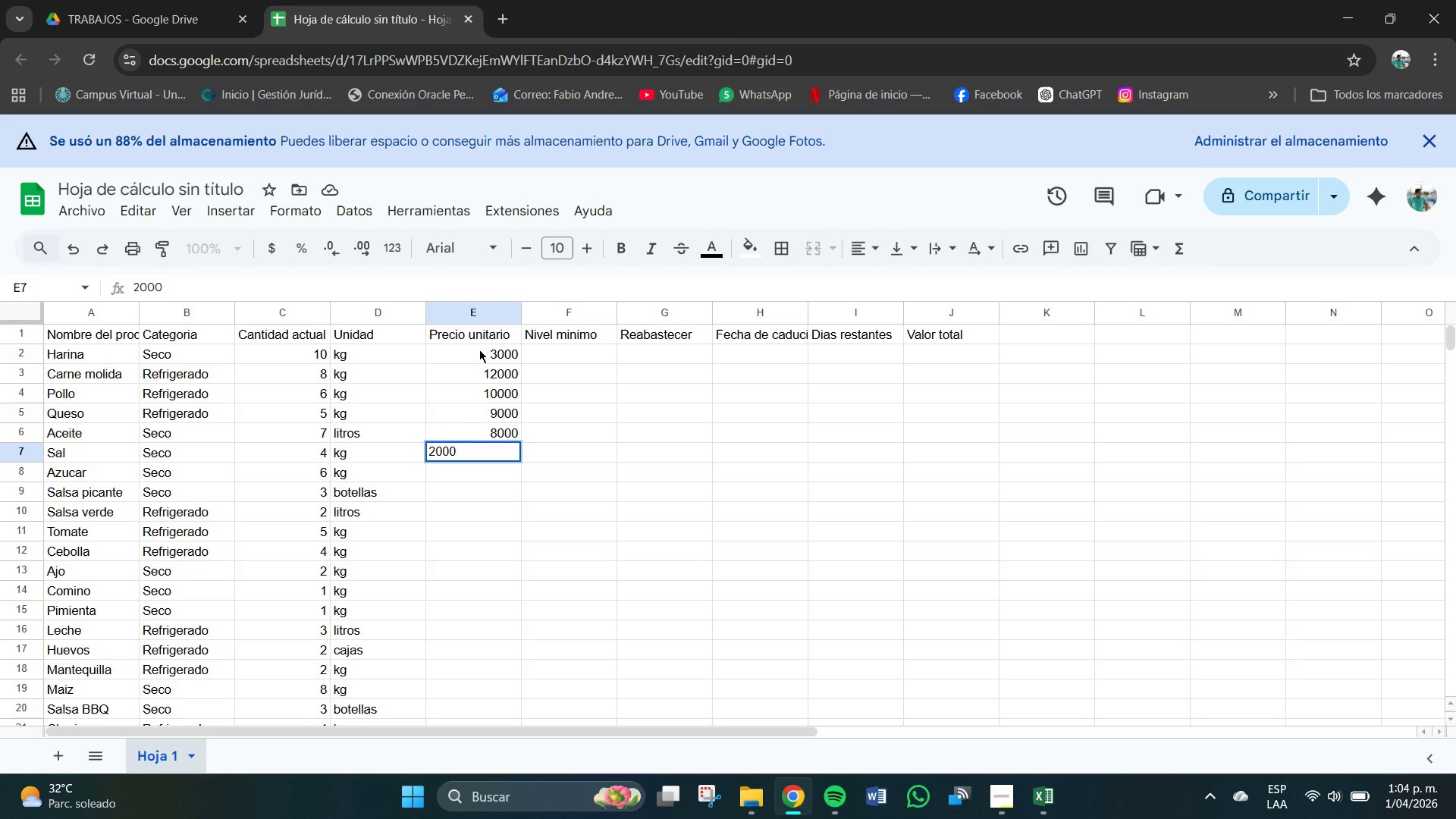 
key(NumpadEnter)
 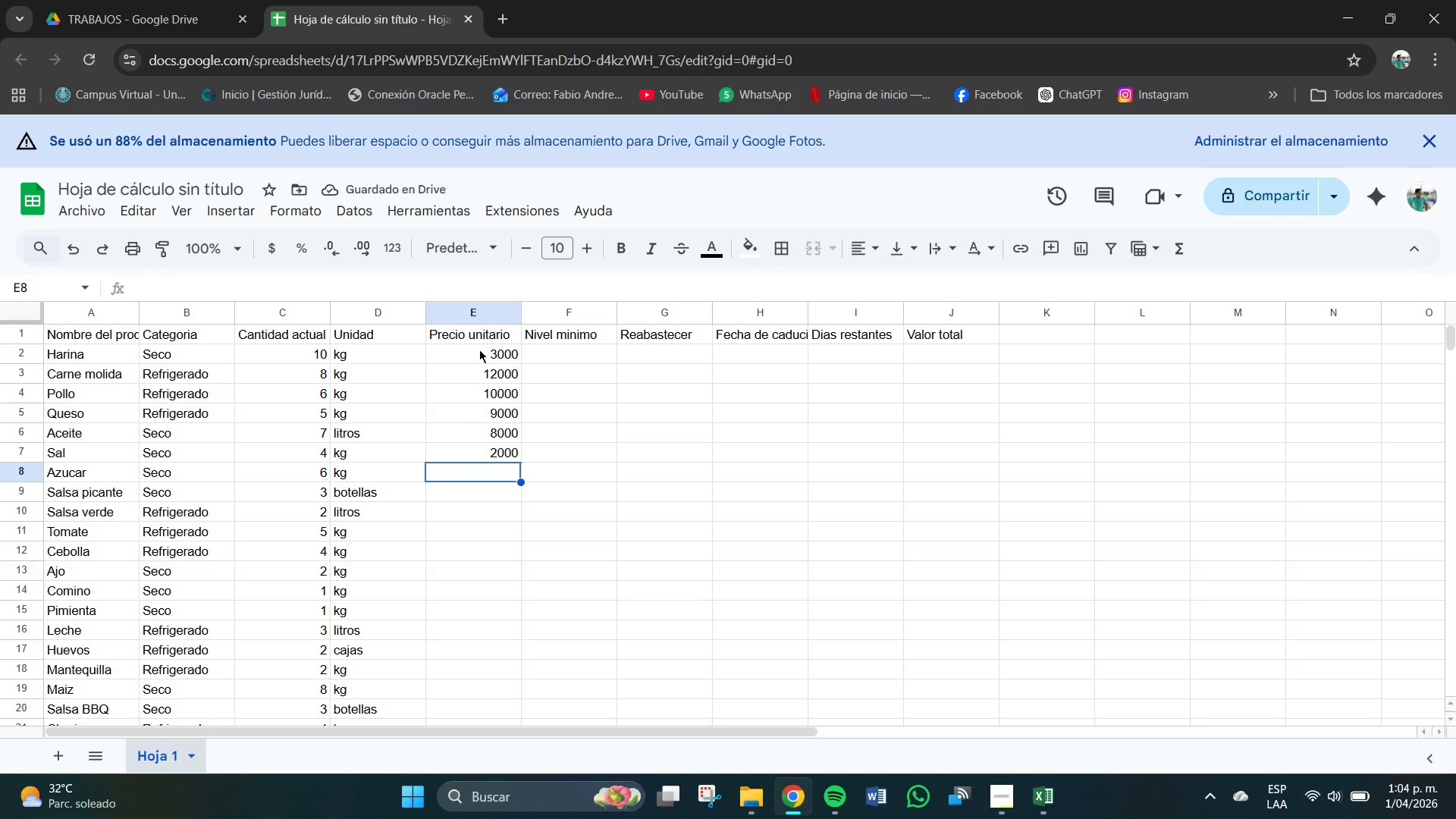 
key(Numpad2)
 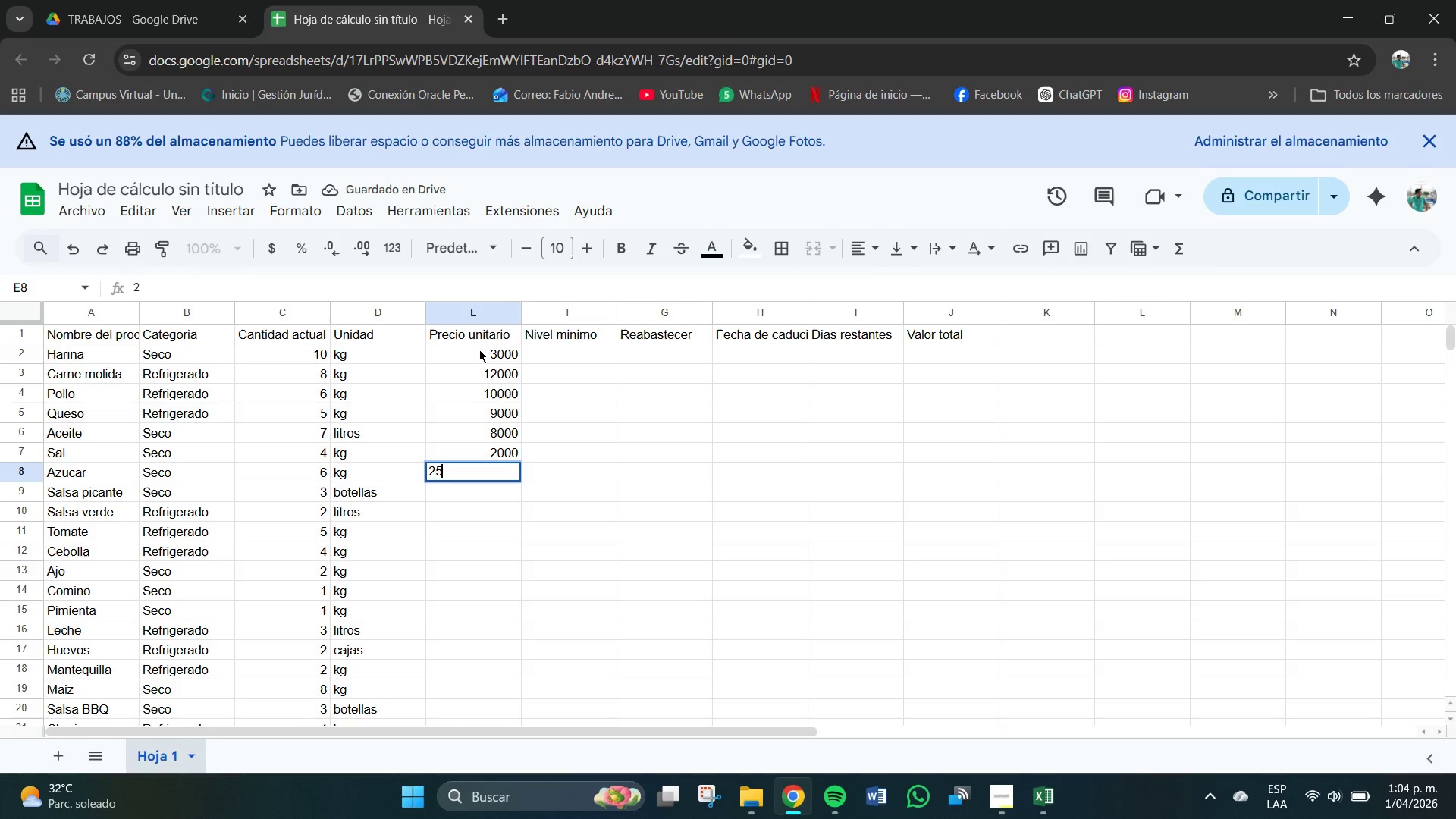 
key(Numpad5)
 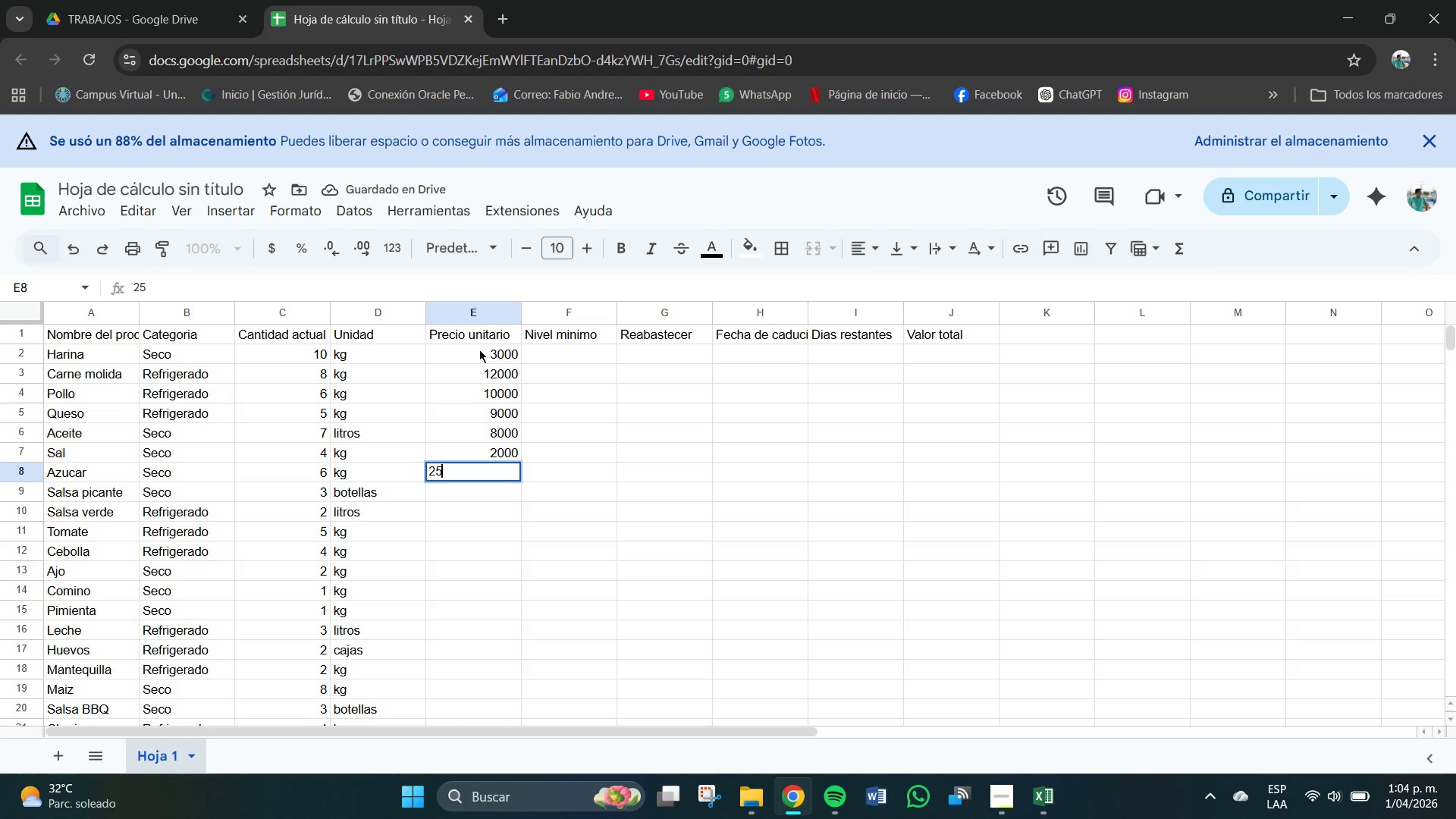 
key(Numpad0)
 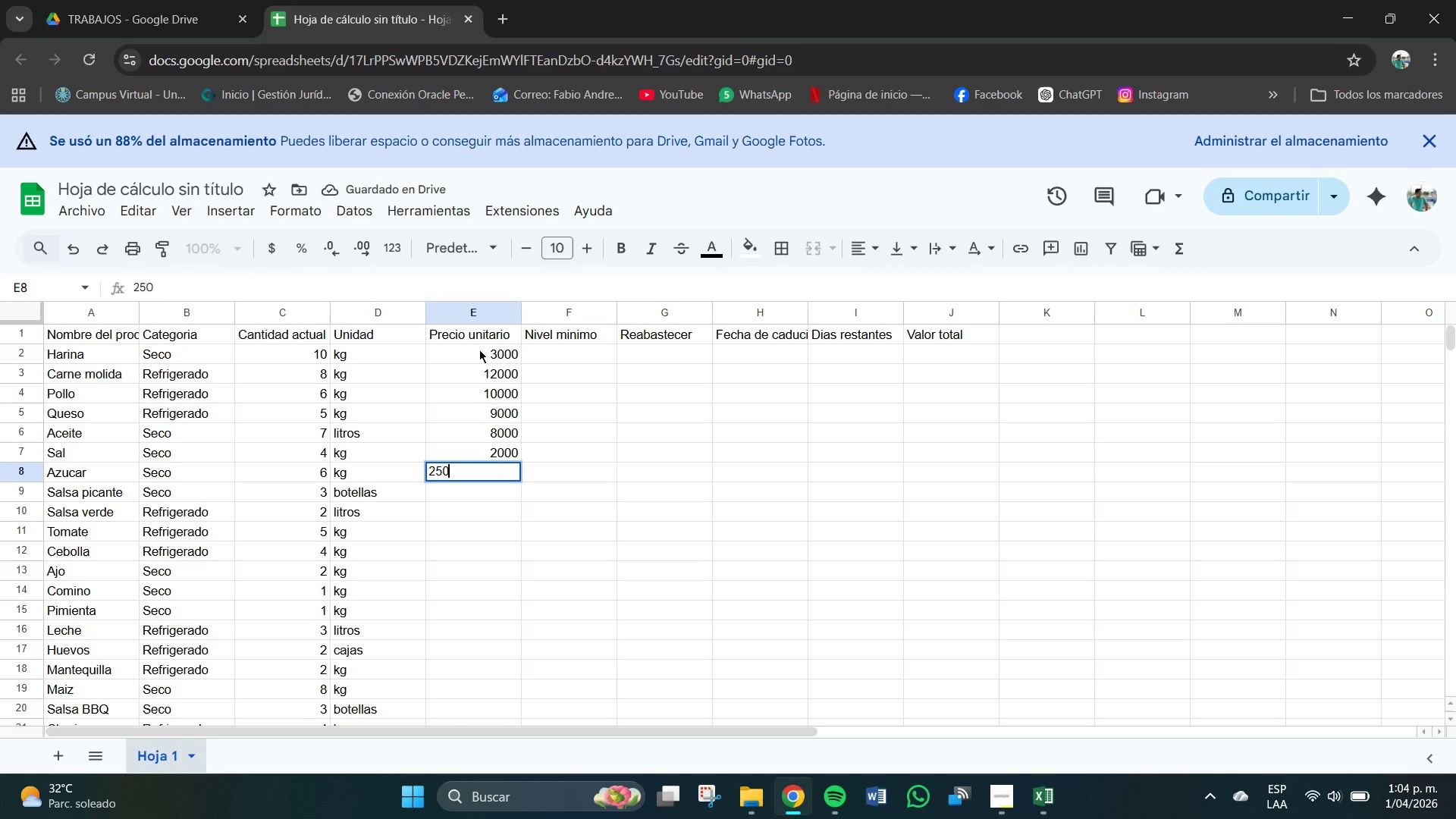 
key(Numpad0)
 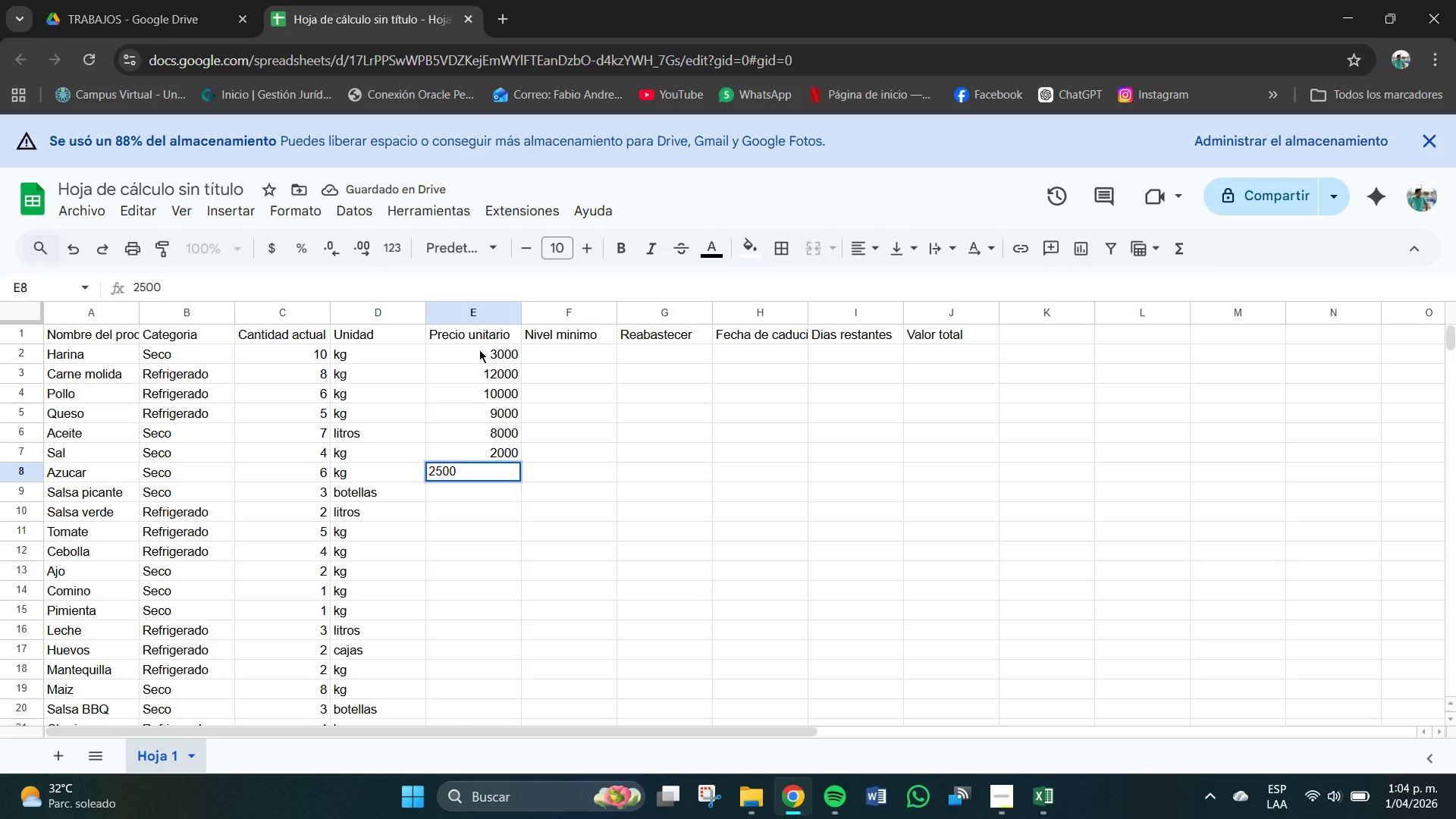 
key(NumpadEnter)
 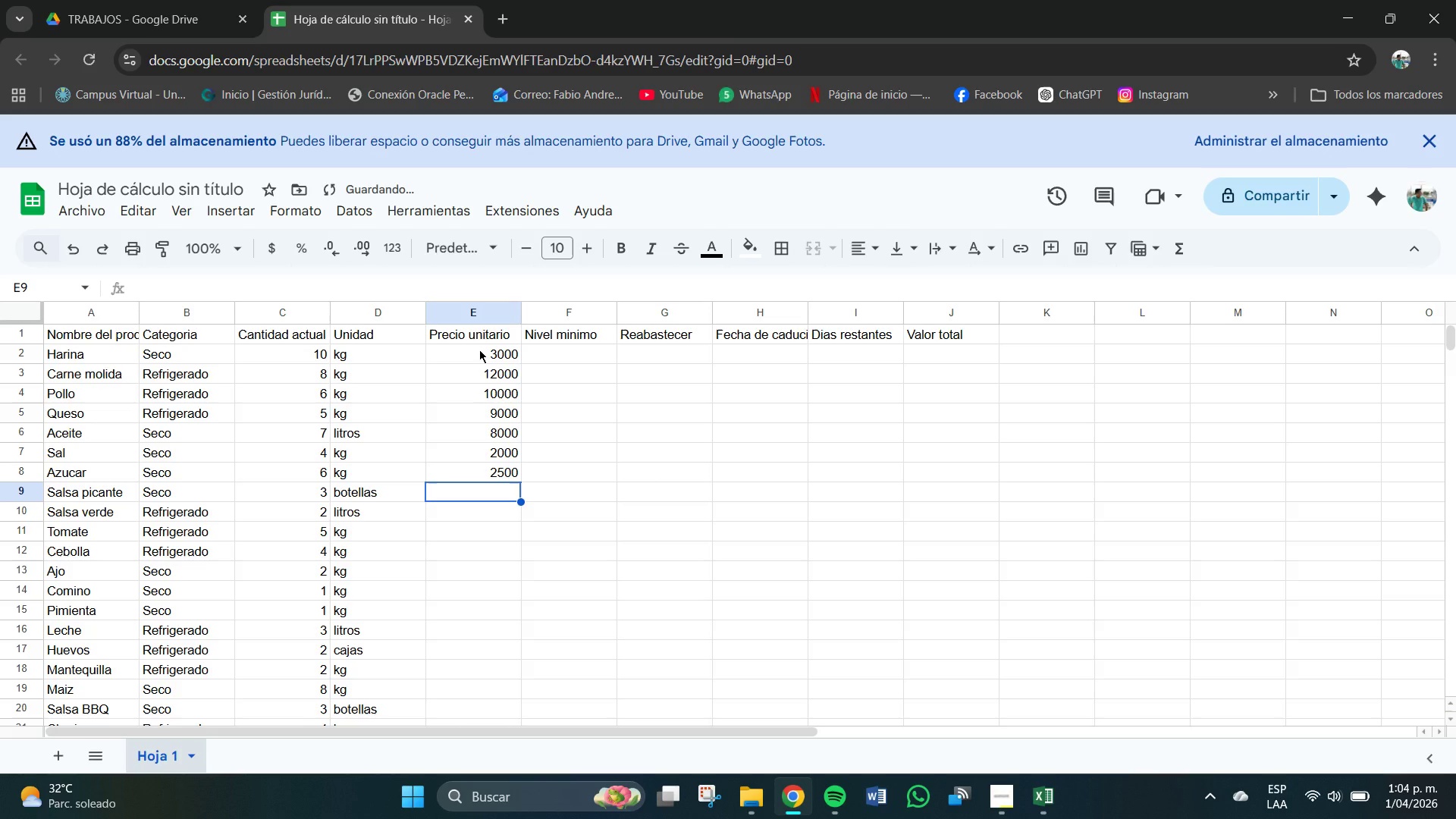 
key(Numpad6)
 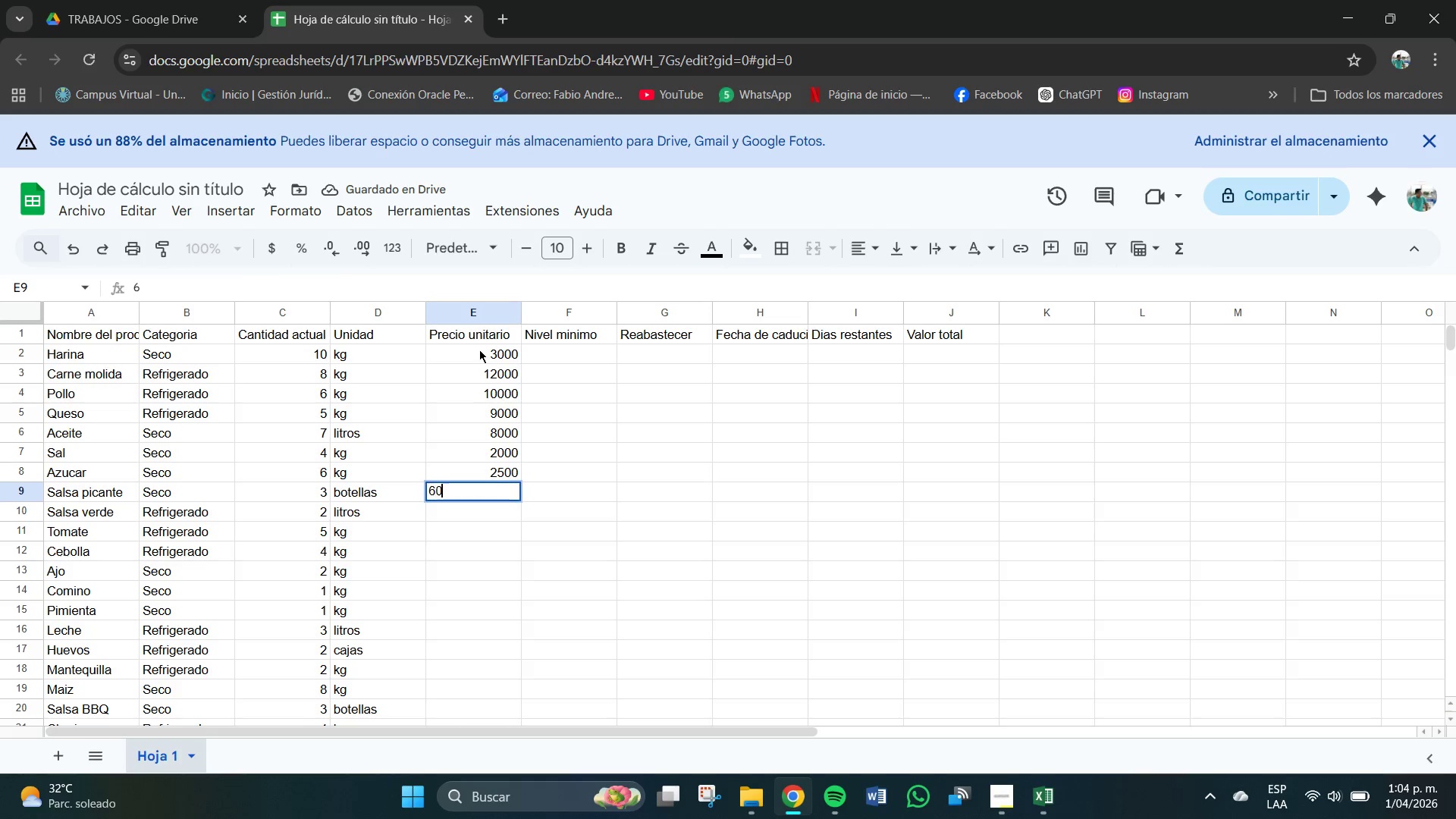 
key(Numpad0)
 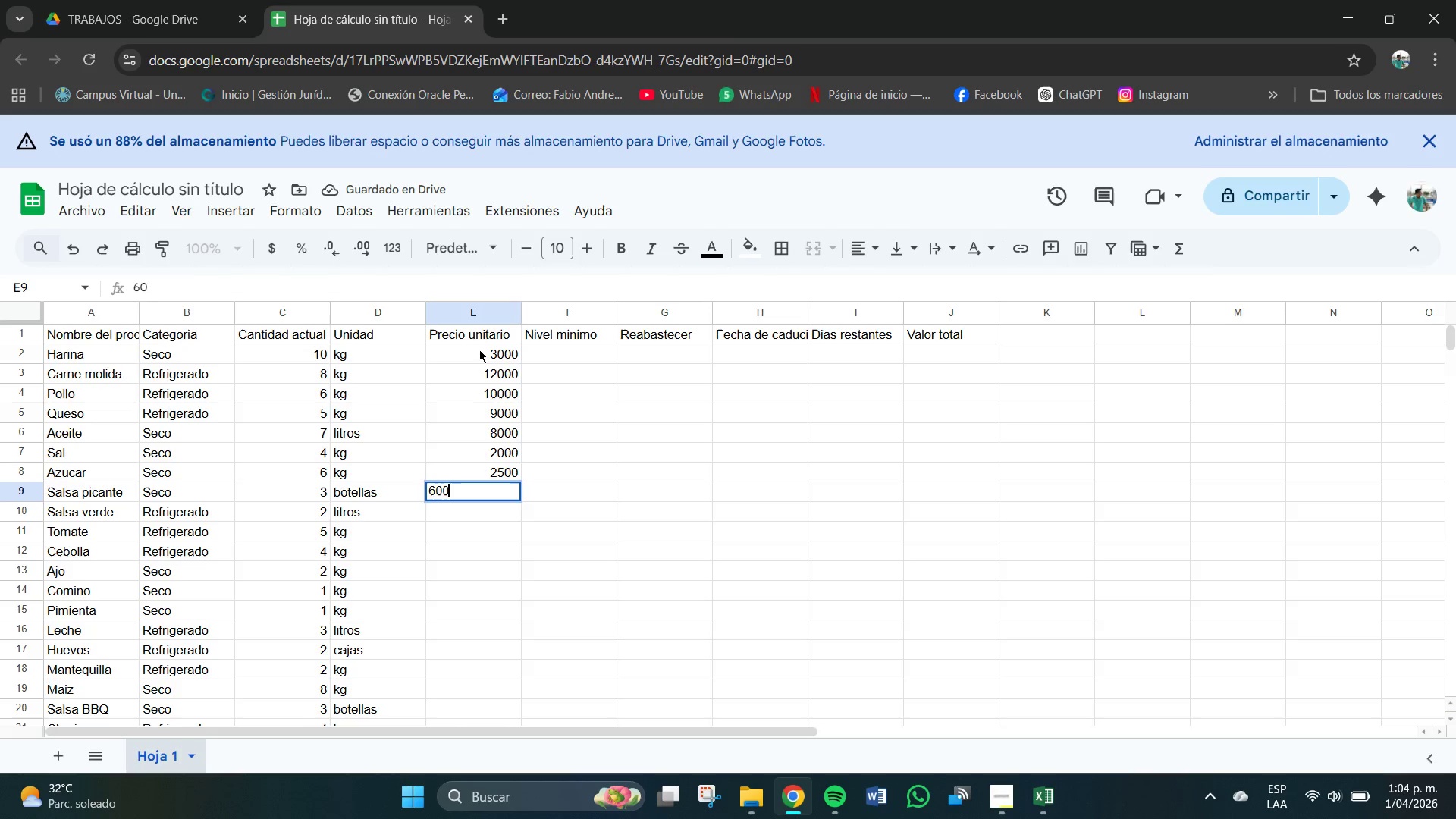 
key(Numpad0)
 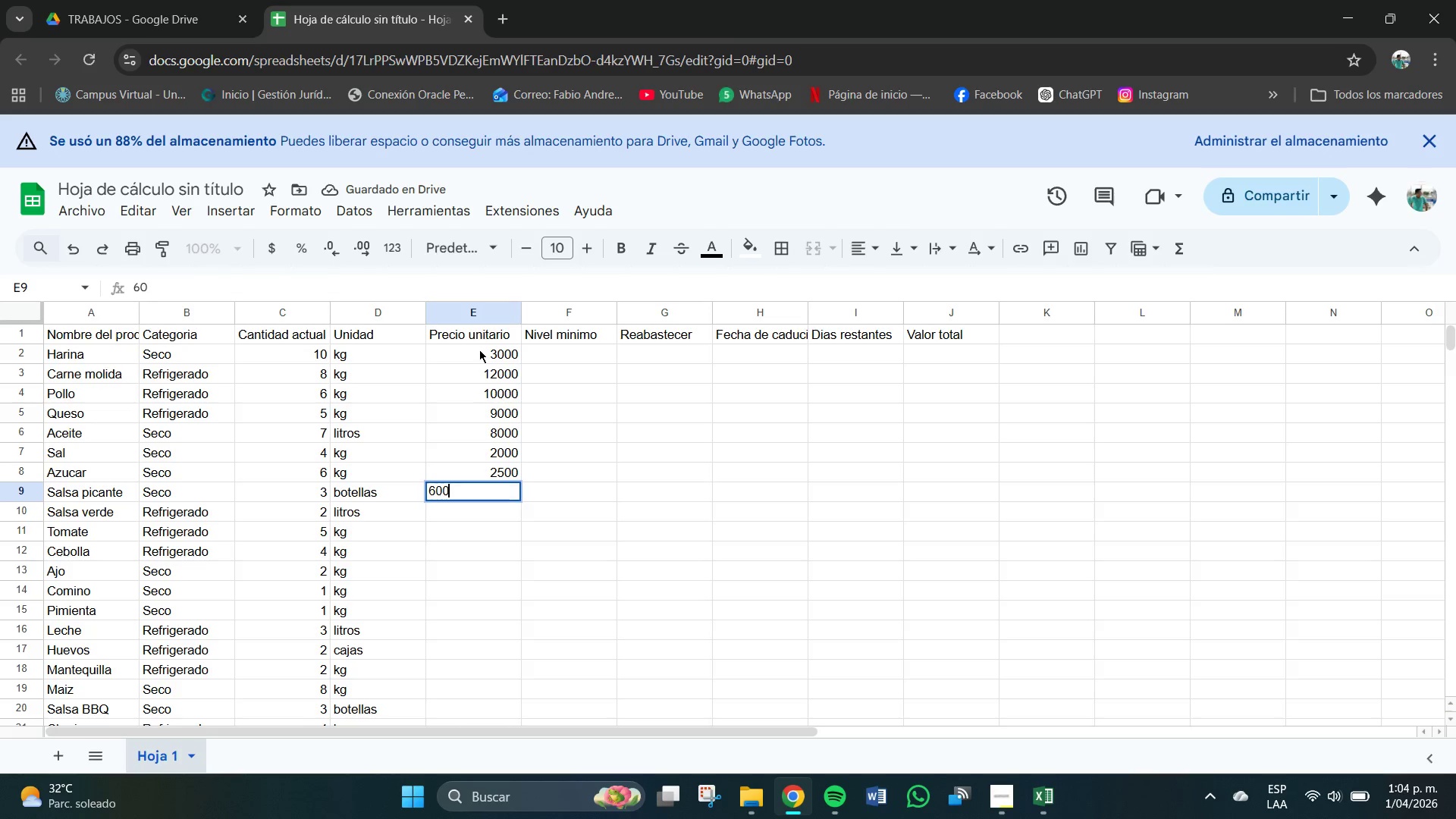 
key(Numpad0)
 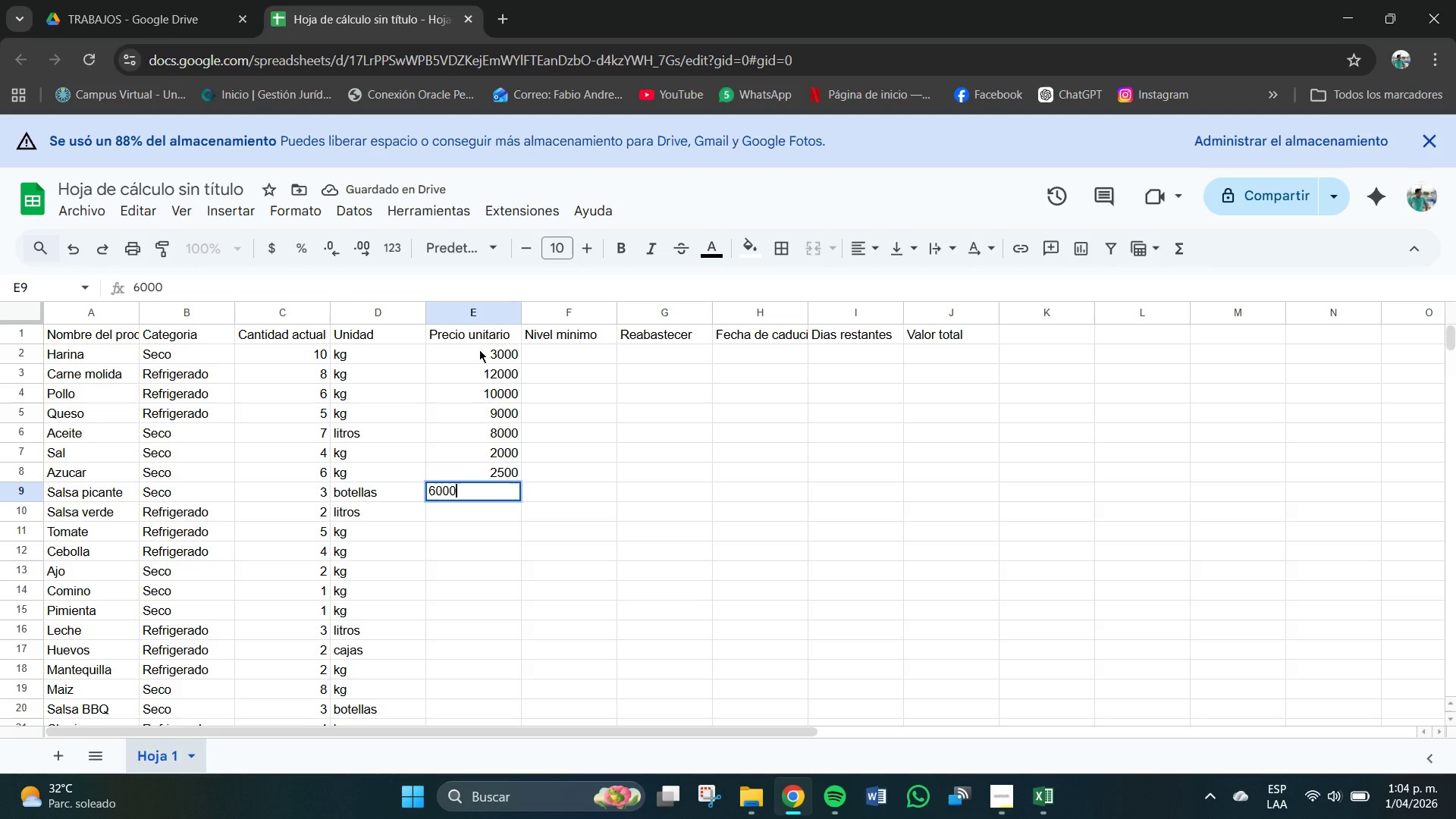 
key(NumpadEnter)
 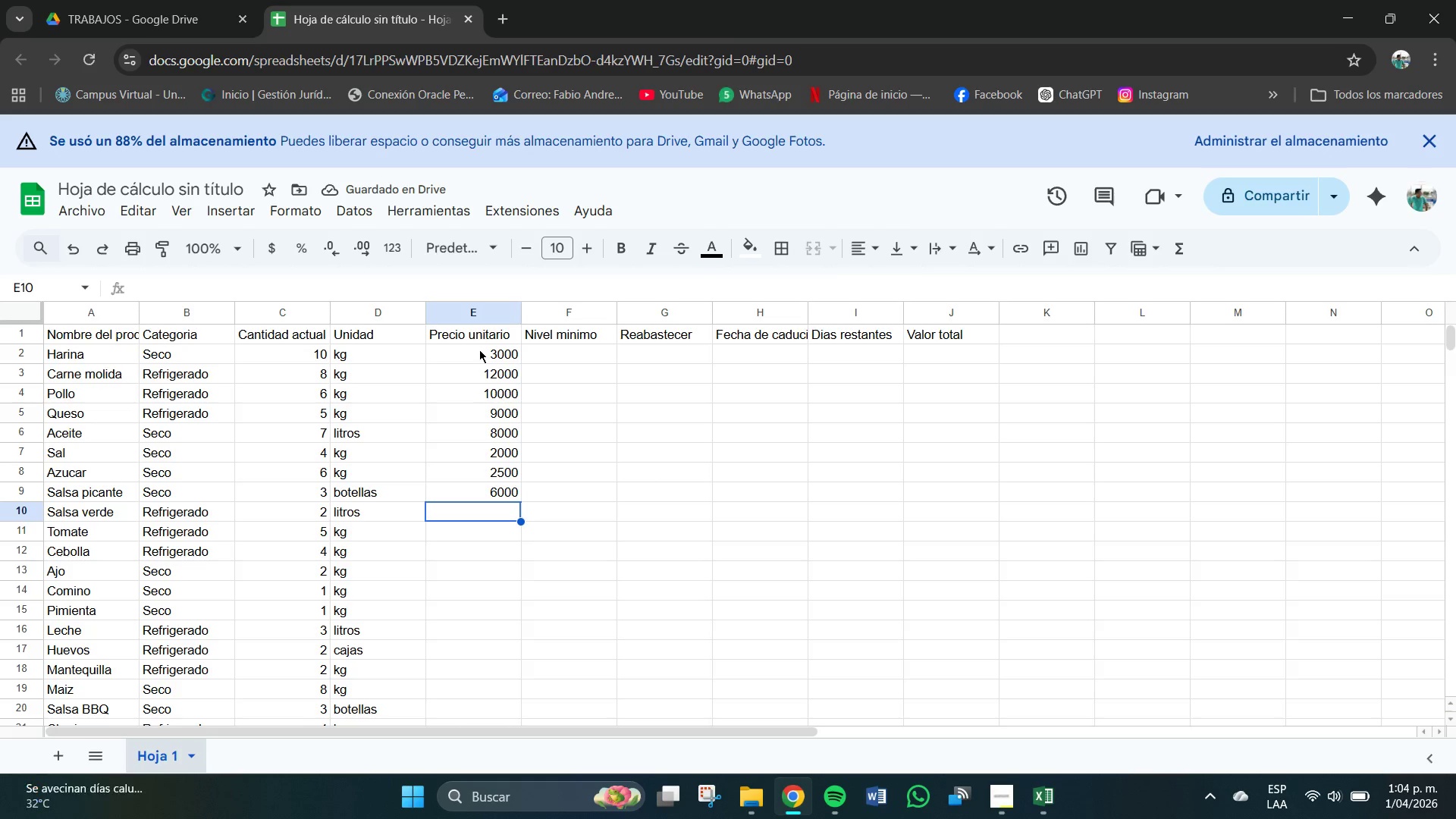 
key(Numpad7)
 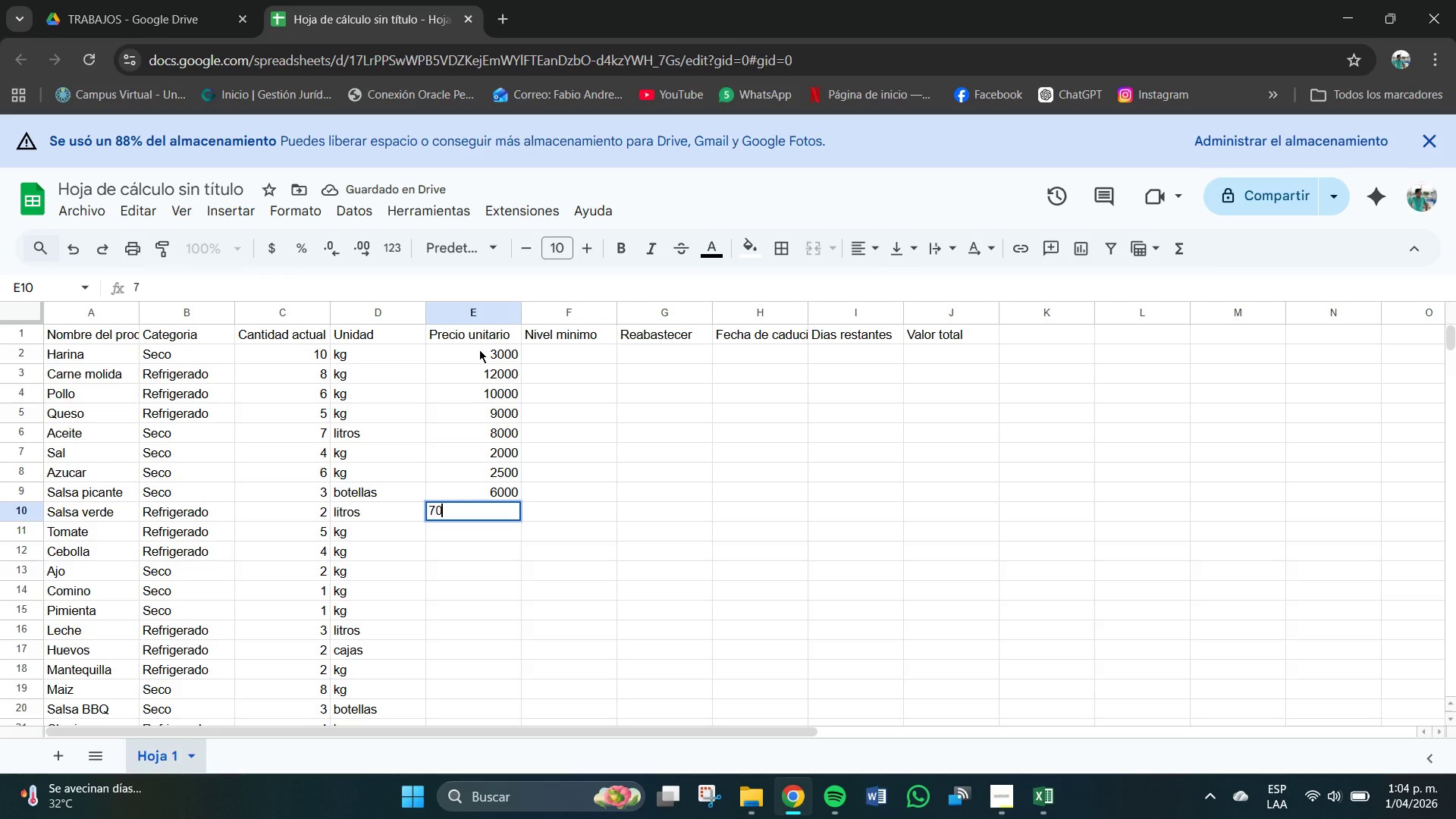 
key(Numpad0)
 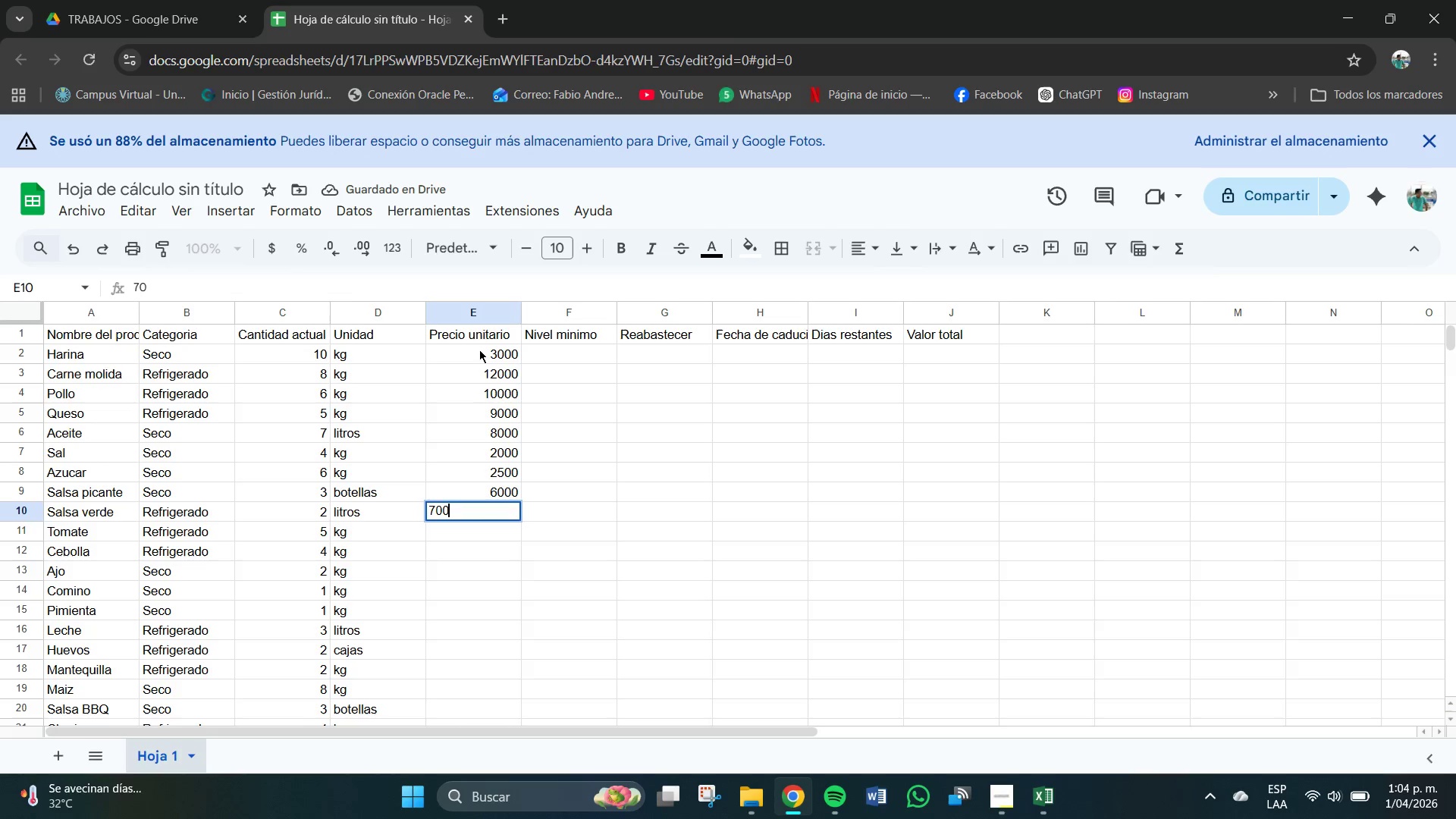 
key(Numpad0)
 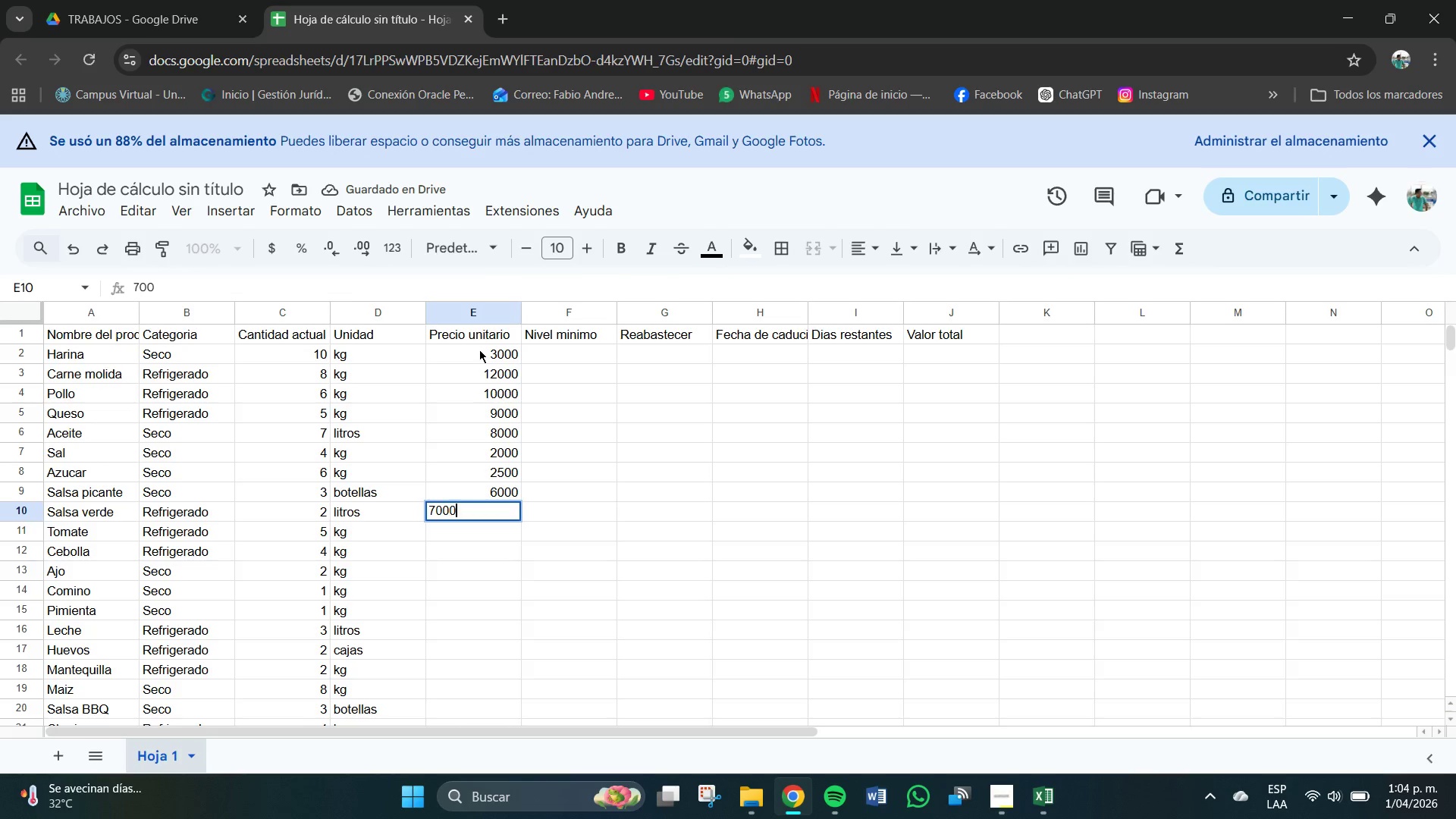 
key(Numpad0)
 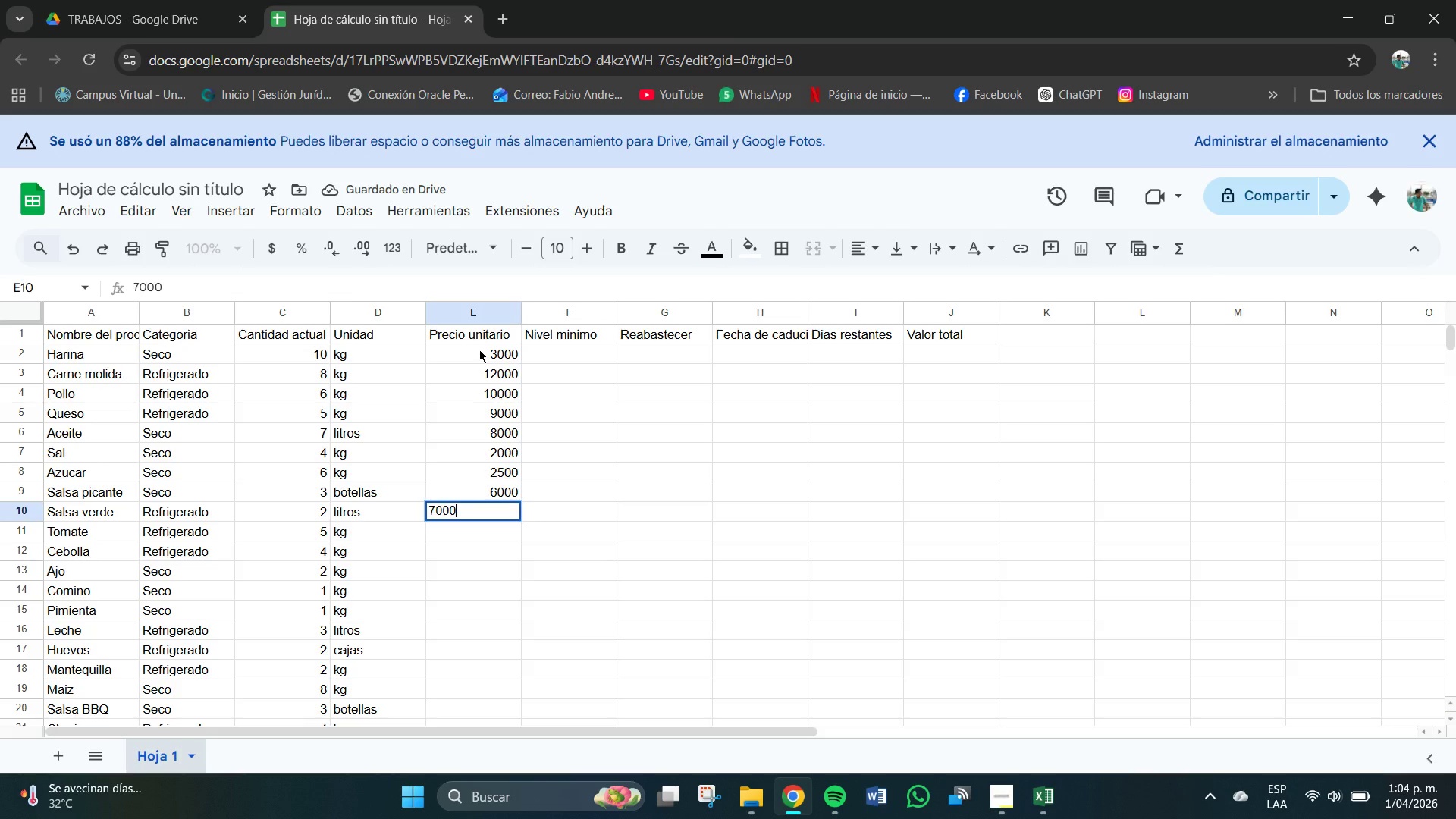 
key(NumpadEnter)
 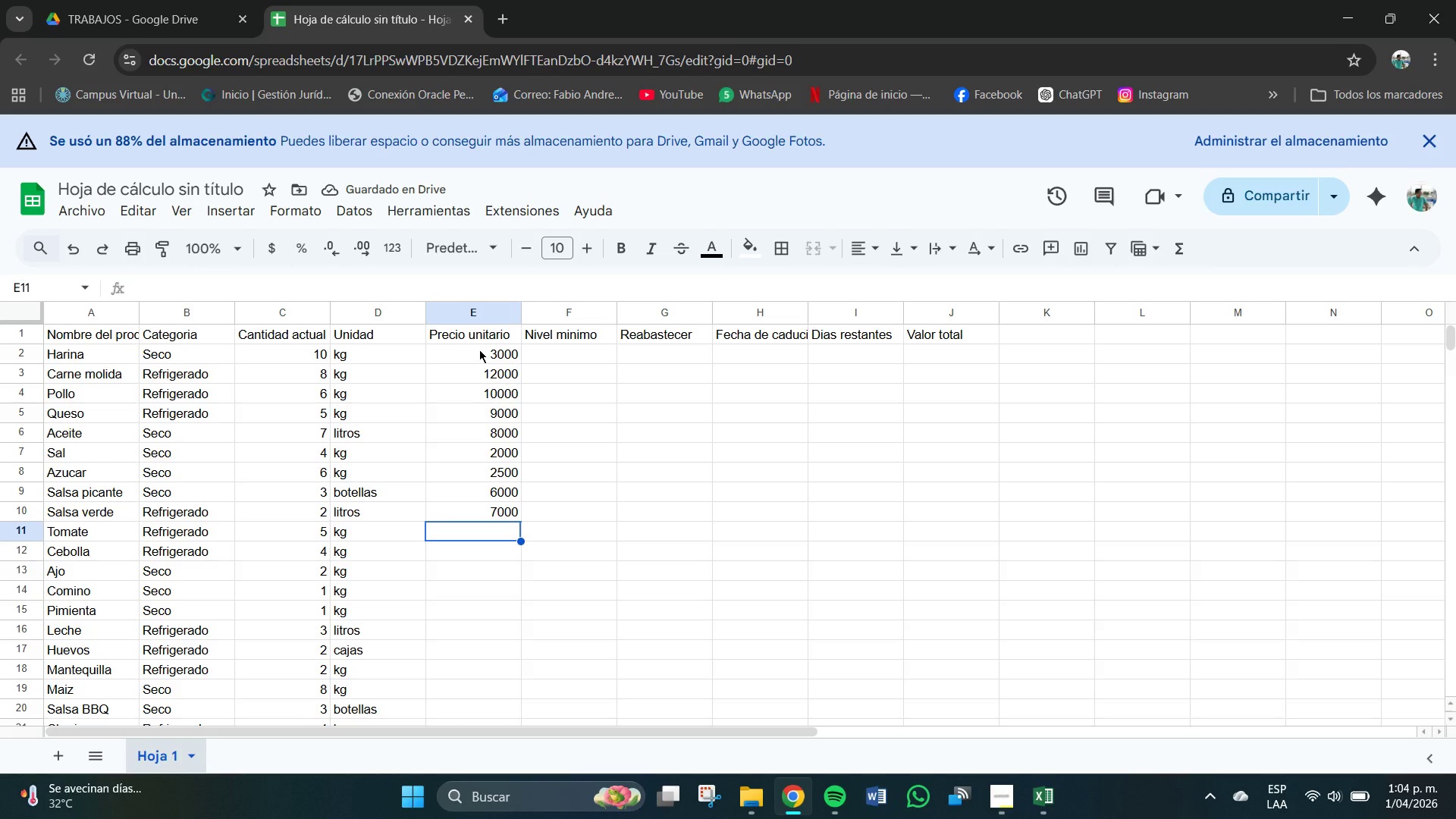 
key(Numpad4)
 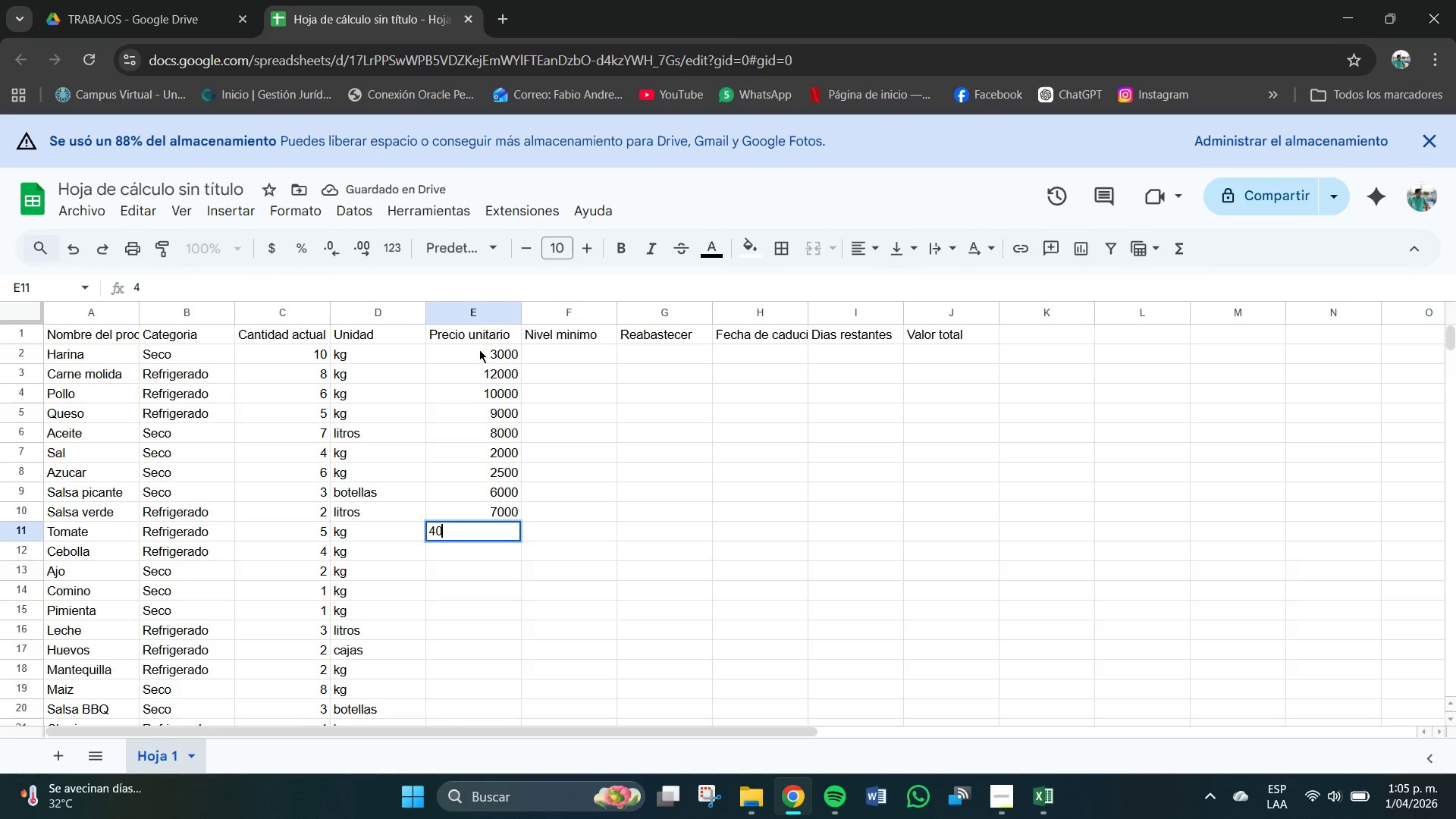 
key(Numpad0)
 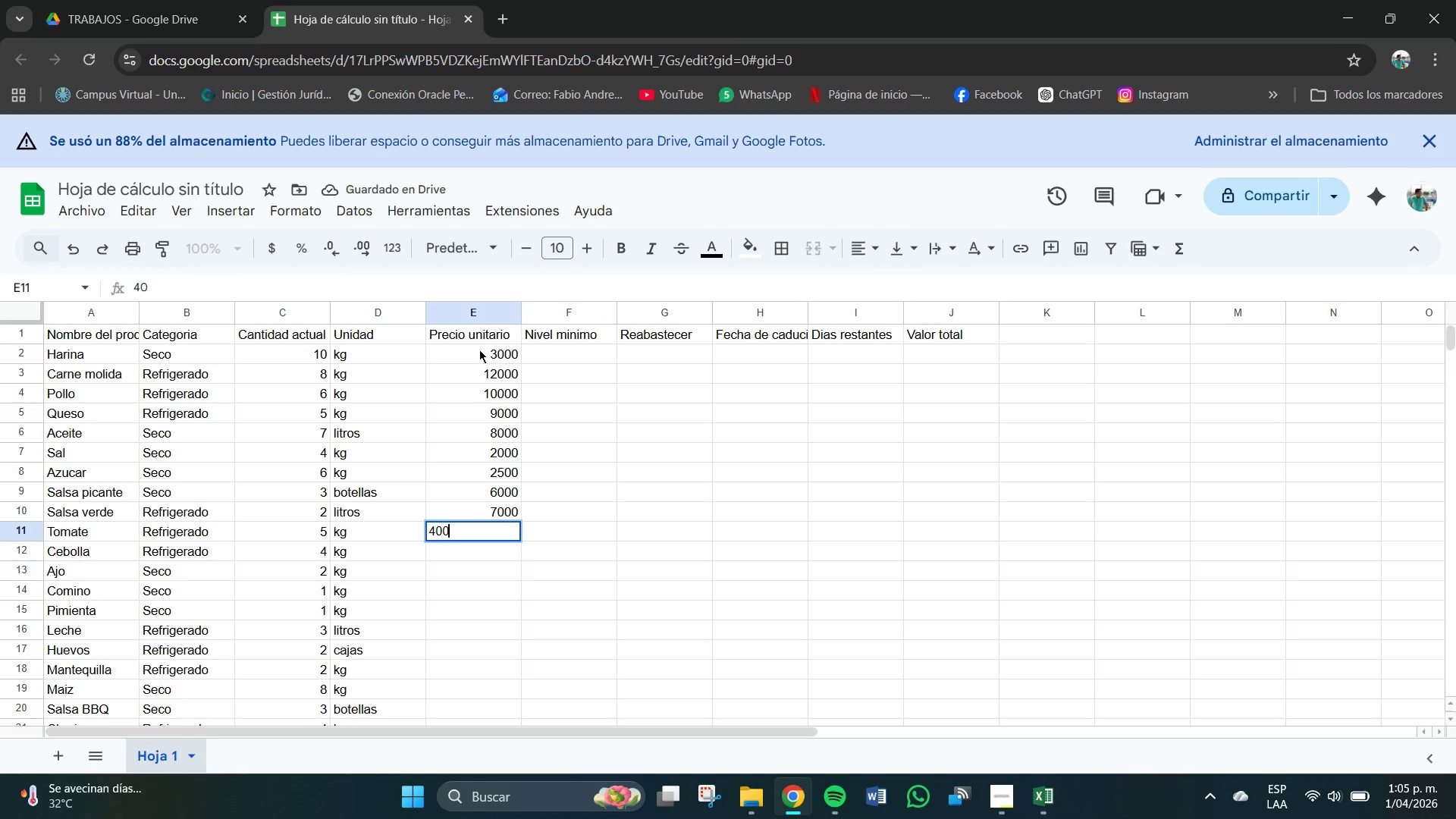 
key(Numpad0)
 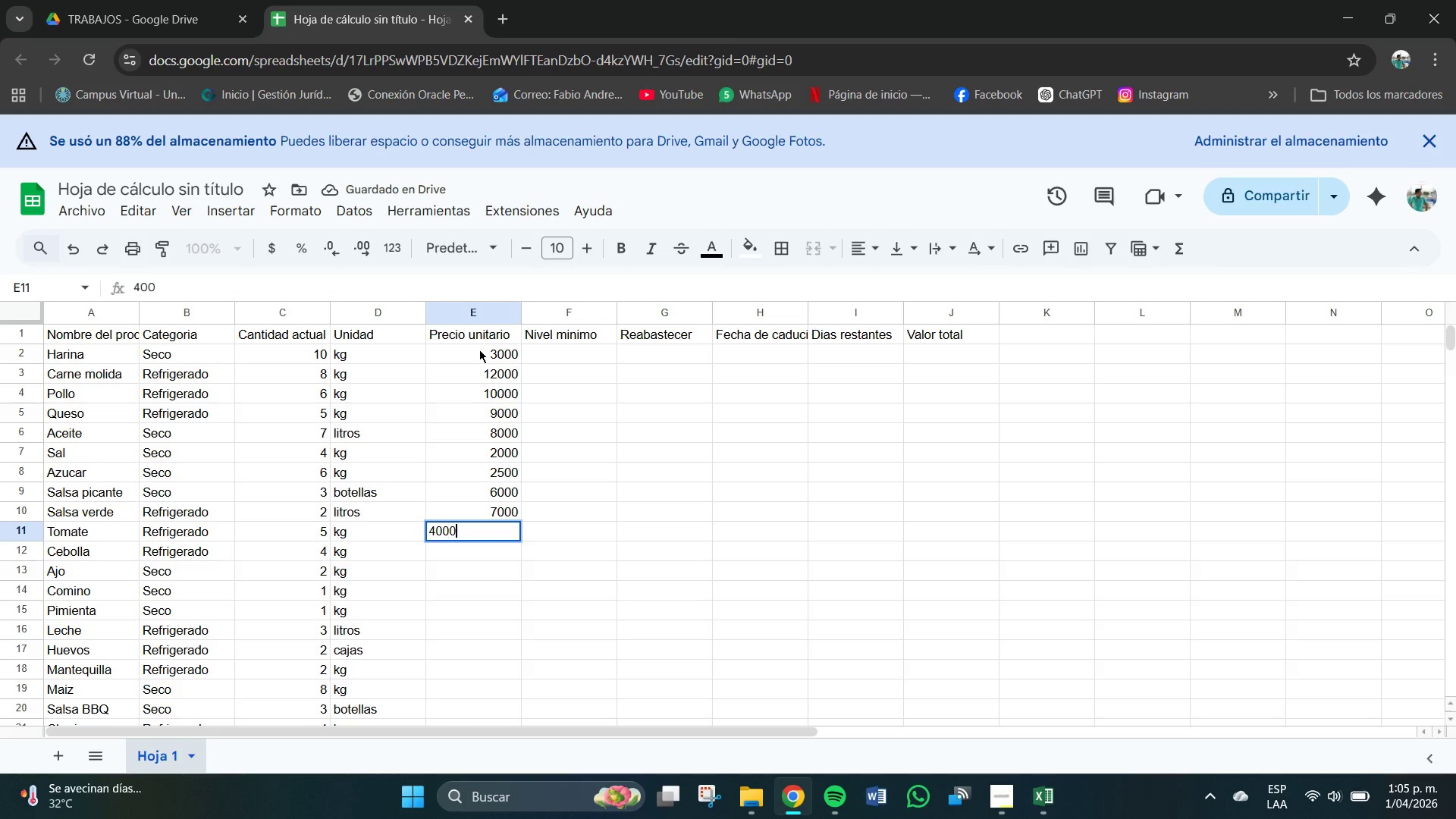 
key(Numpad0)
 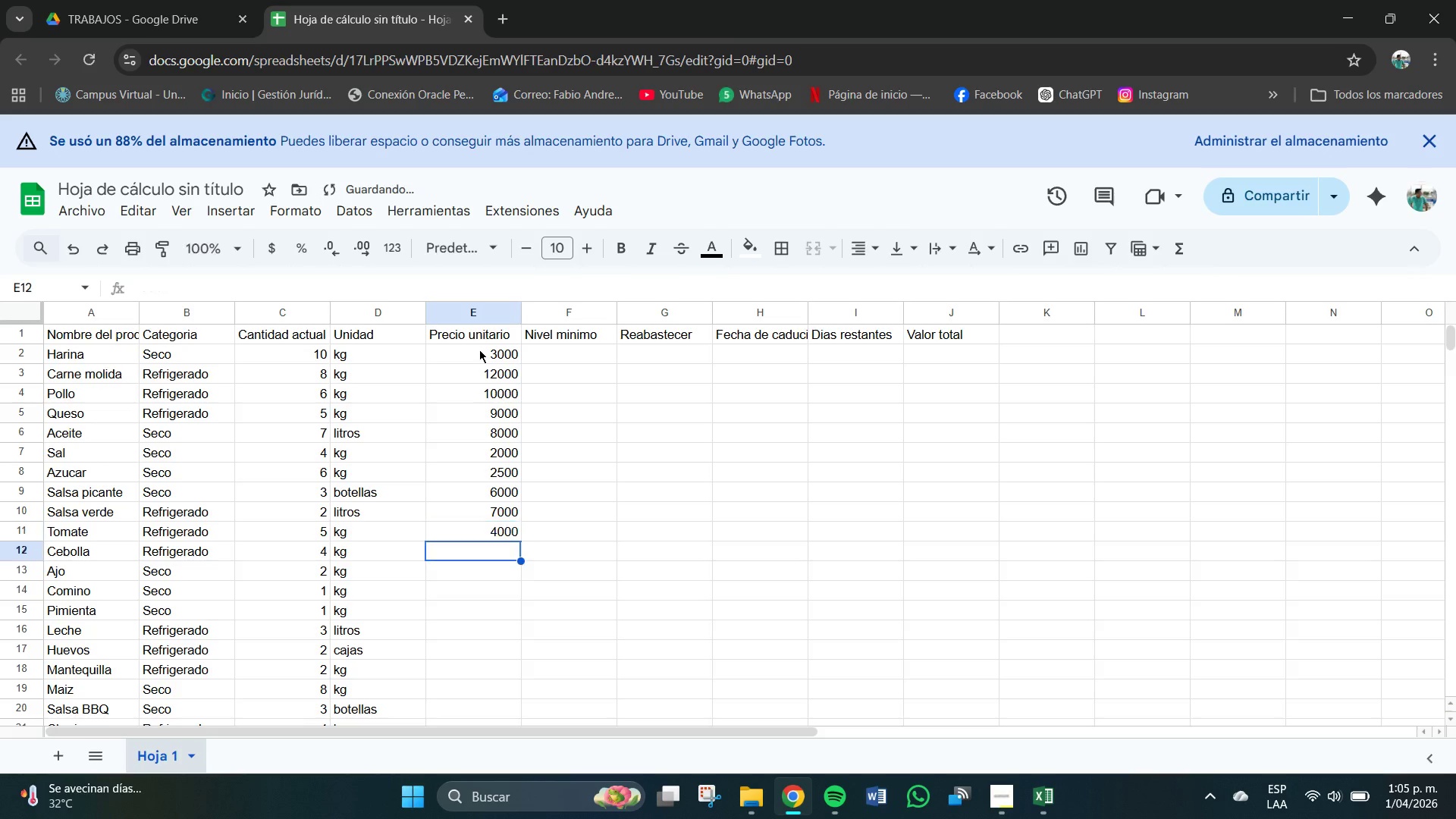 
key(NumpadEnter)
 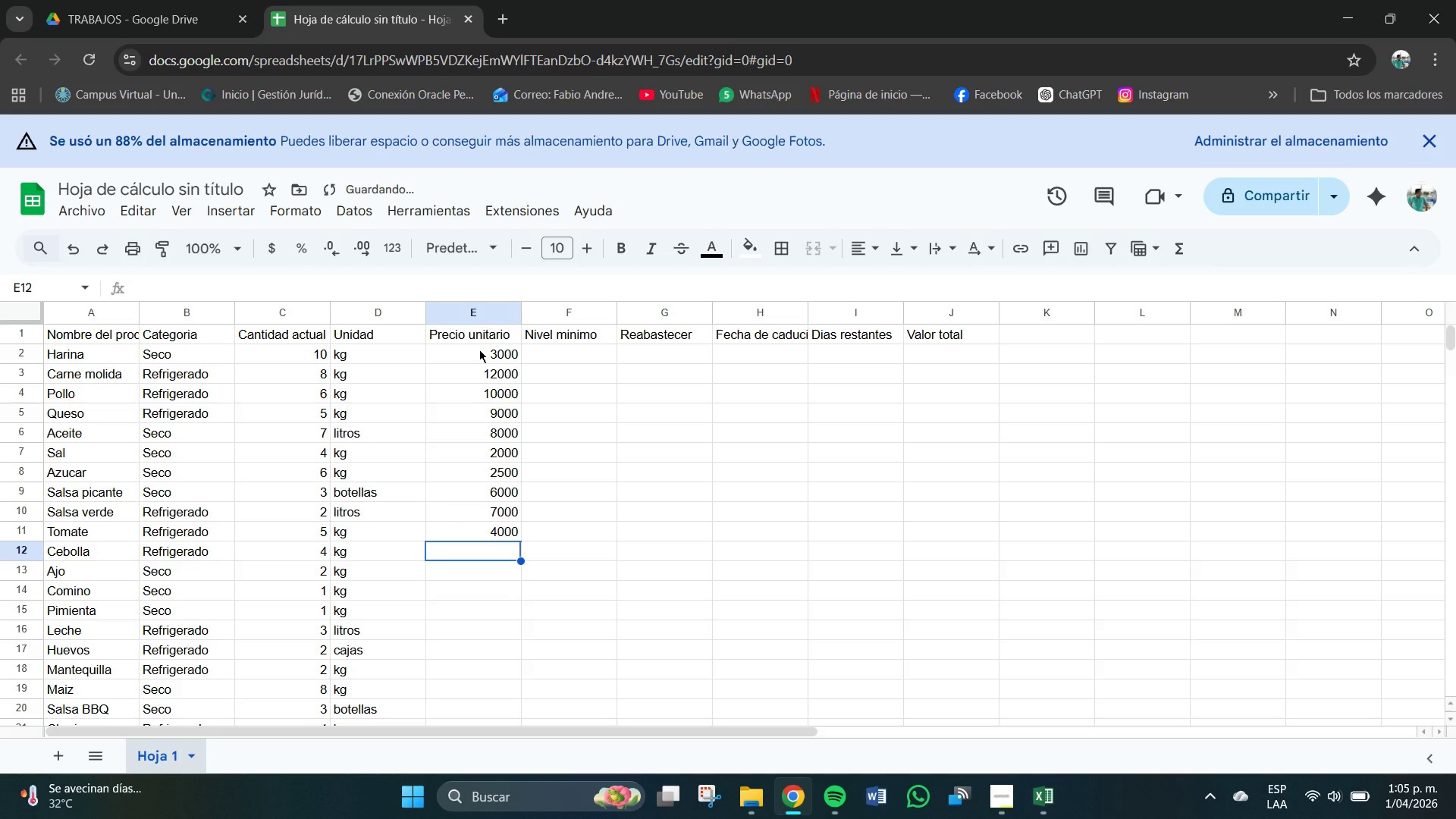 
key(Numpad3)
 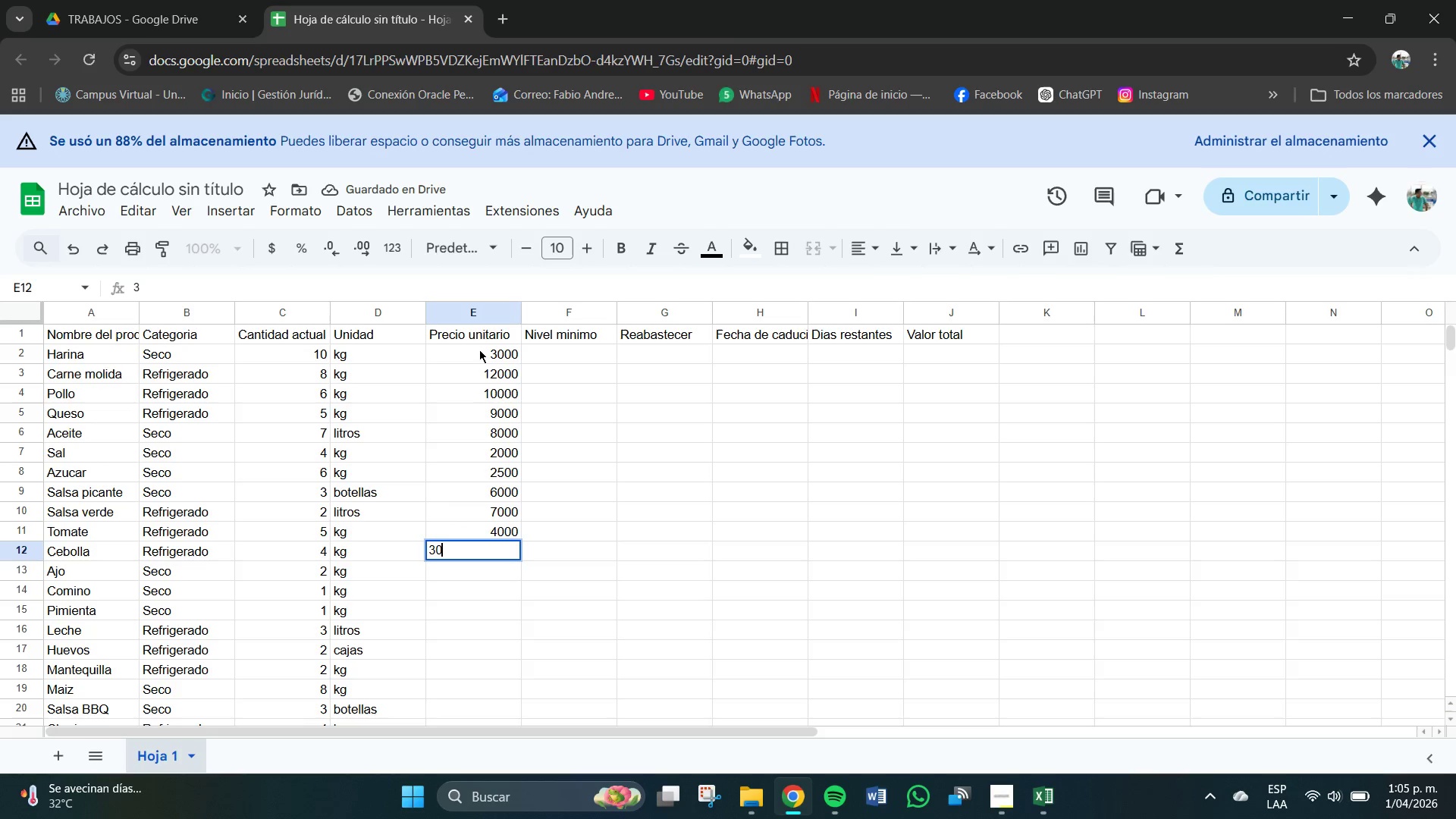 
key(Numpad0)
 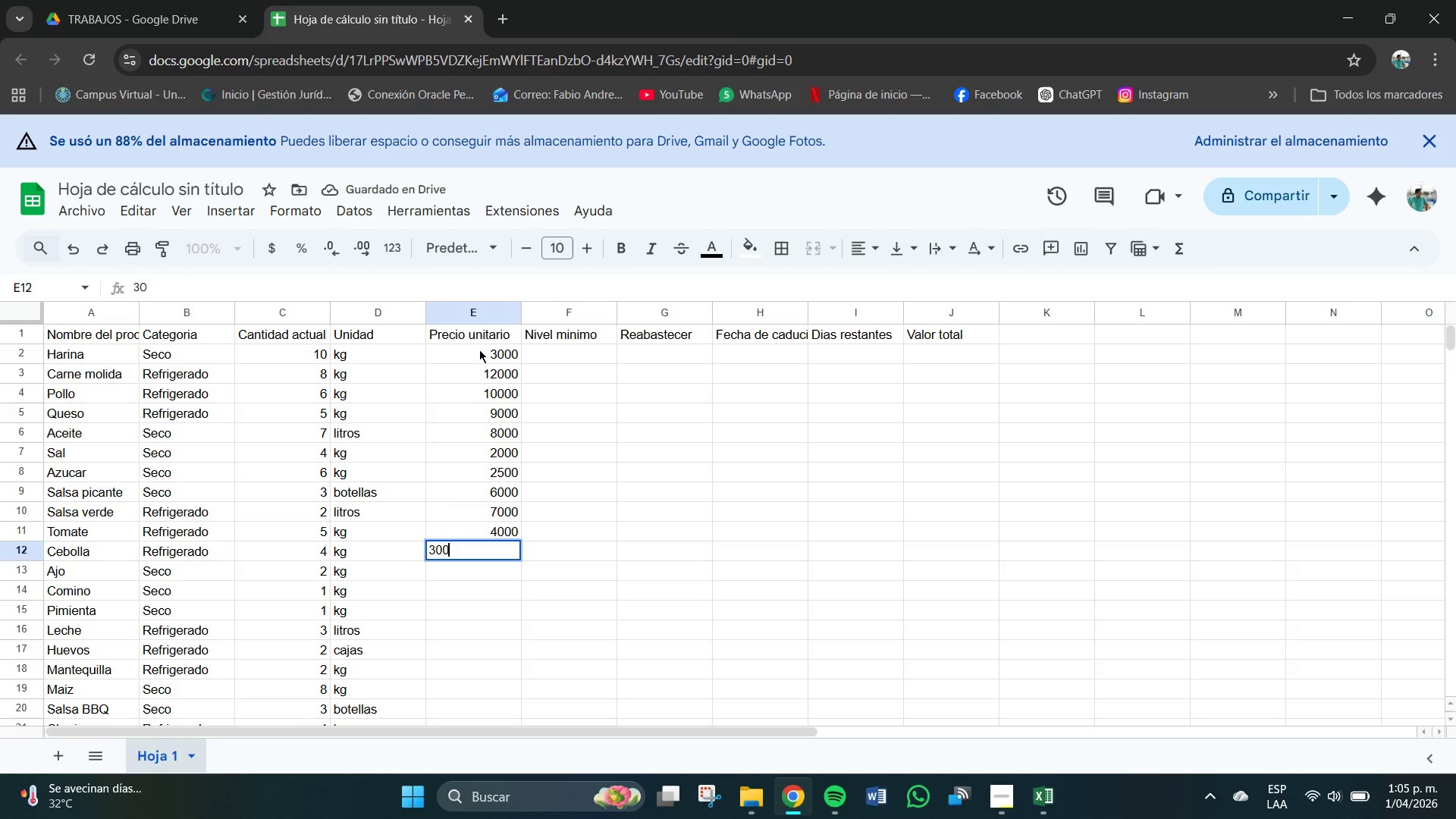 
key(Numpad0)
 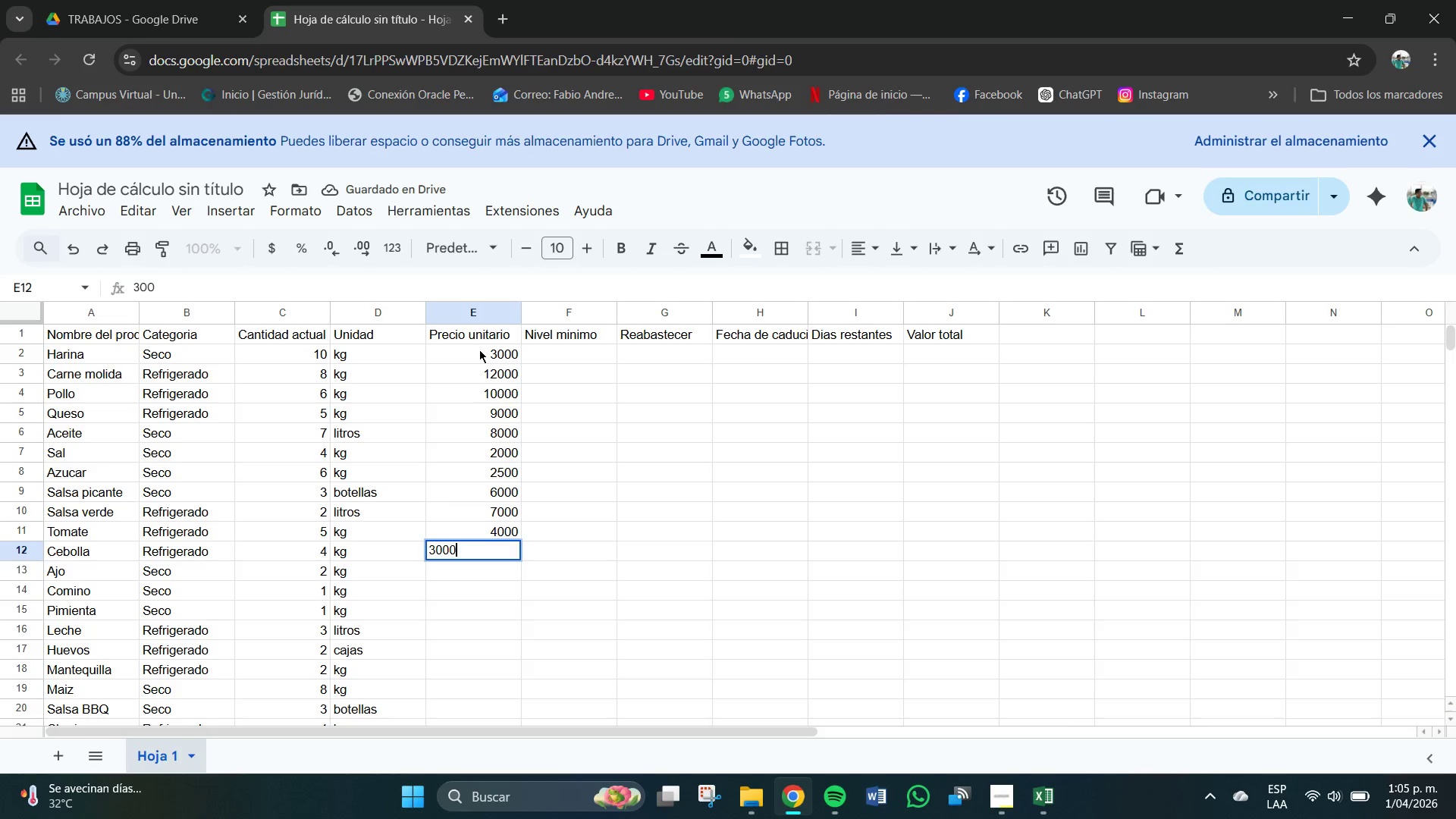 
key(Numpad0)
 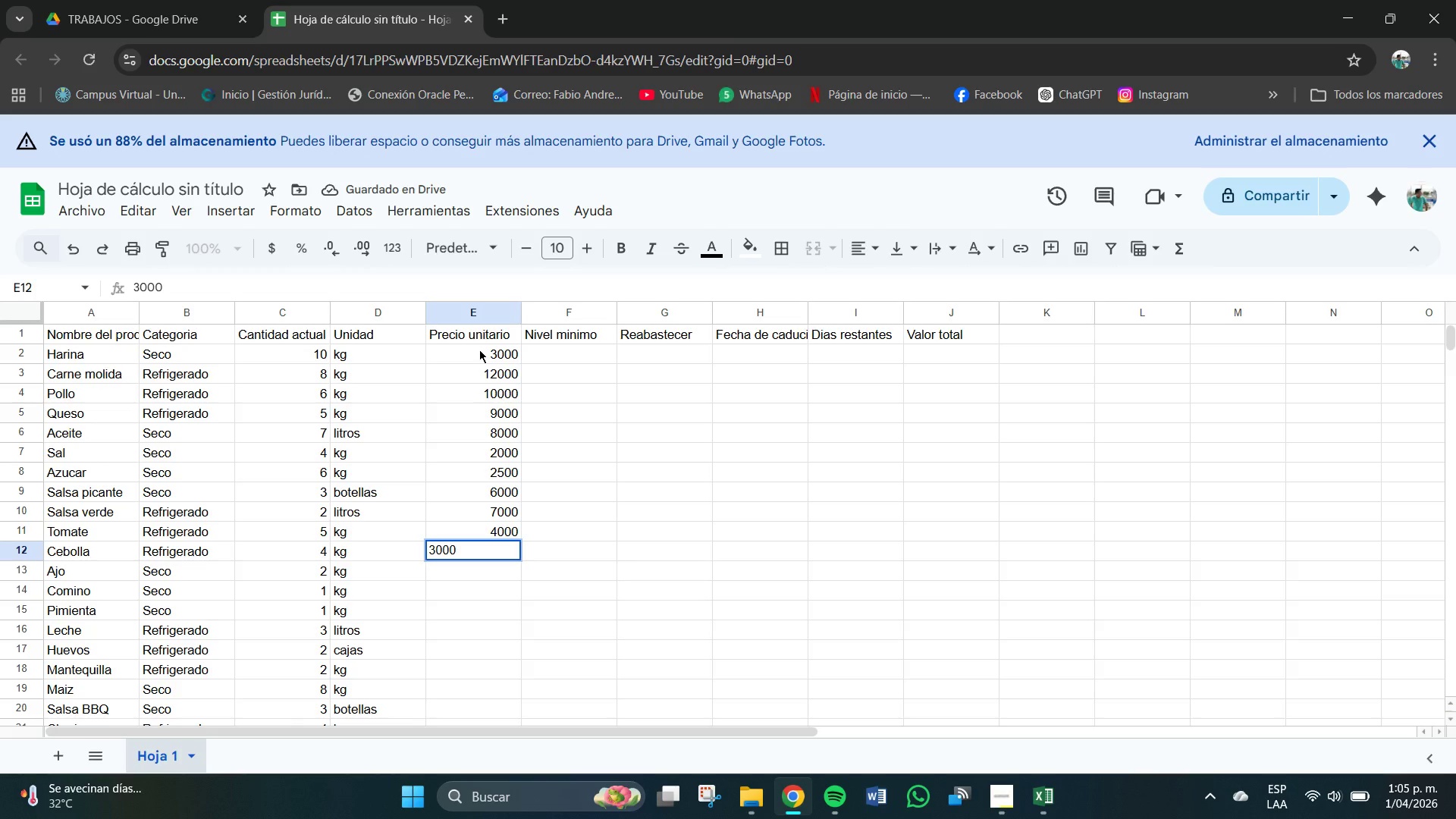 
key(NumpadEnter)
 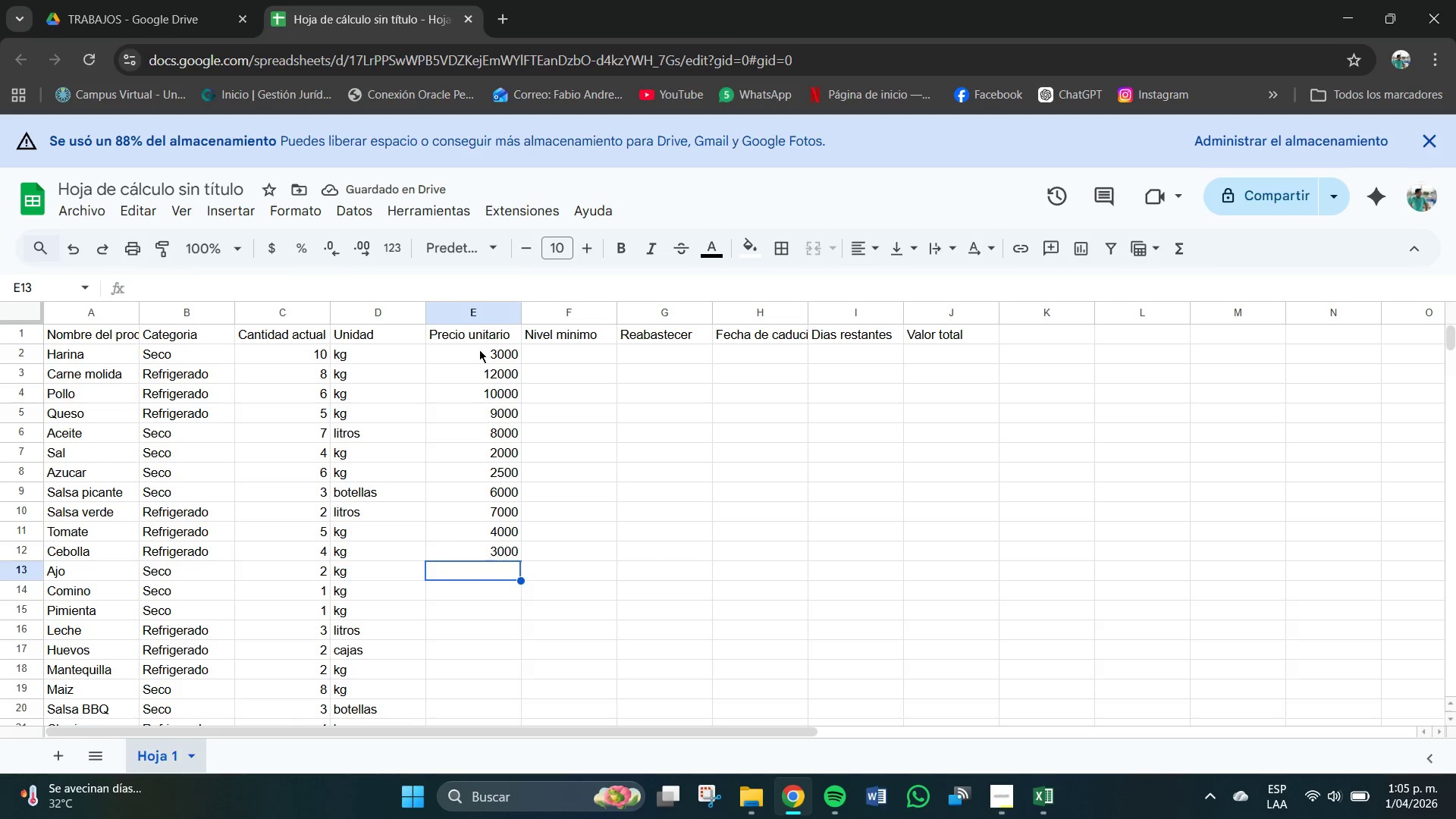 
key(Numpad5)
 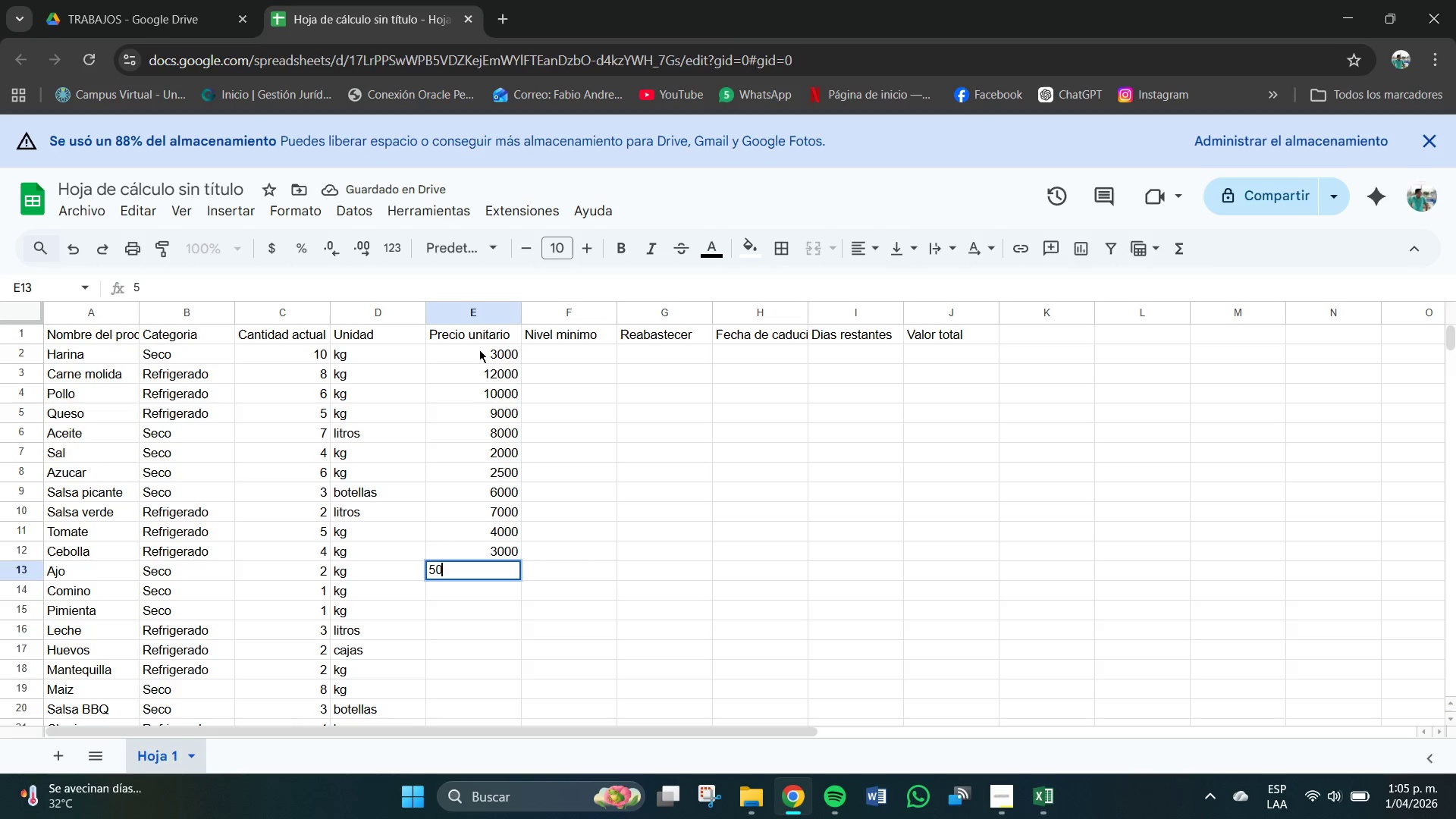 
key(Numpad0)
 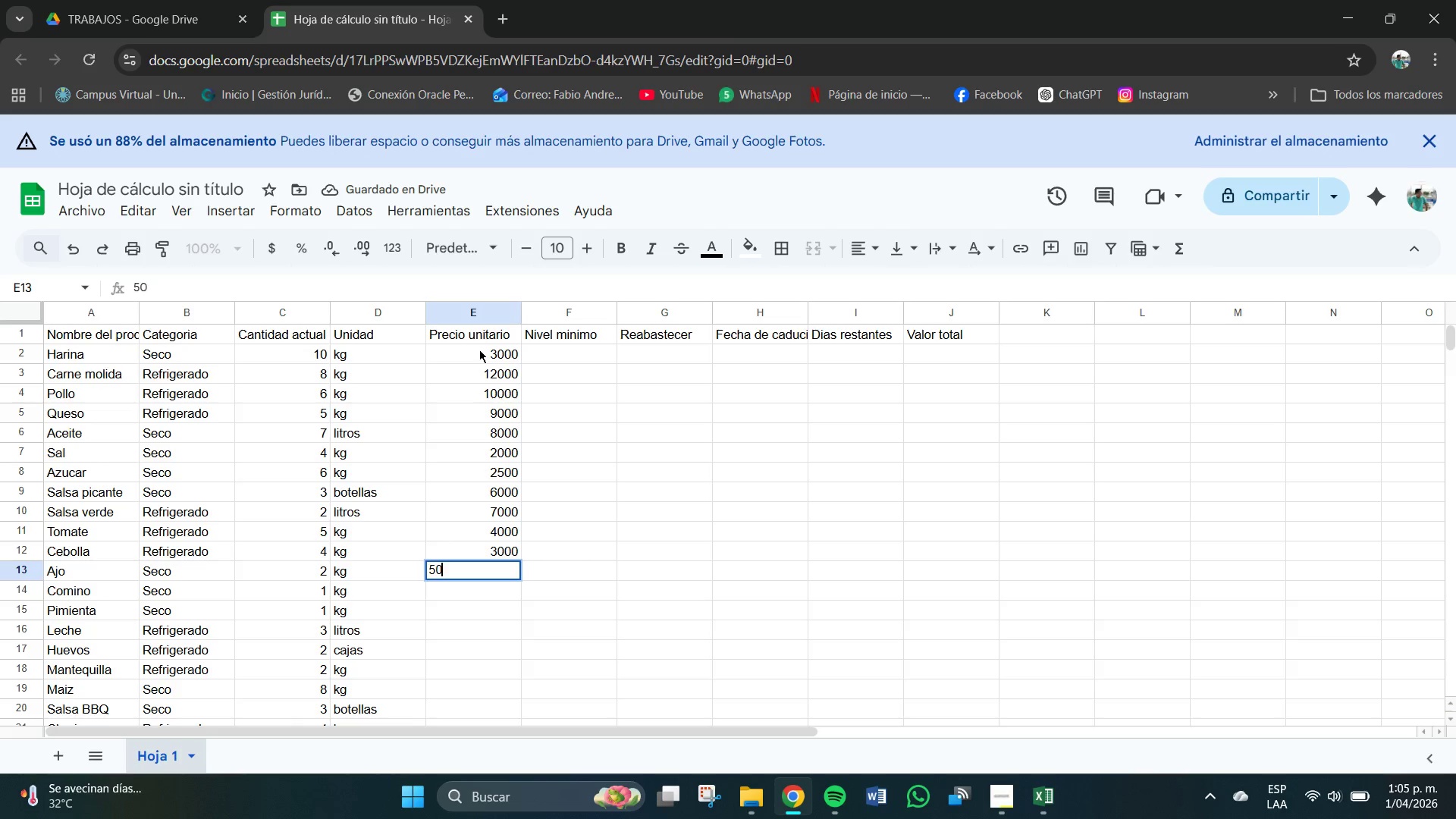 
key(Numpad0)
 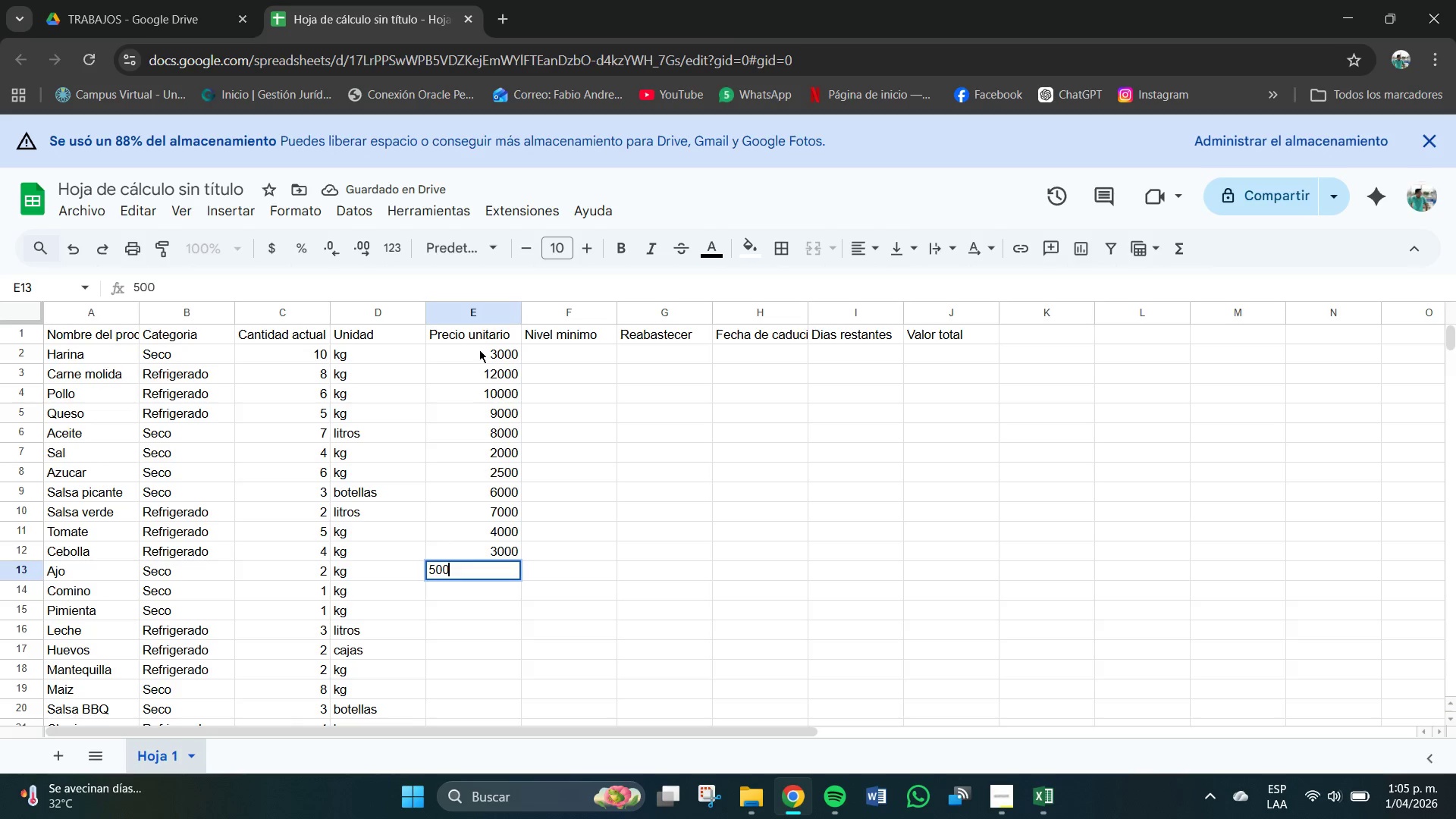 
key(Numpad0)
 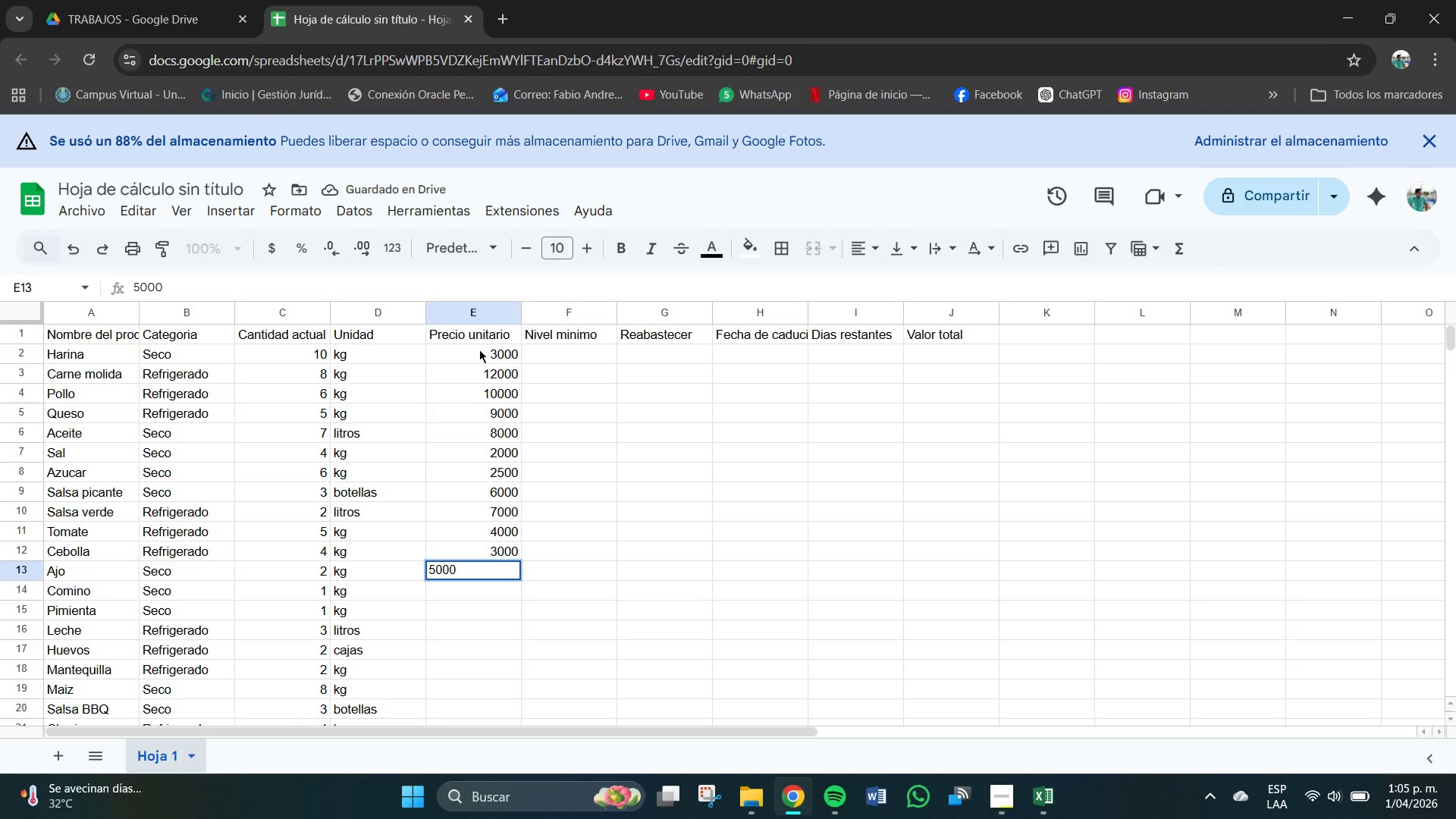 
key(NumpadEnter)
 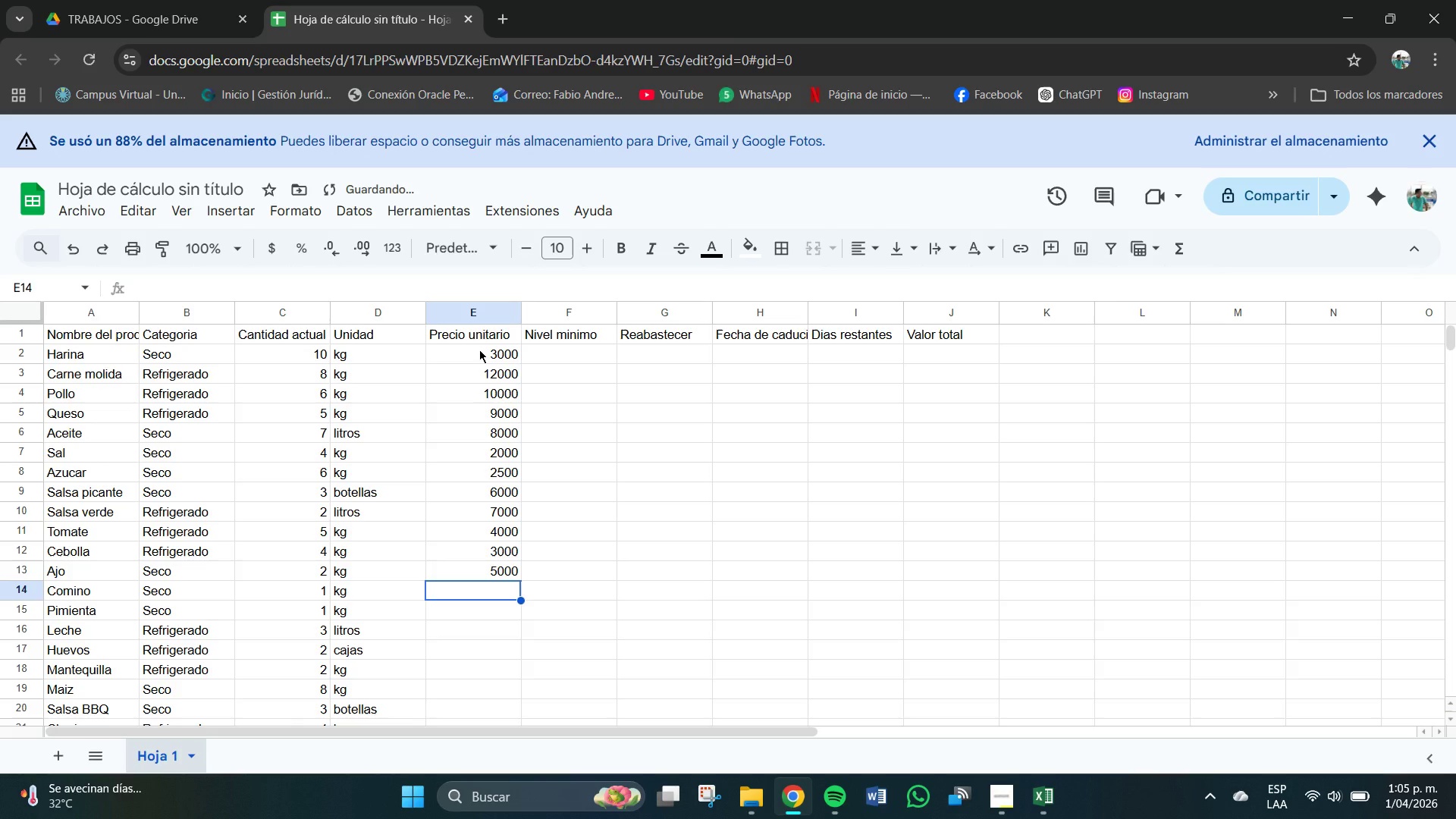 
key(Numpad6)
 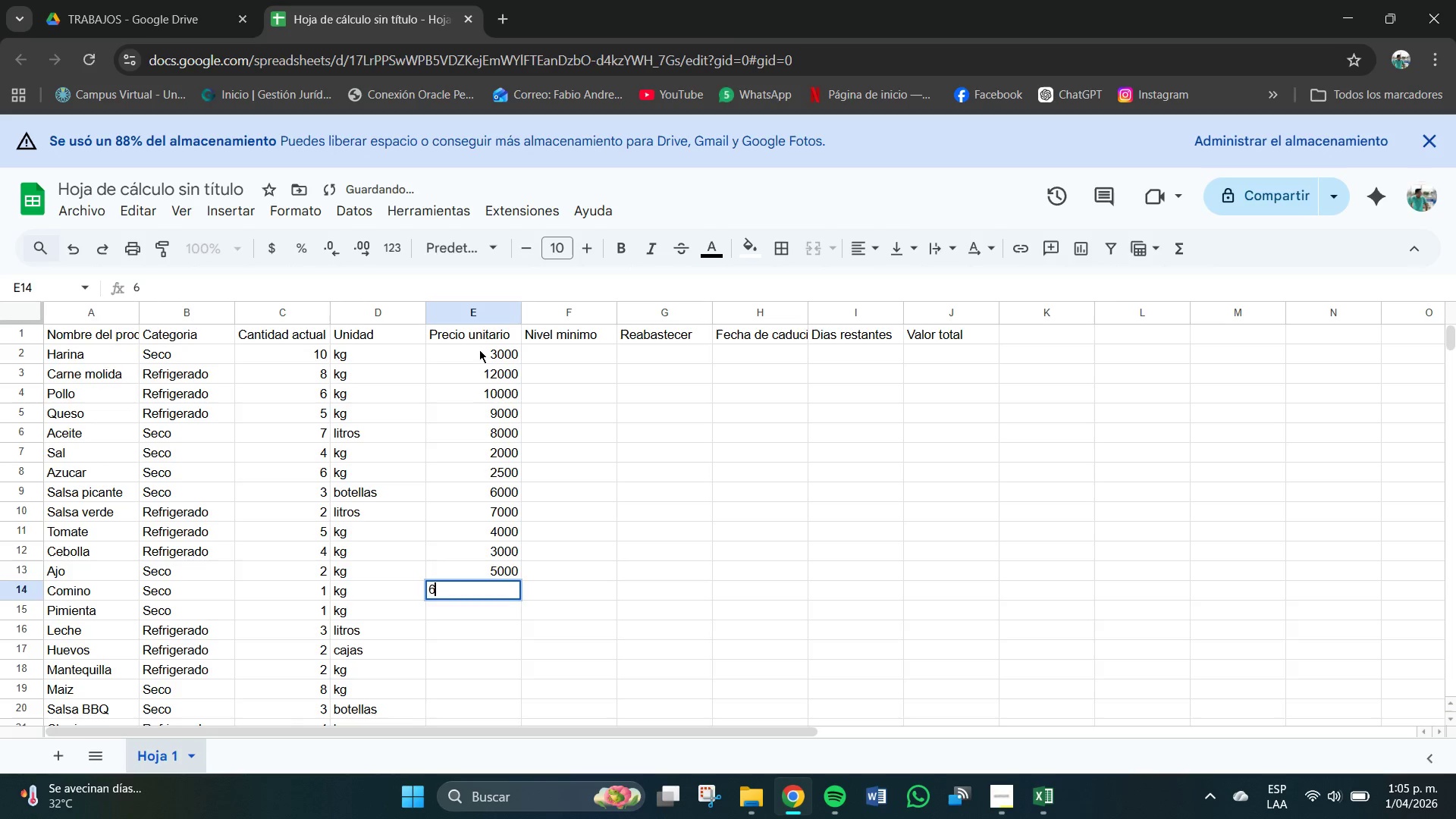 
key(Numpad0)
 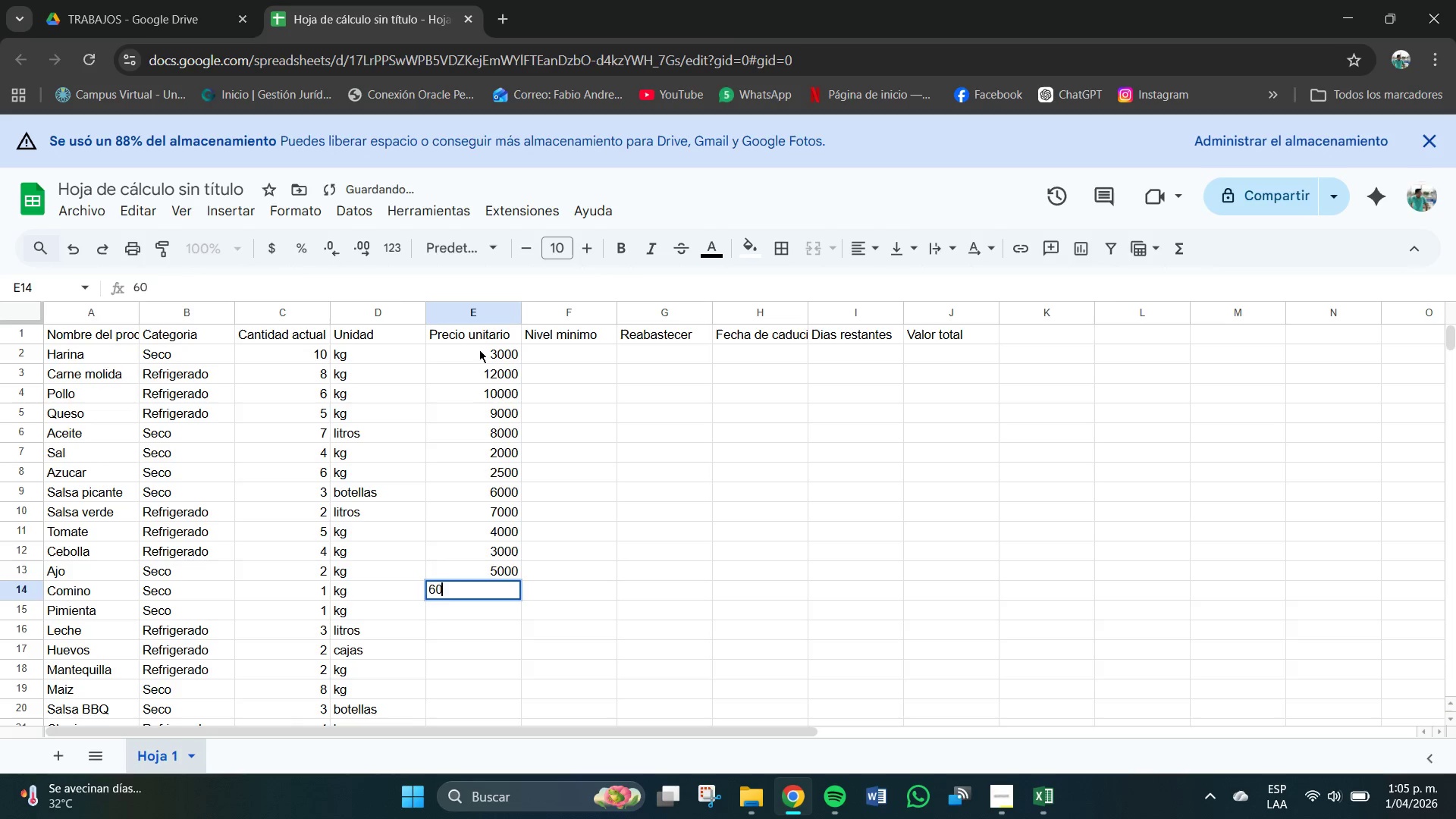 
key(Numpad0)
 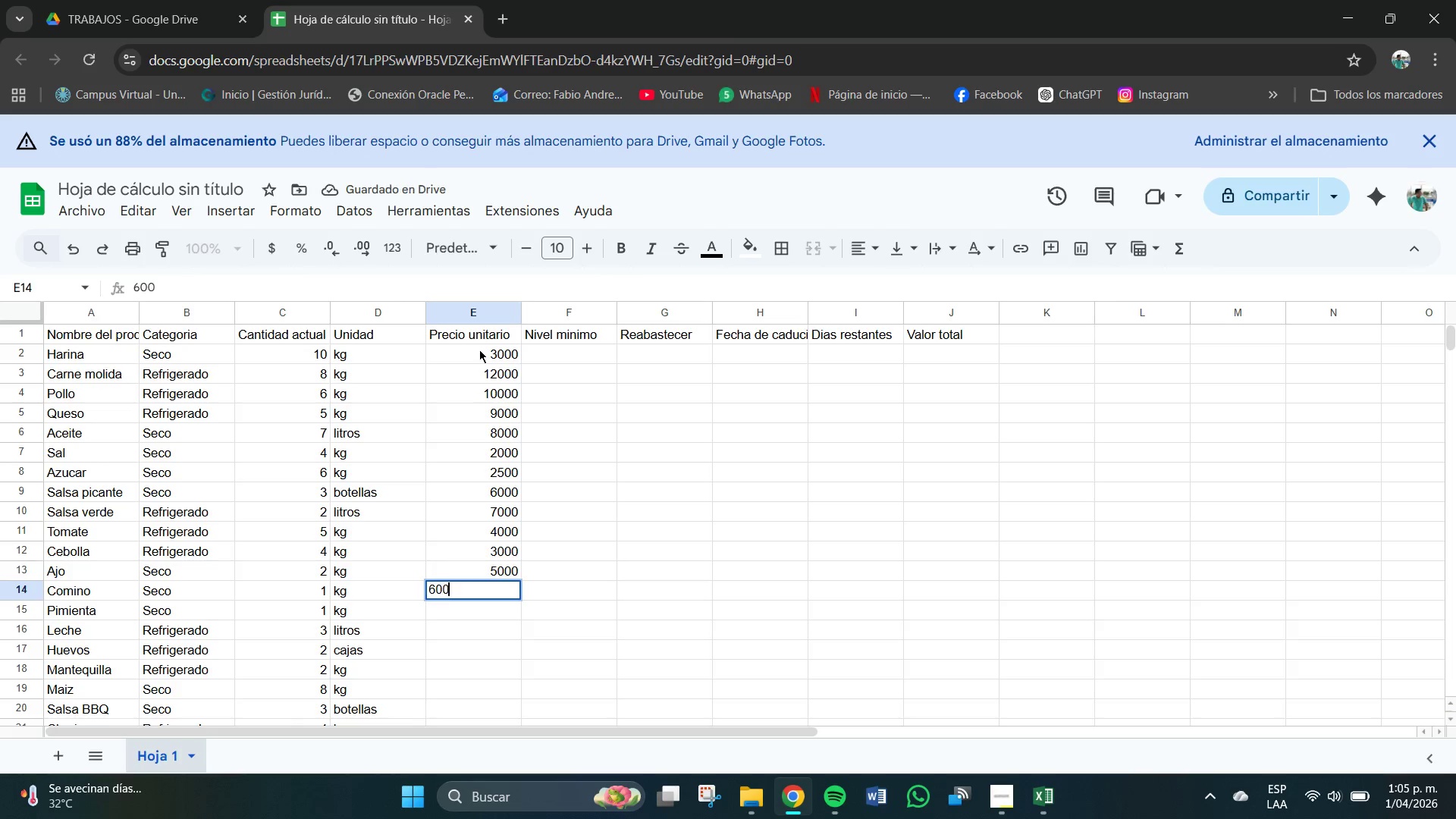 
key(Numpad0)
 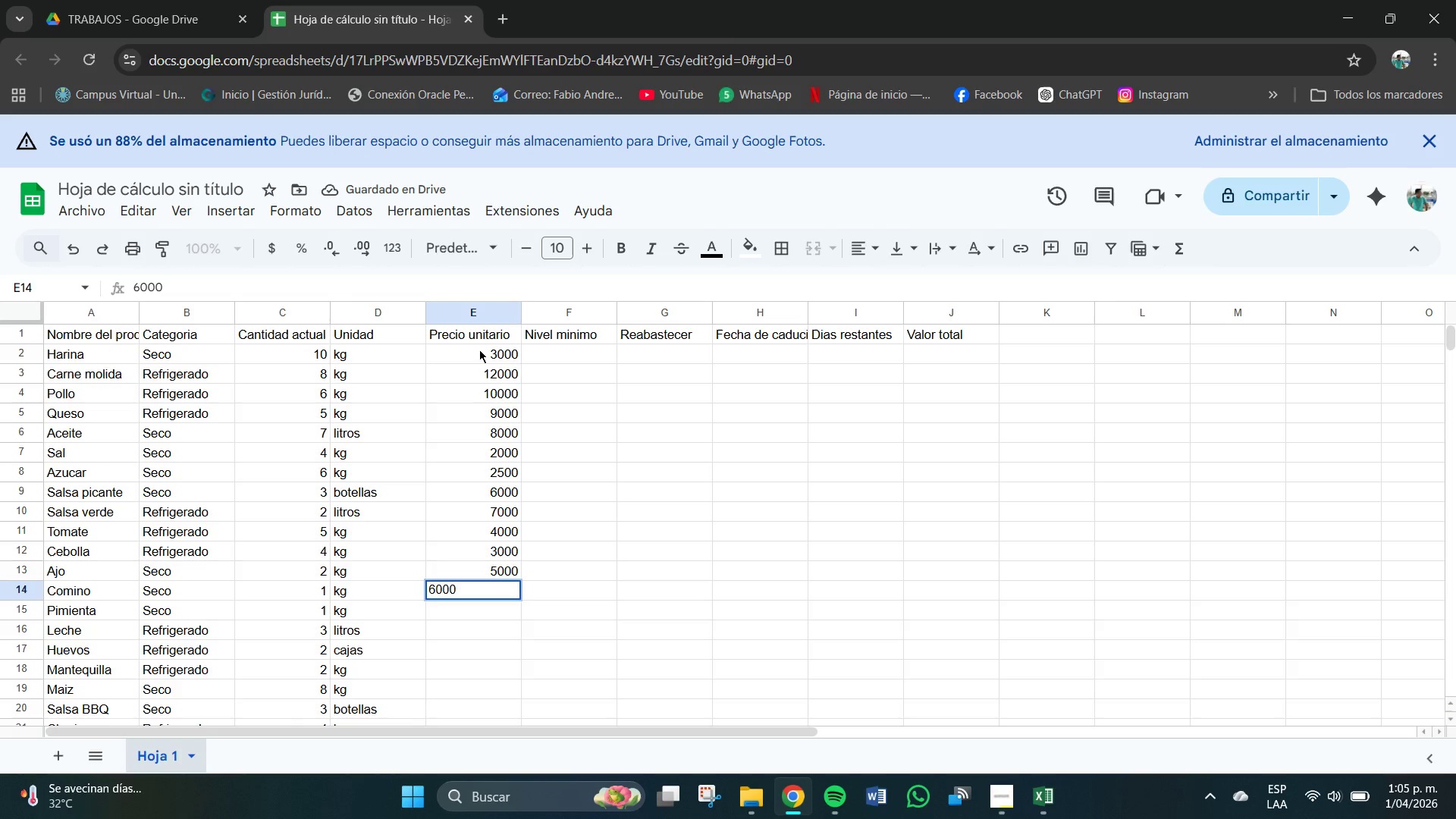 
key(NumpadEnter)
 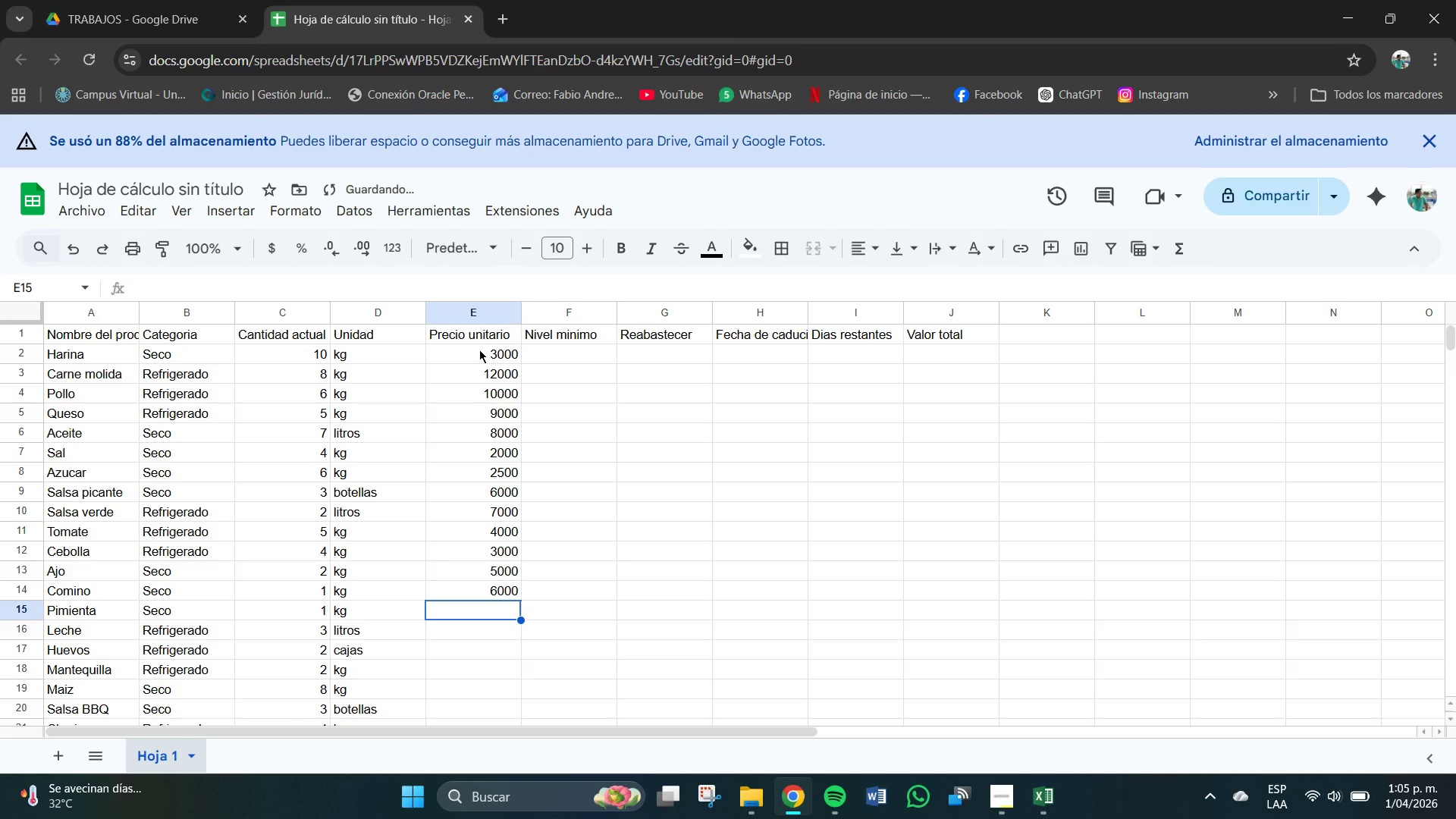 
key(Numpad6)
 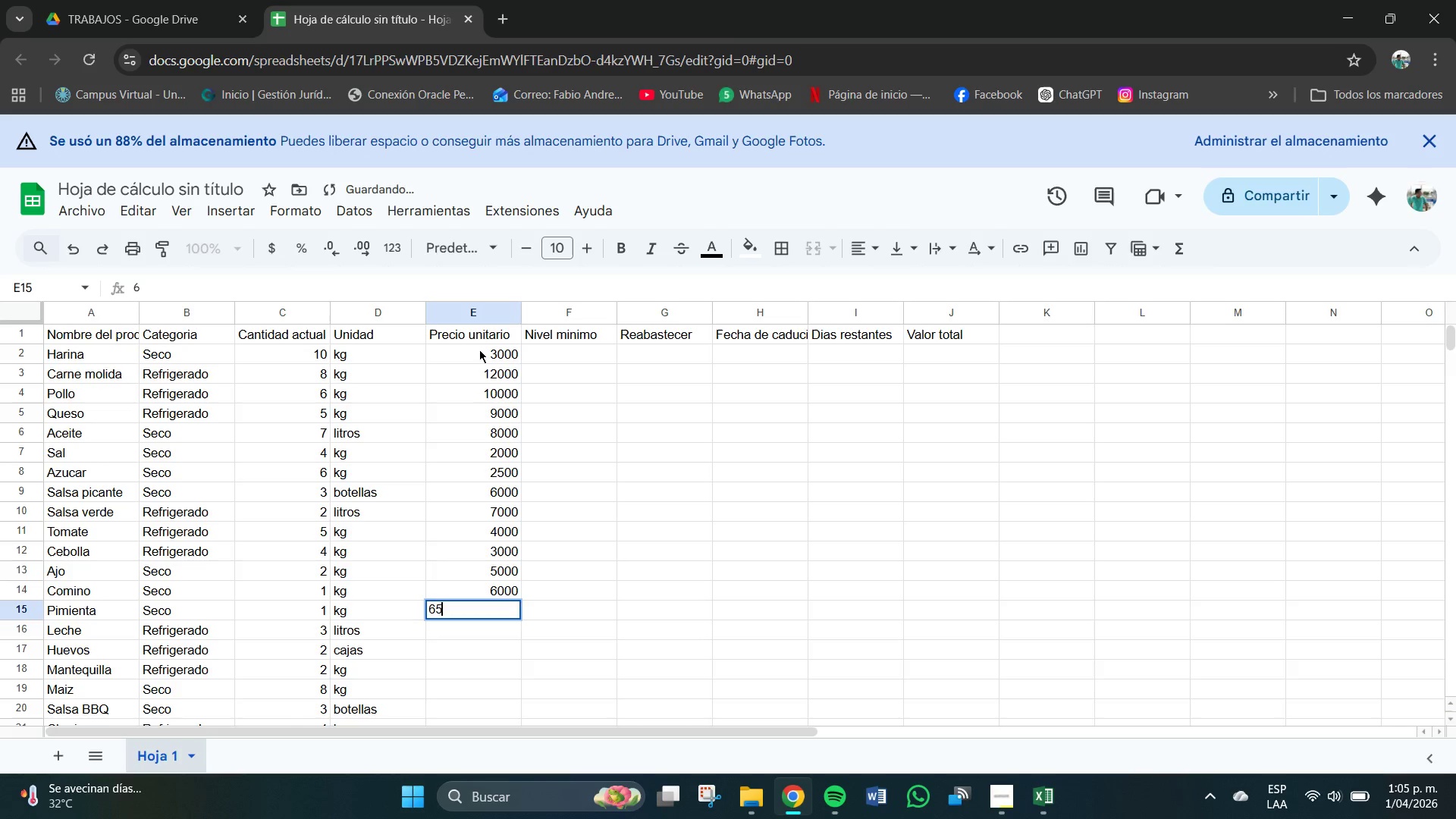 
key(Numpad5)
 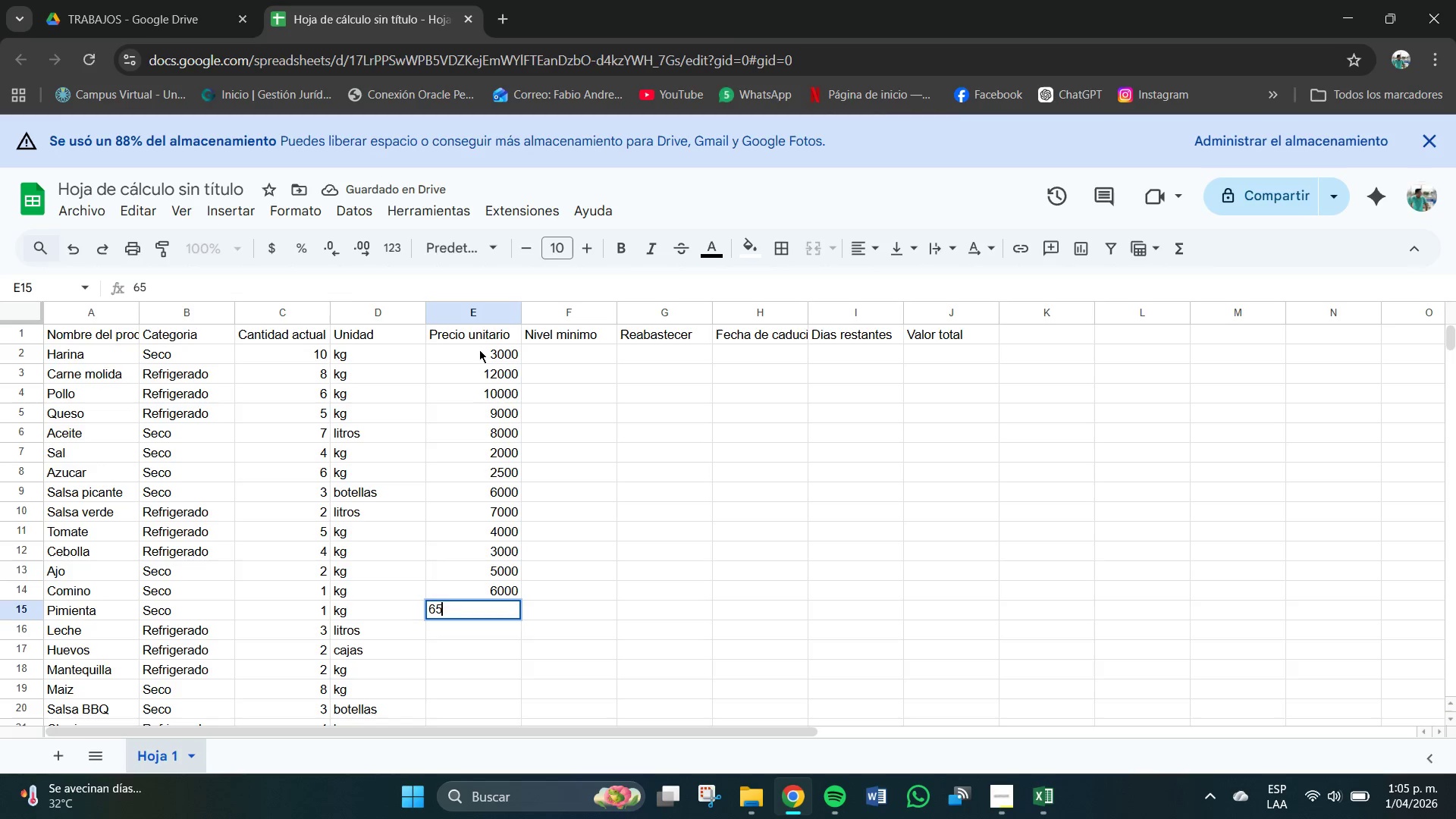 
key(Numpad0)
 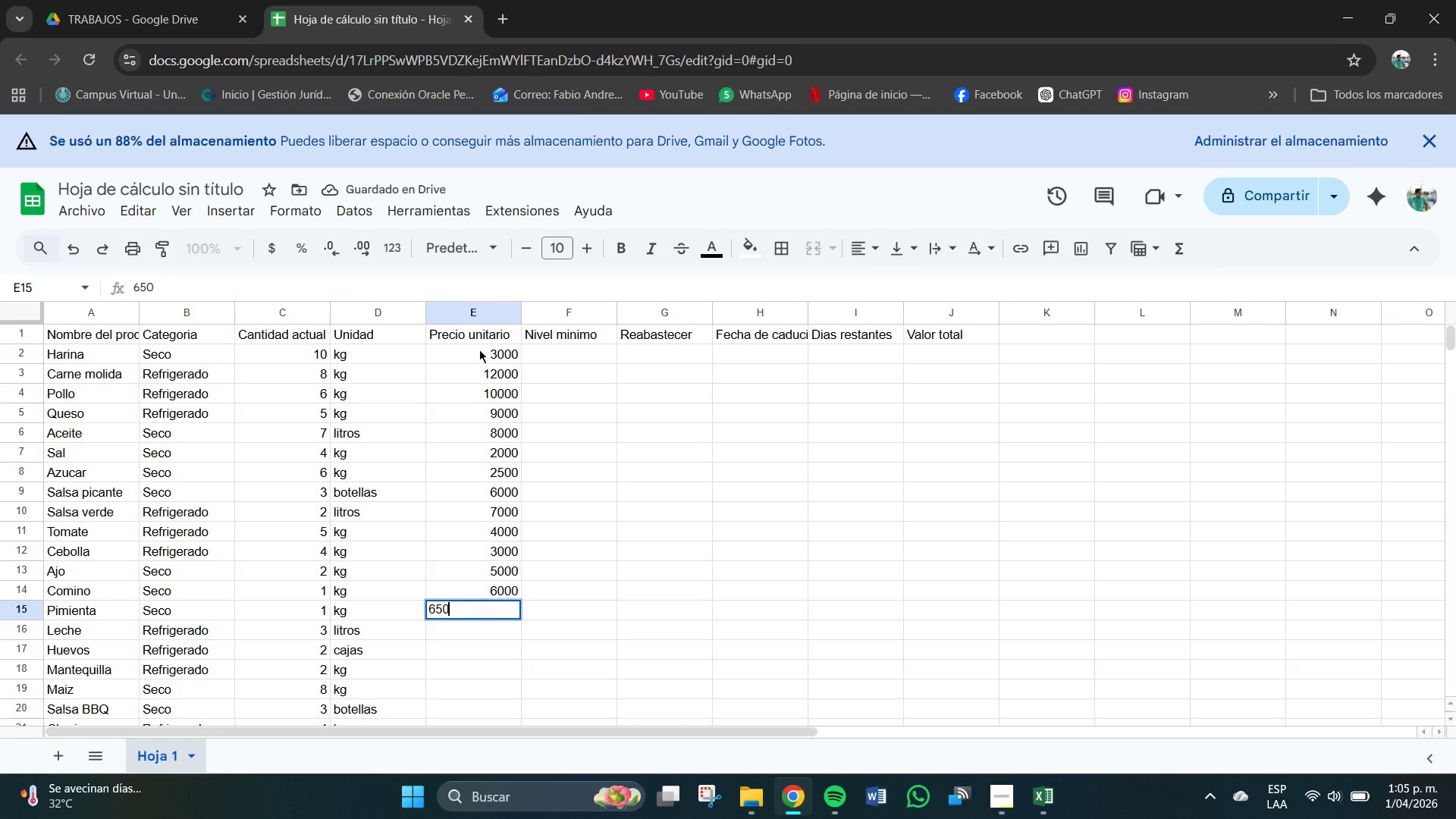 
key(Numpad0)
 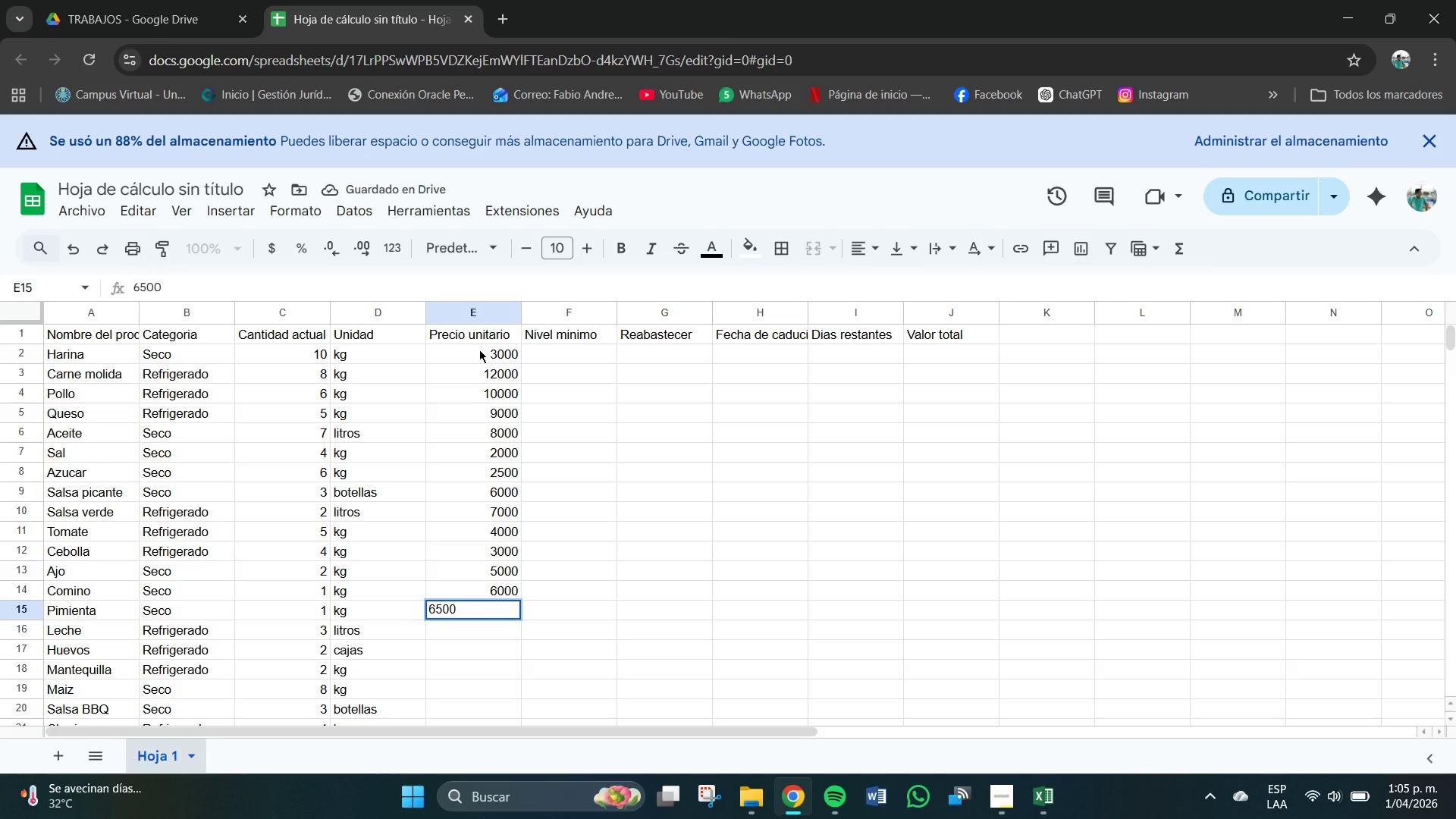 
key(NumpadEnter)
 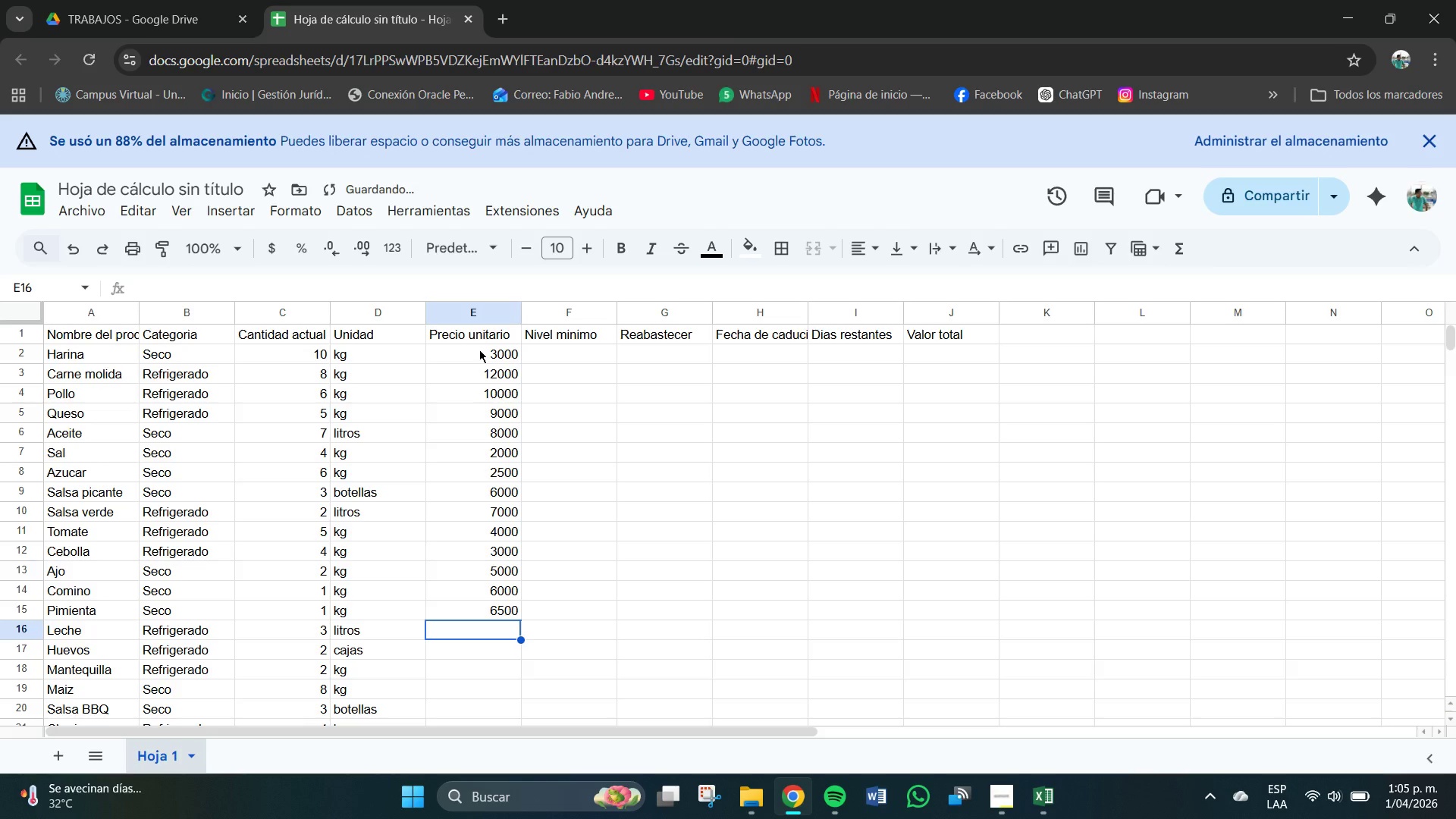 
key(Numpad3)
 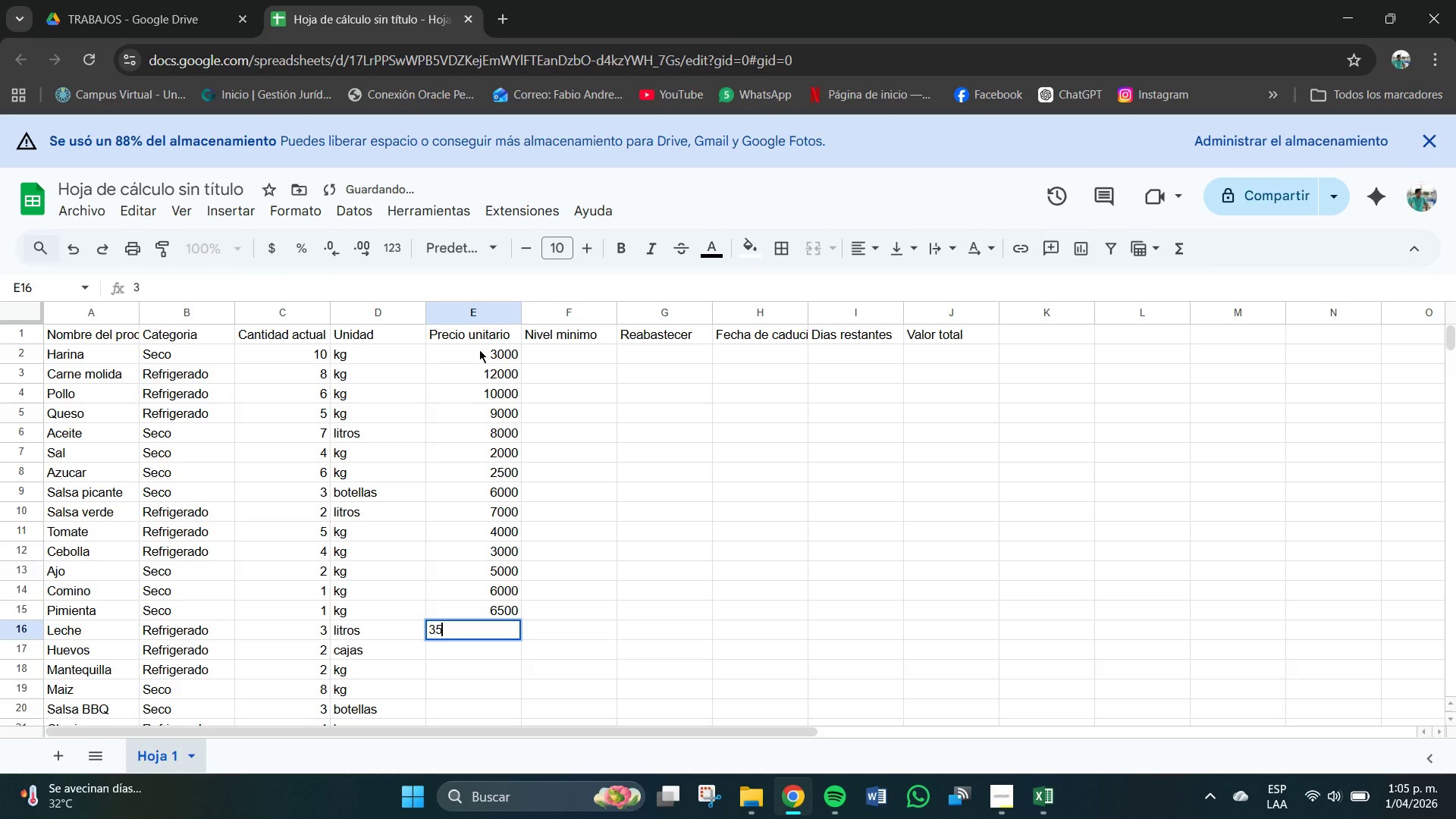 
key(Numpad5)
 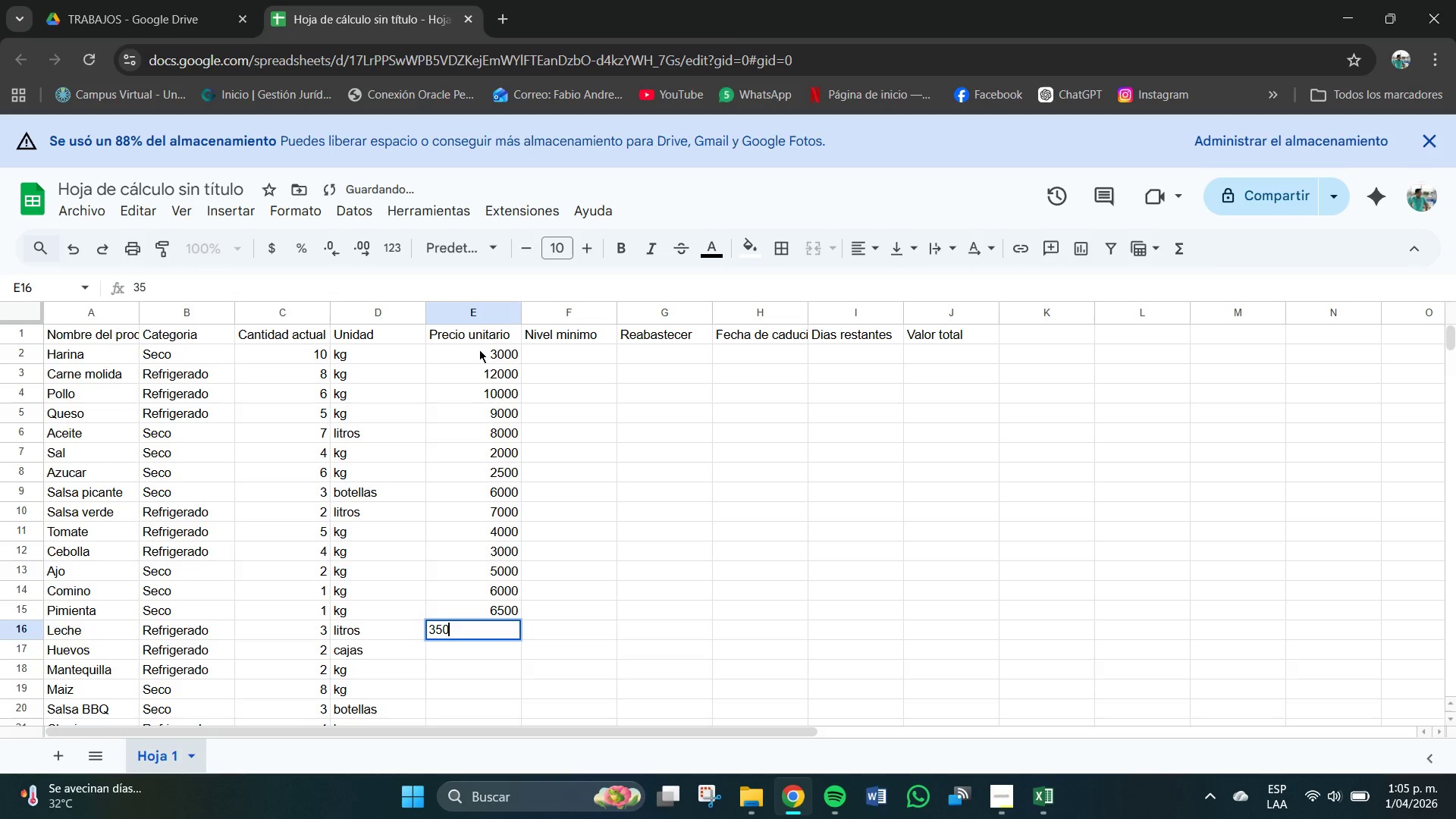 
key(Numpad0)
 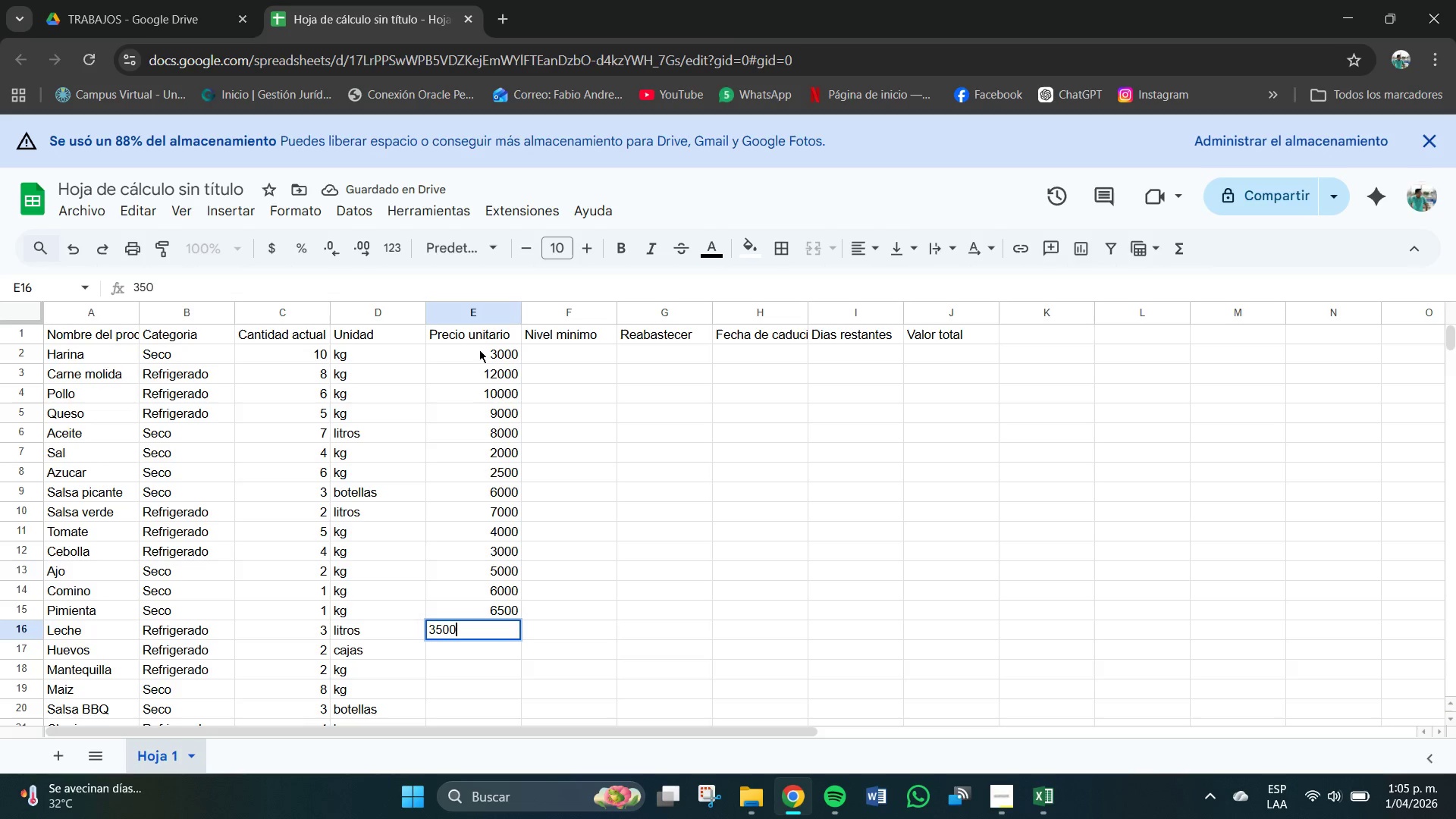 
key(Numpad0)
 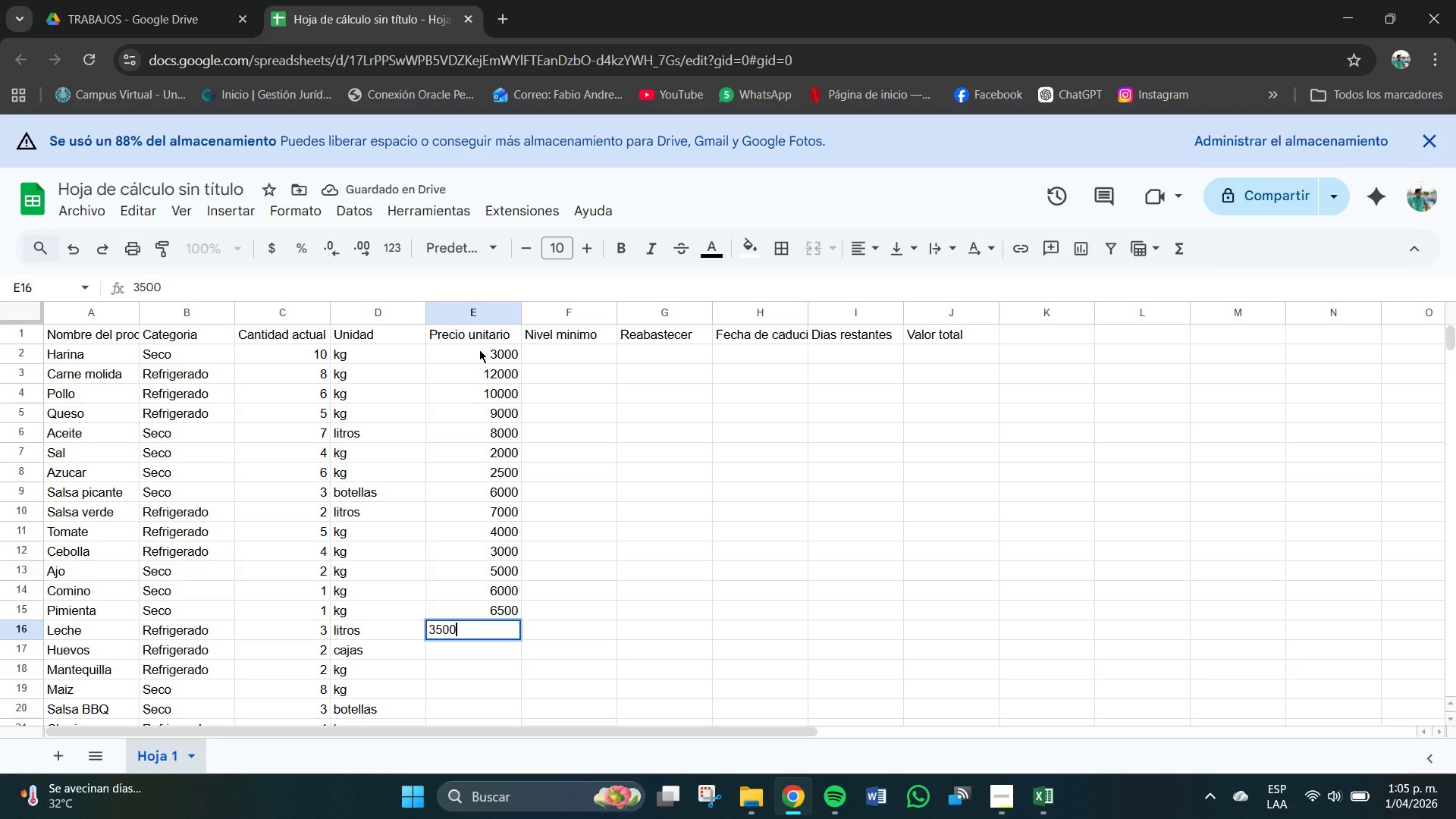 
key(NumpadEnter)
 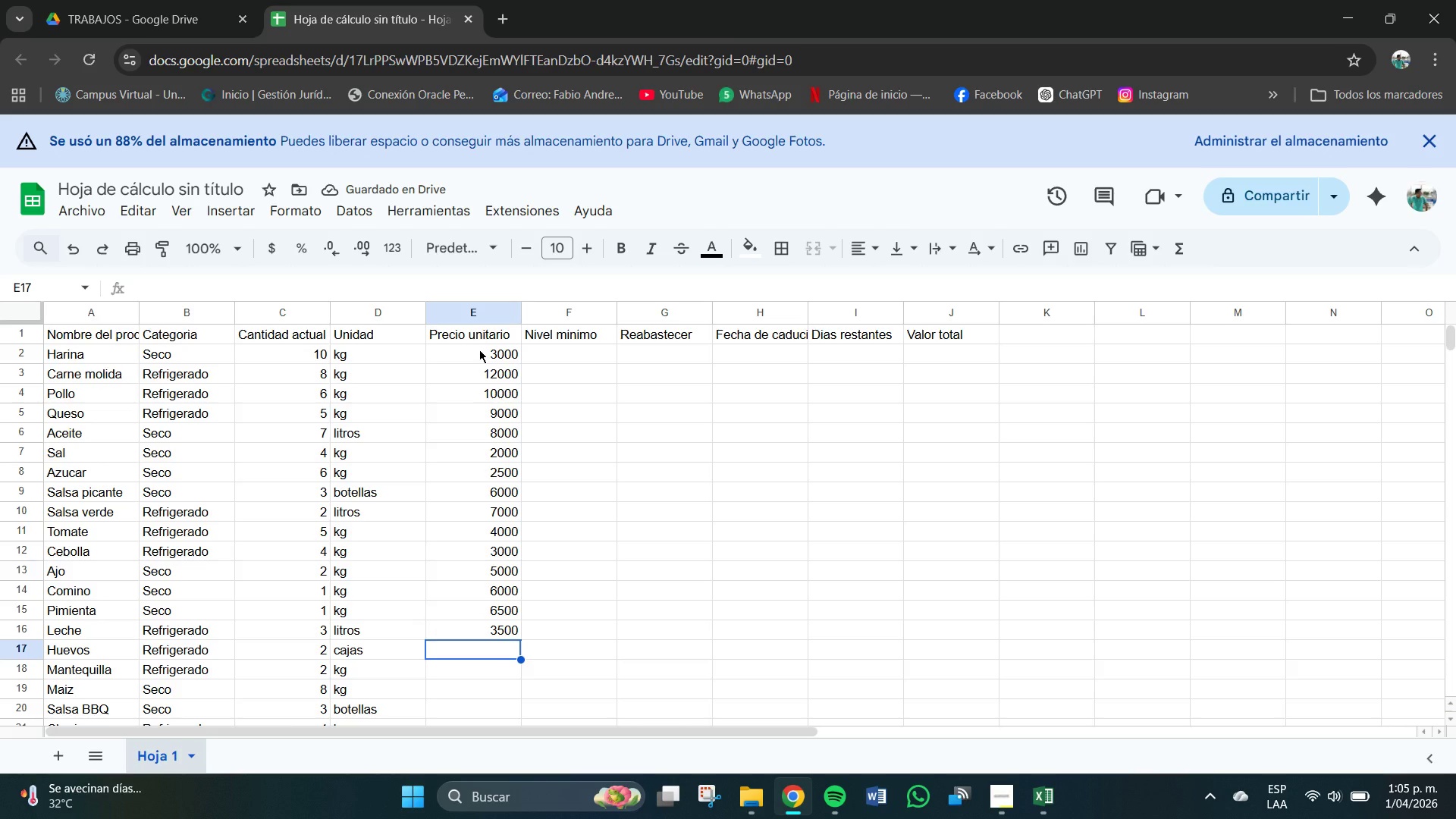 
key(Numpad1)
 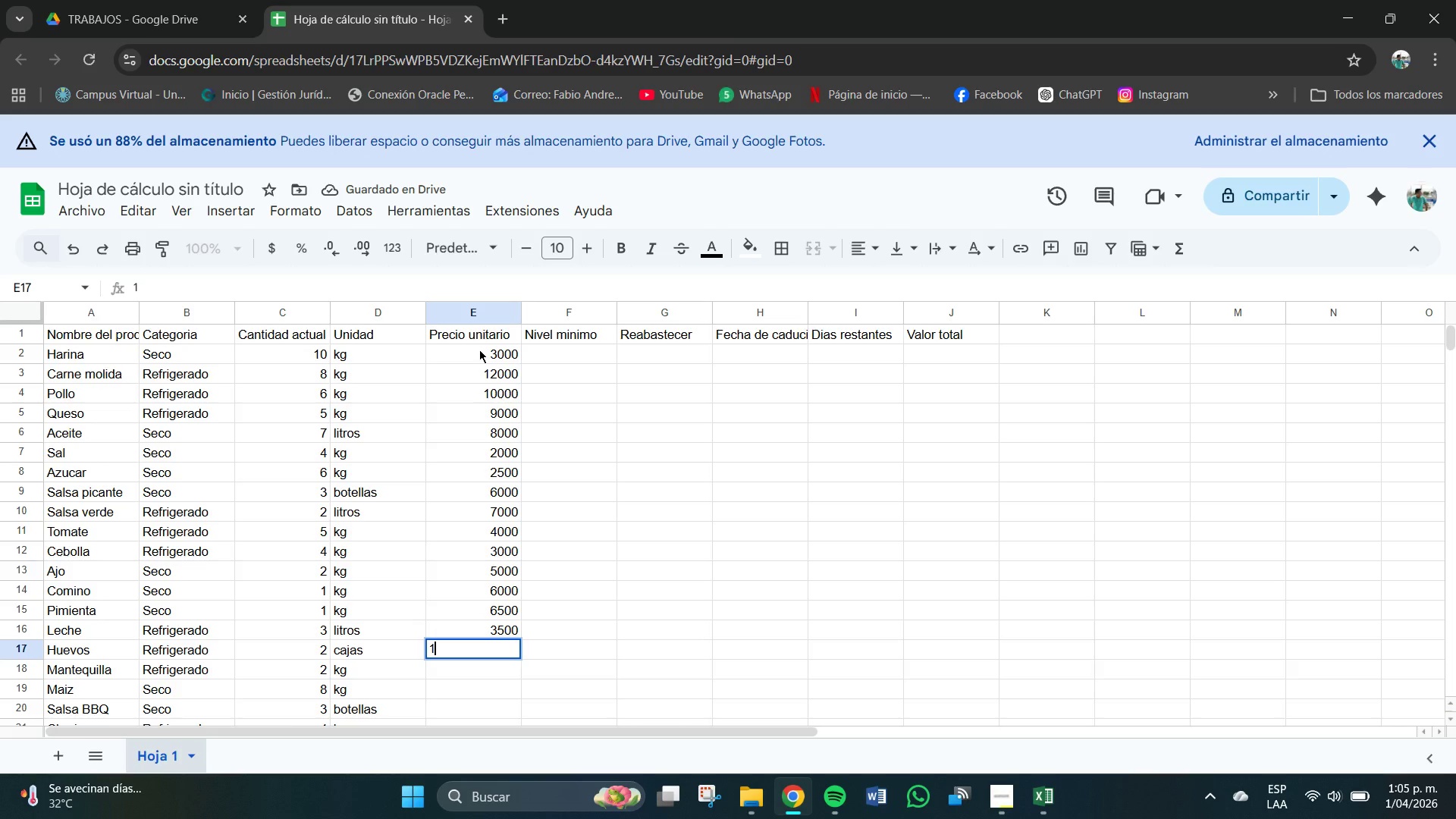 
key(Numpad2)
 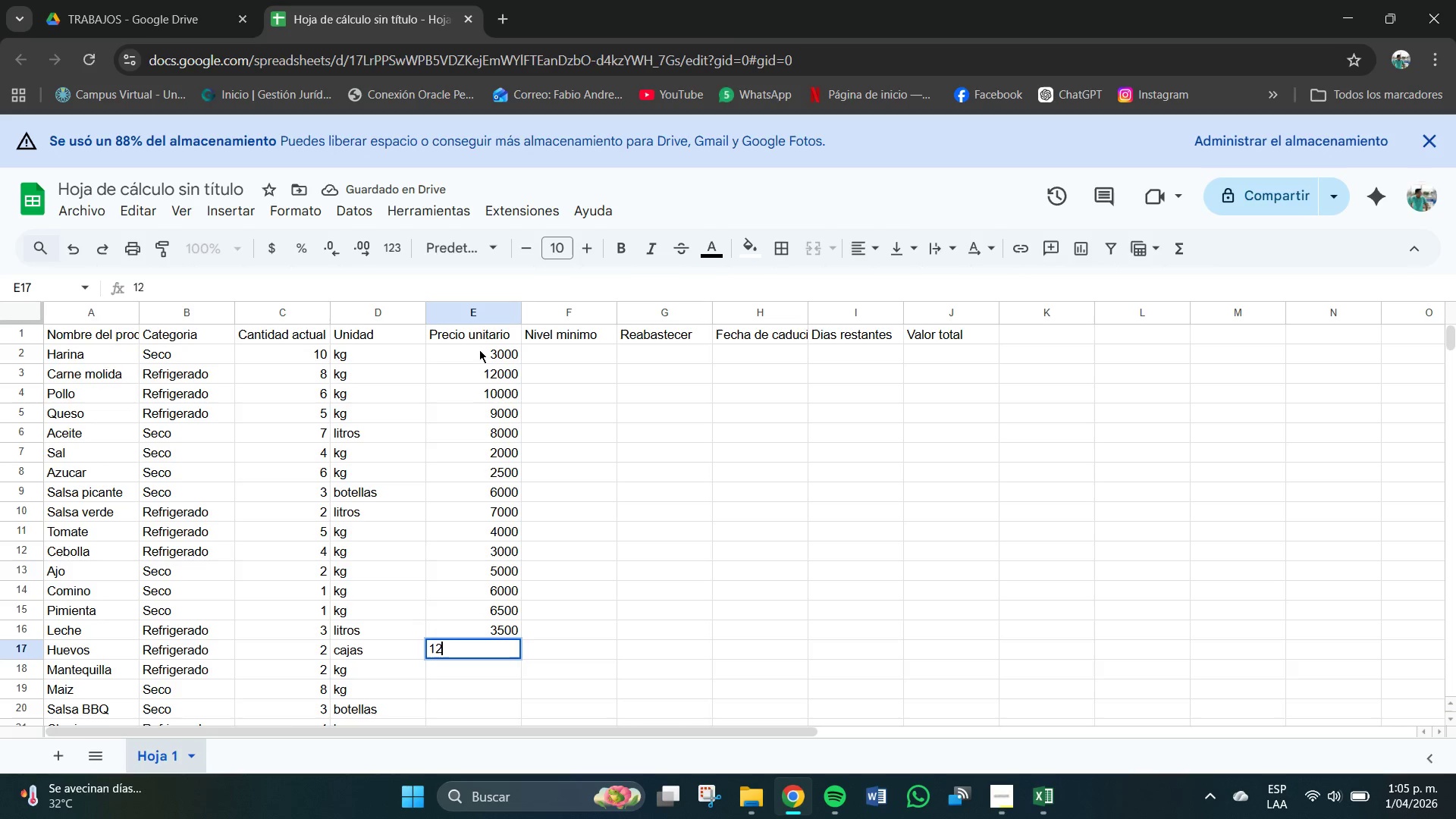 
key(Numpad0)
 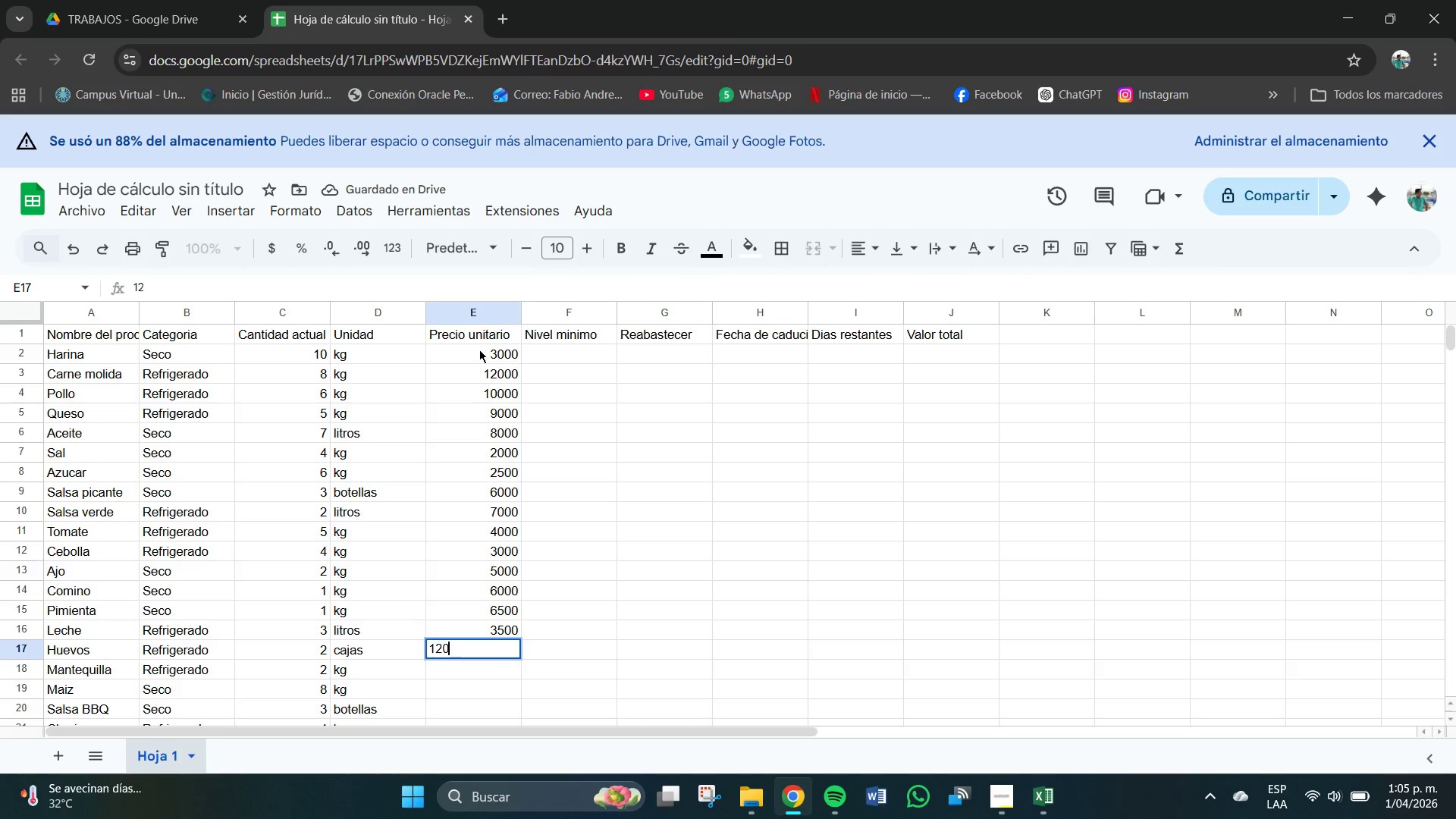 
key(Numpad0)
 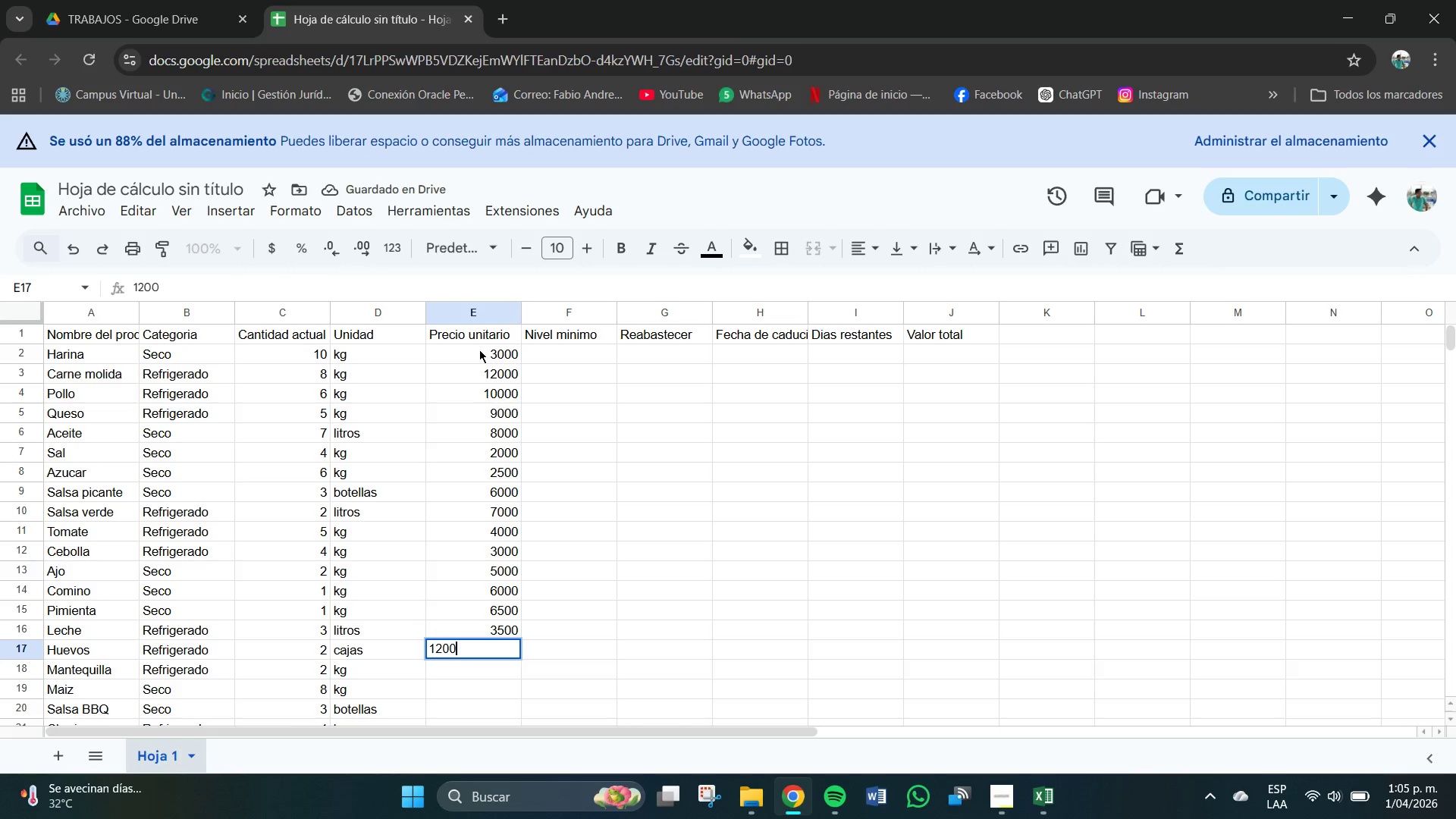 
key(Numpad0)
 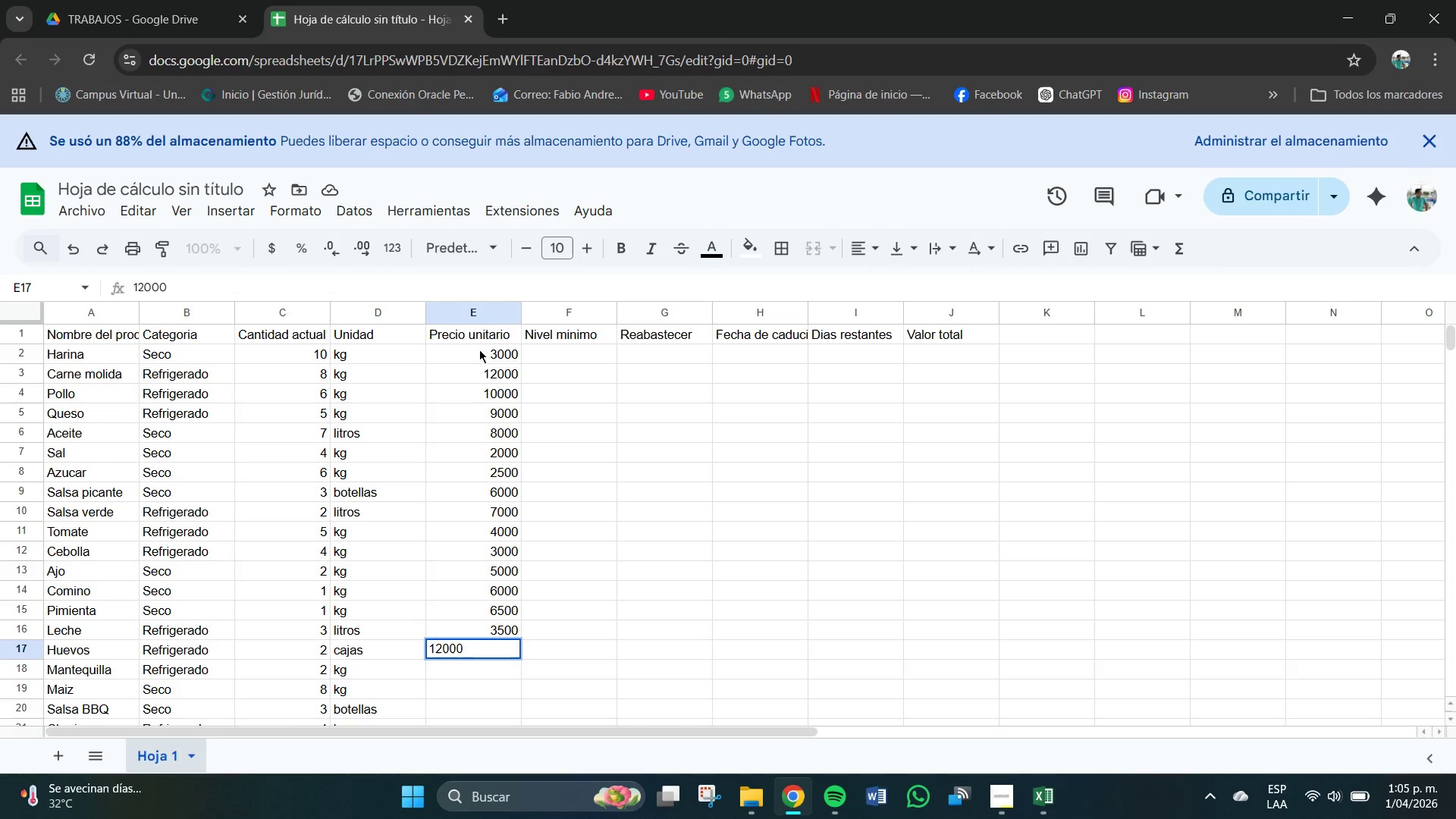 
key(NumpadEnter)
 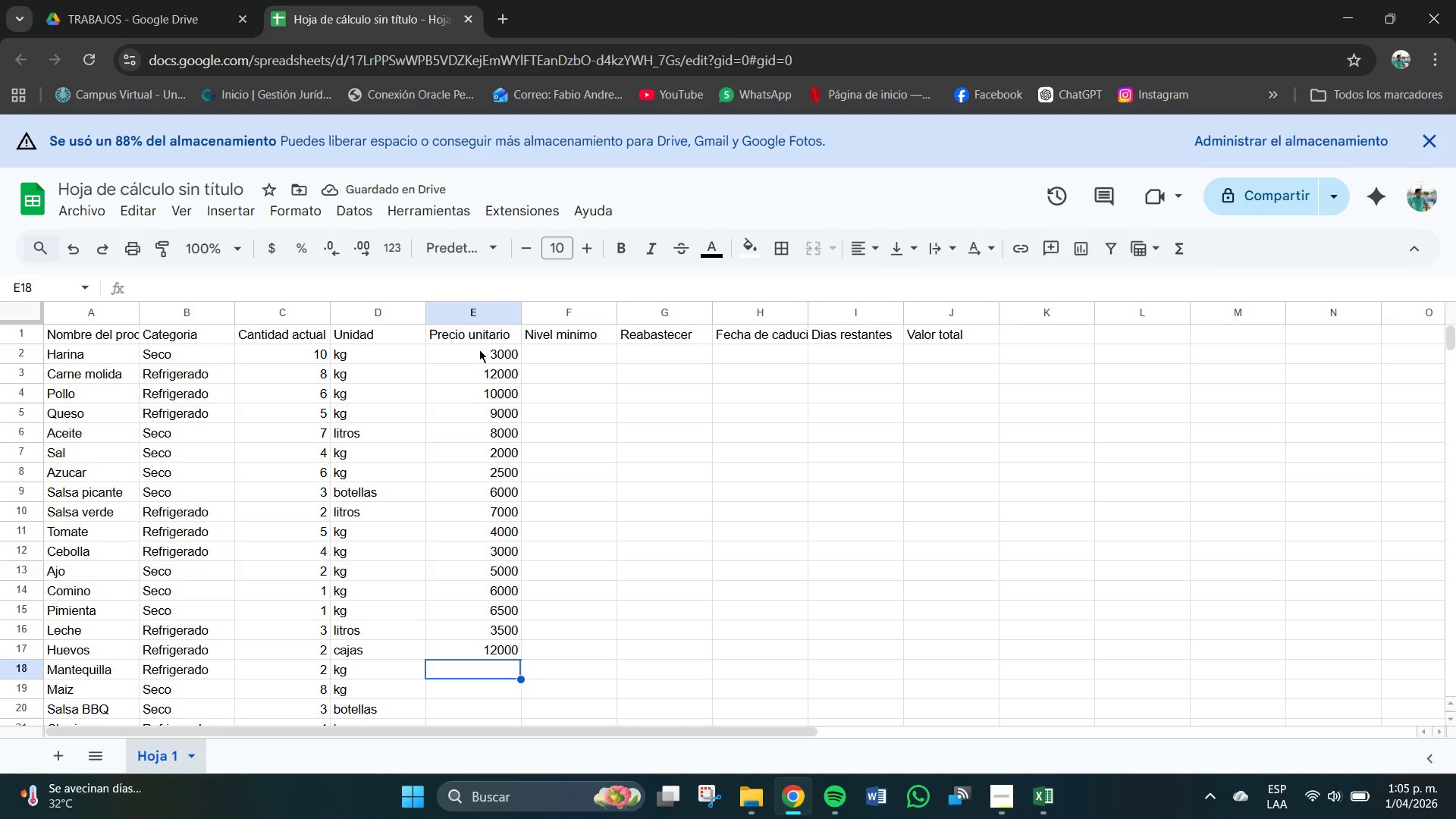 
key(Numpad9)
 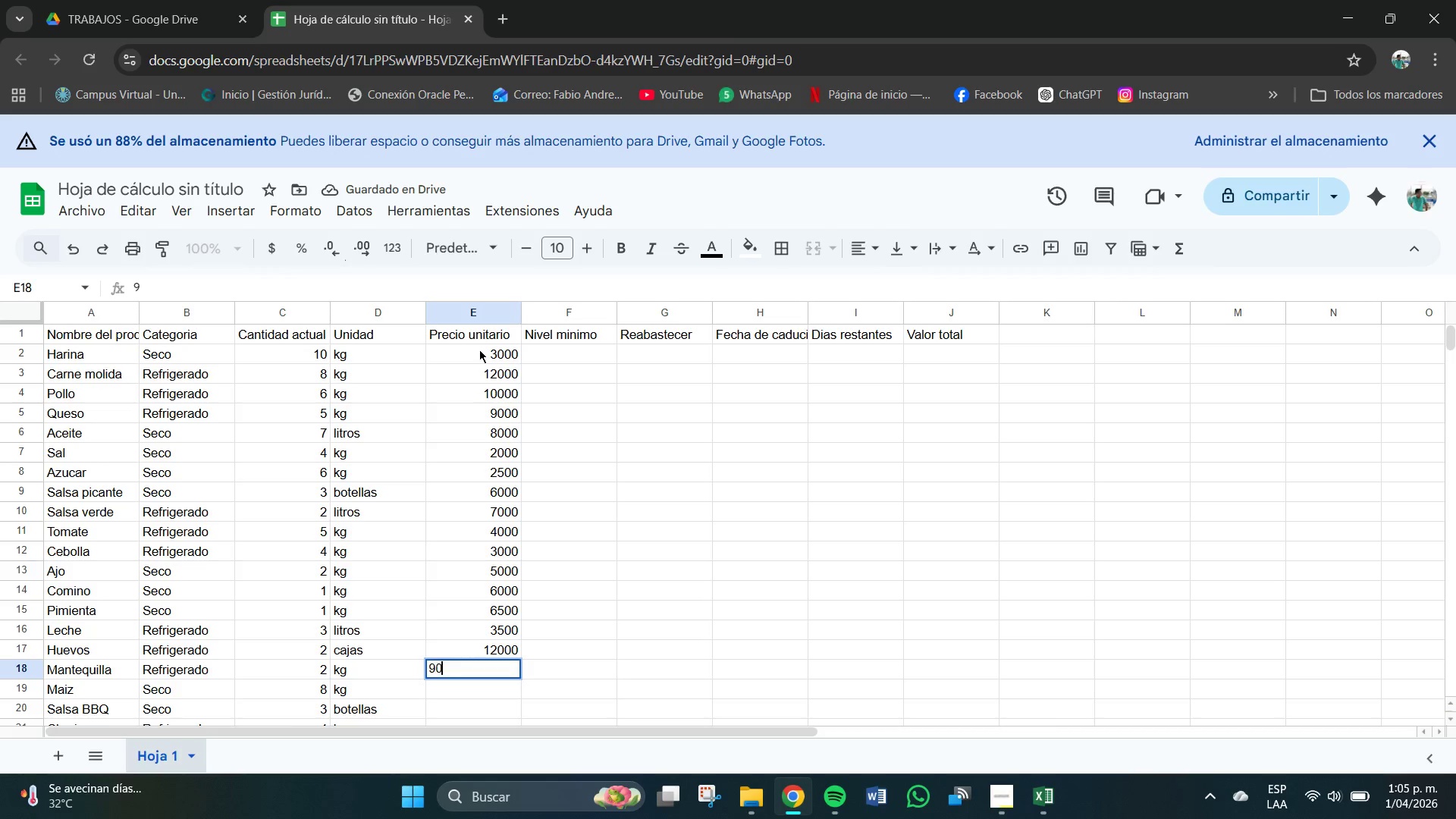 
key(Numpad0)
 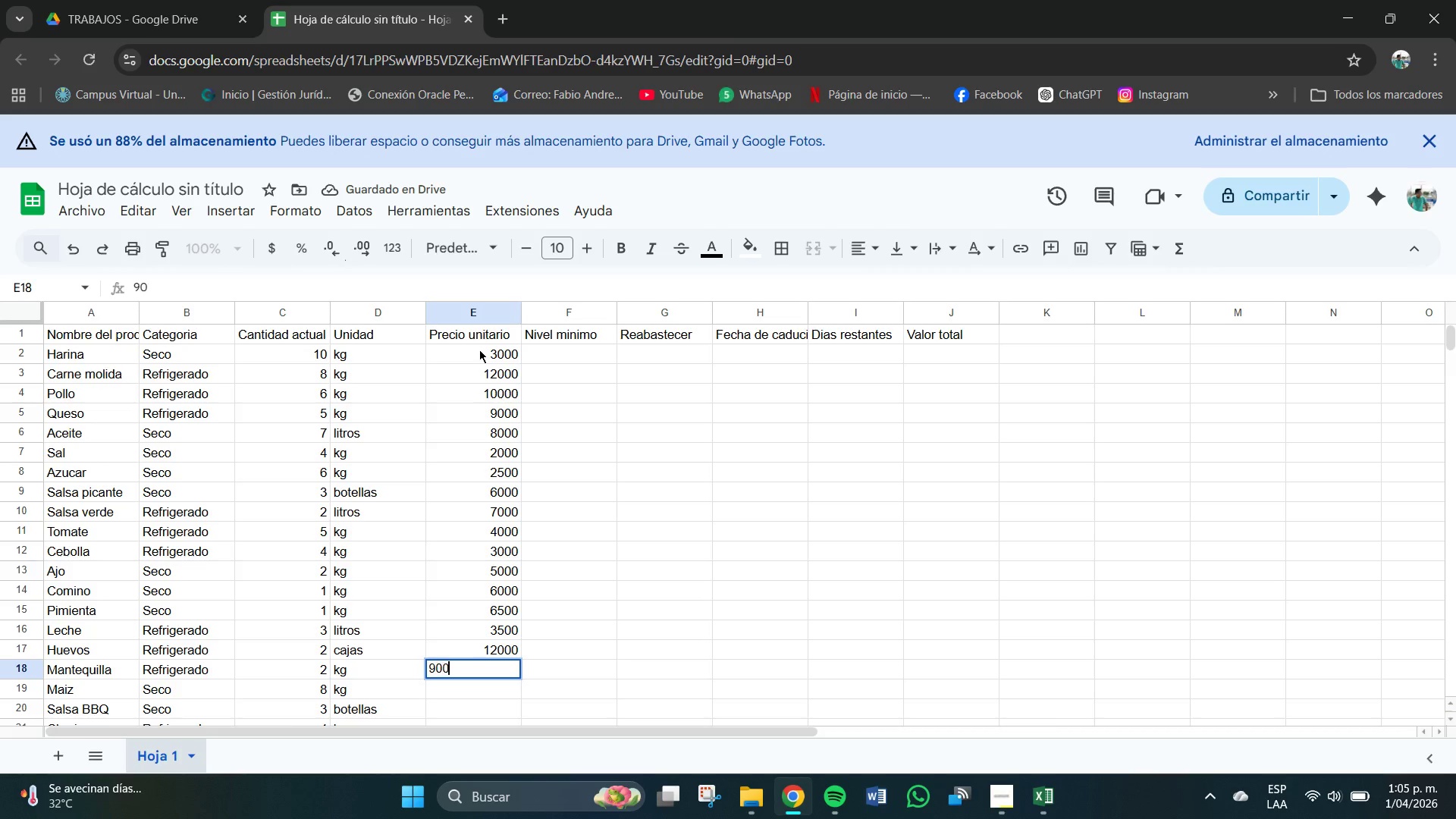 
key(Numpad0)
 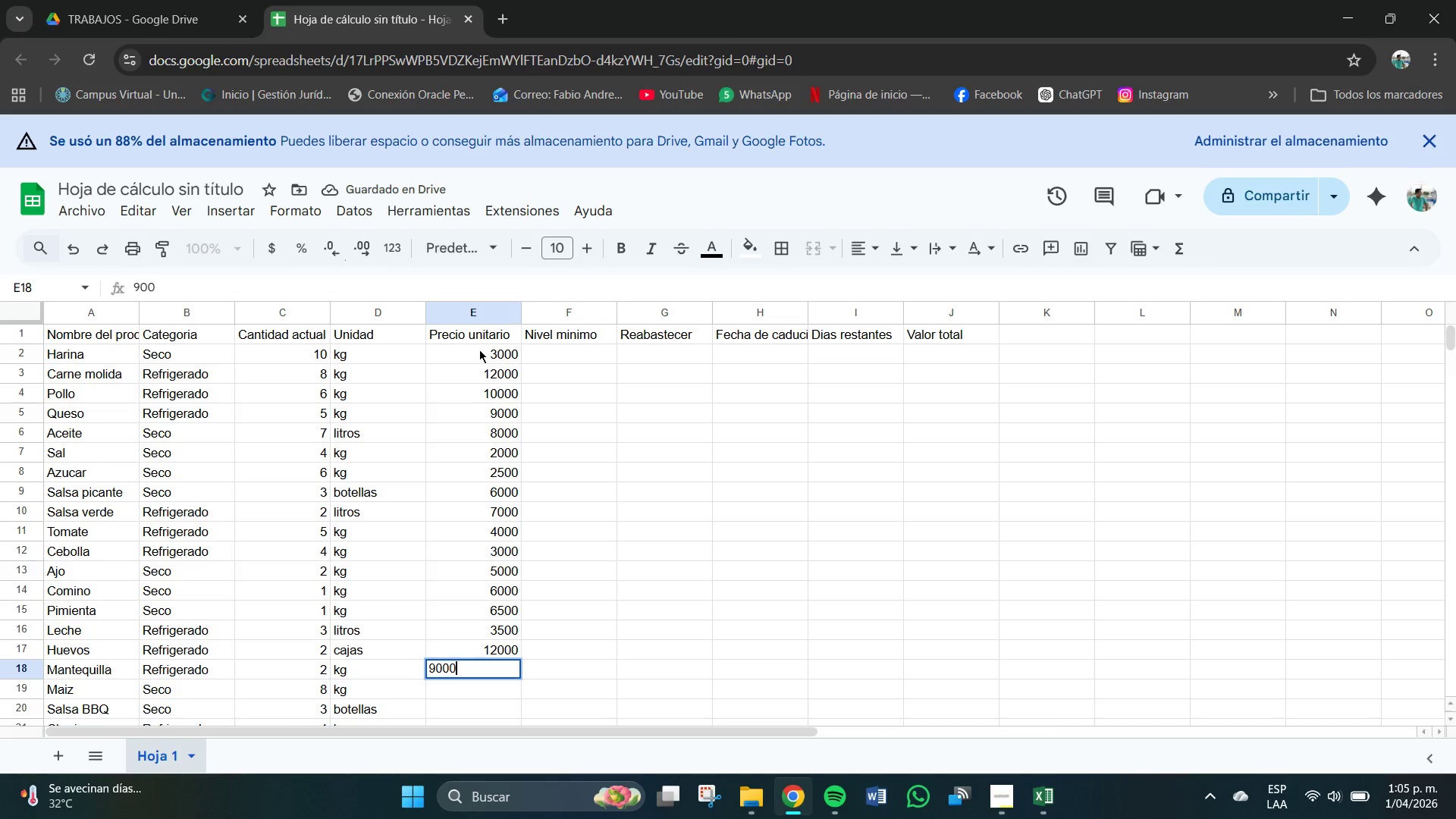 
key(Numpad0)
 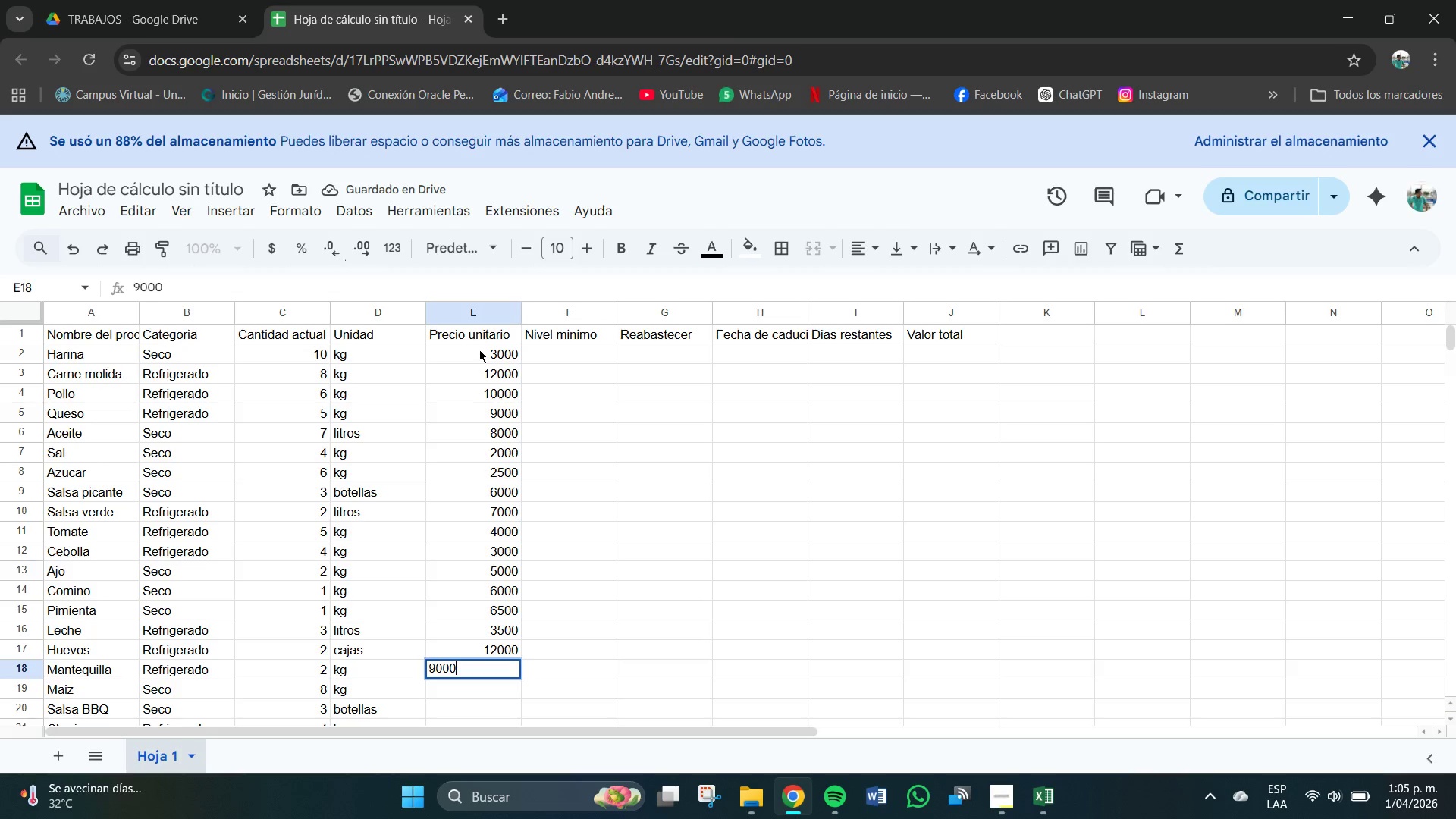 
key(NumpadEnter)
 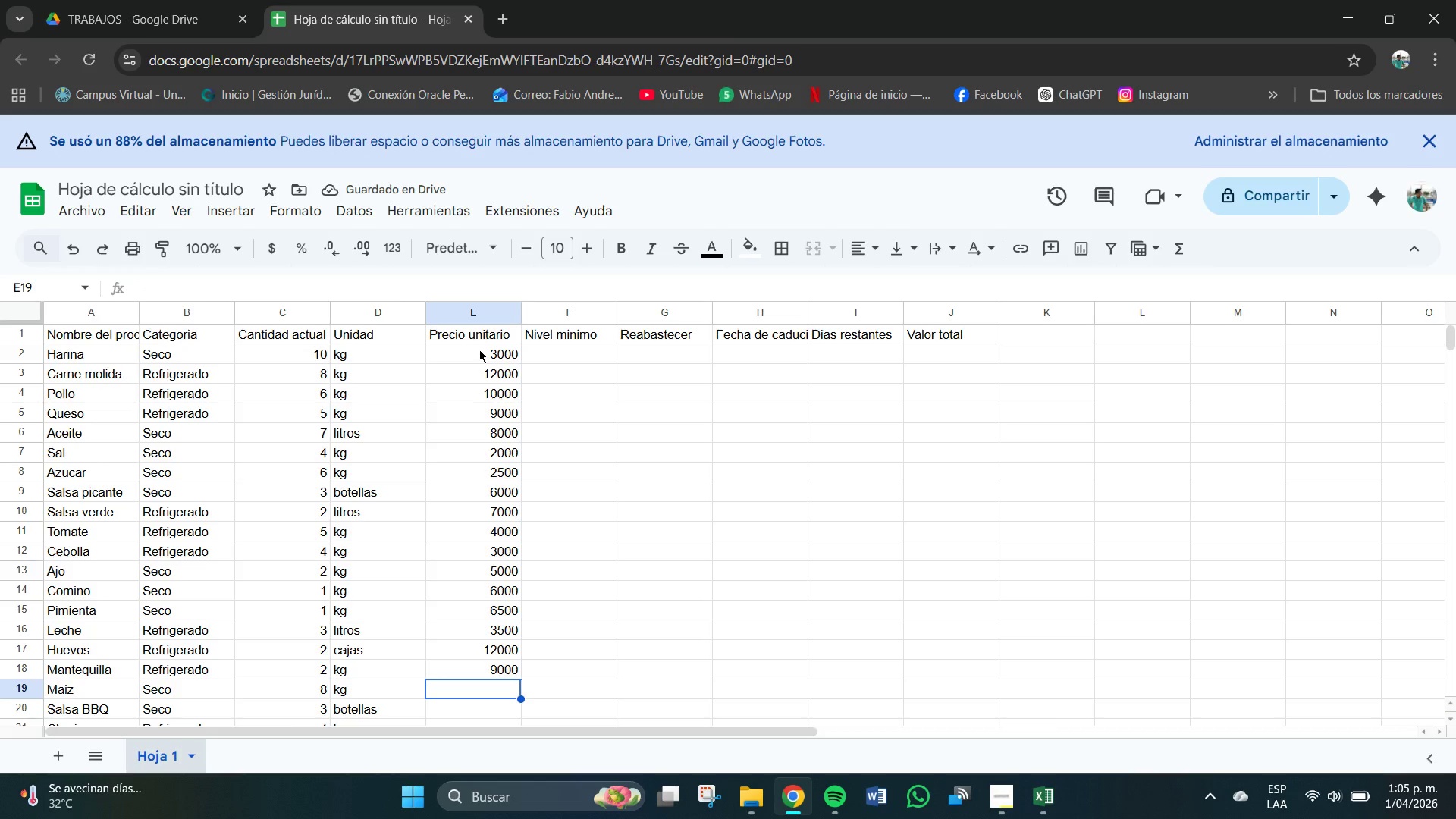 
key(Numpad3)
 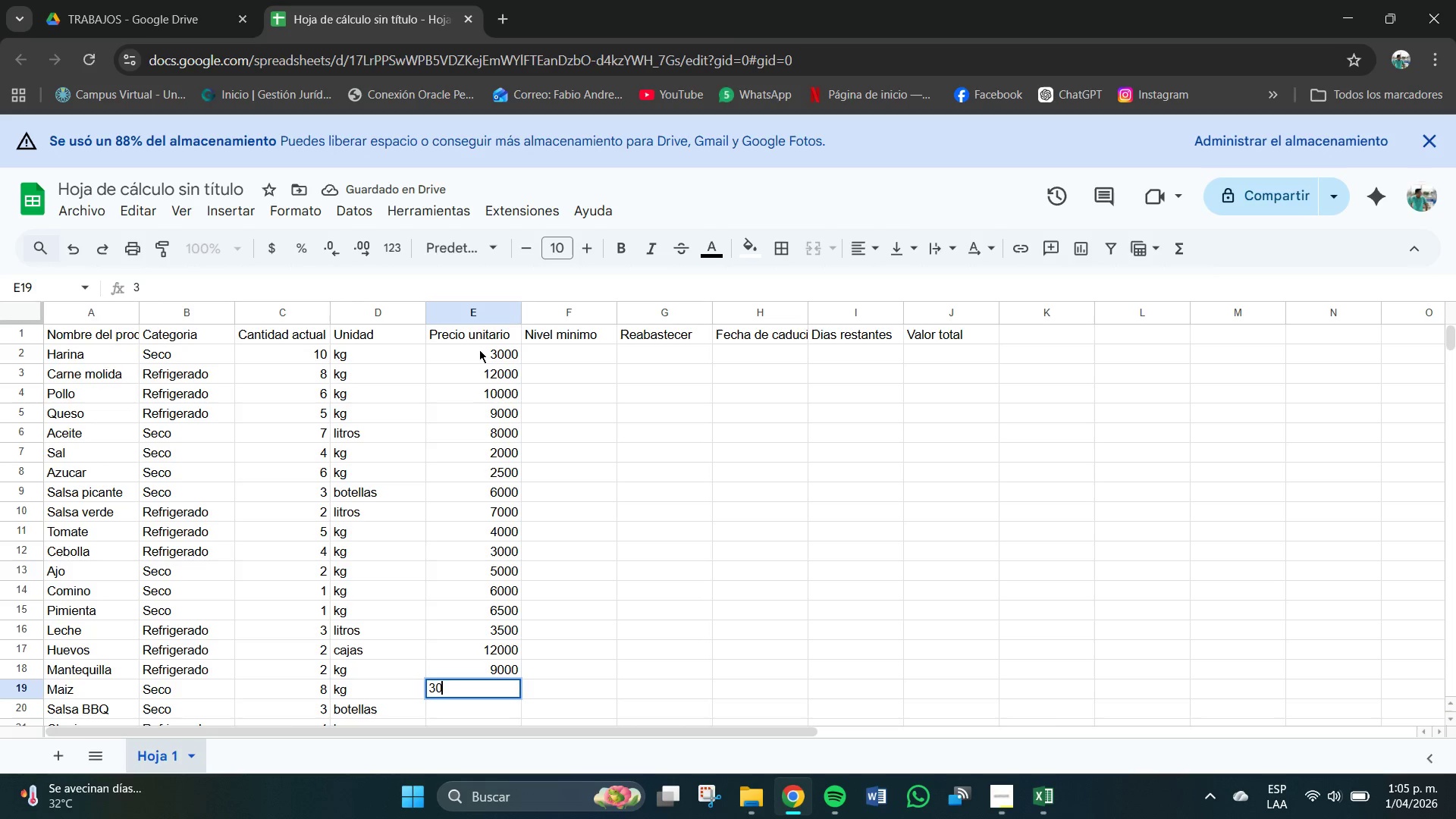 
key(Numpad0)
 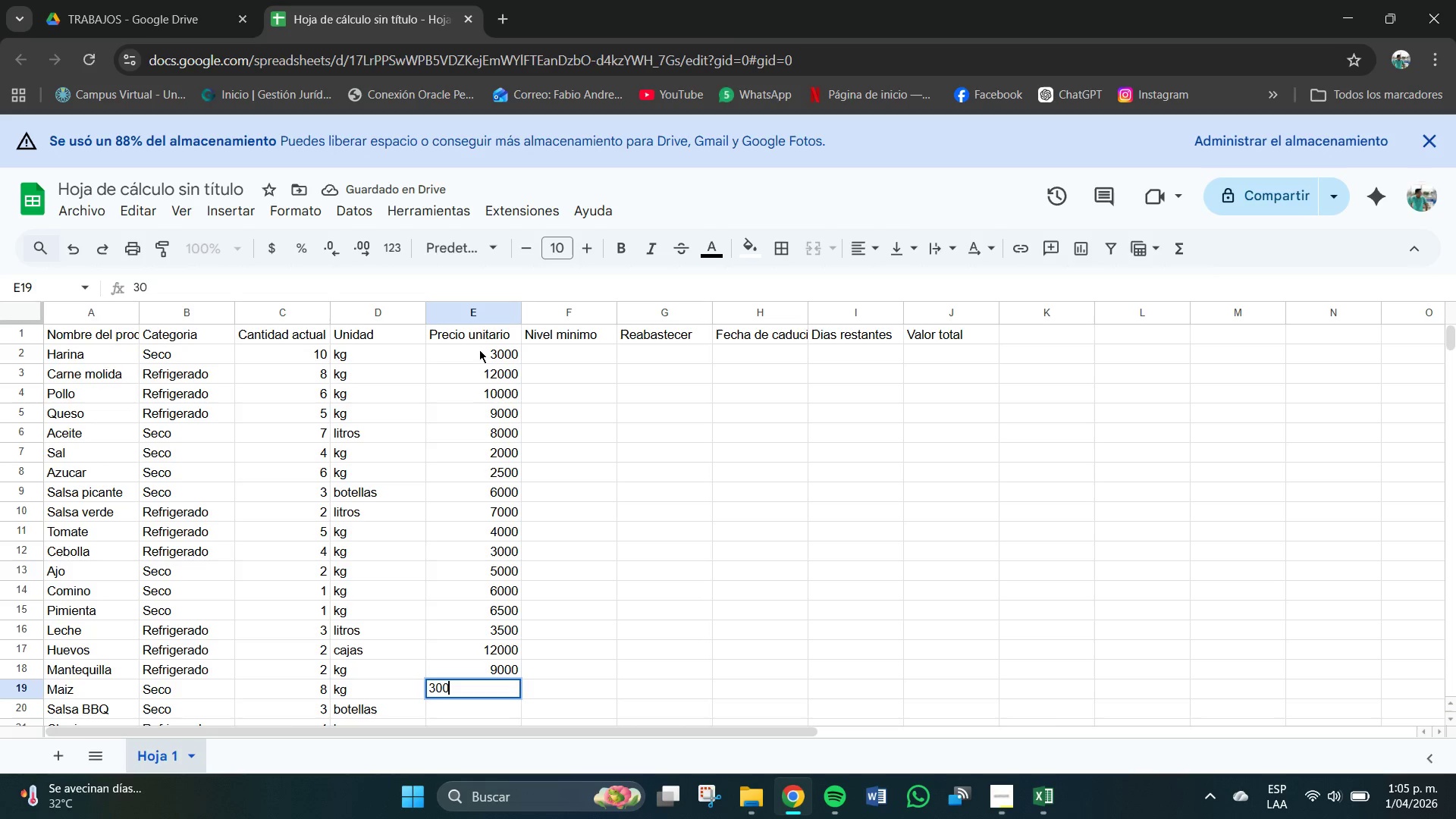 
key(Numpad0)
 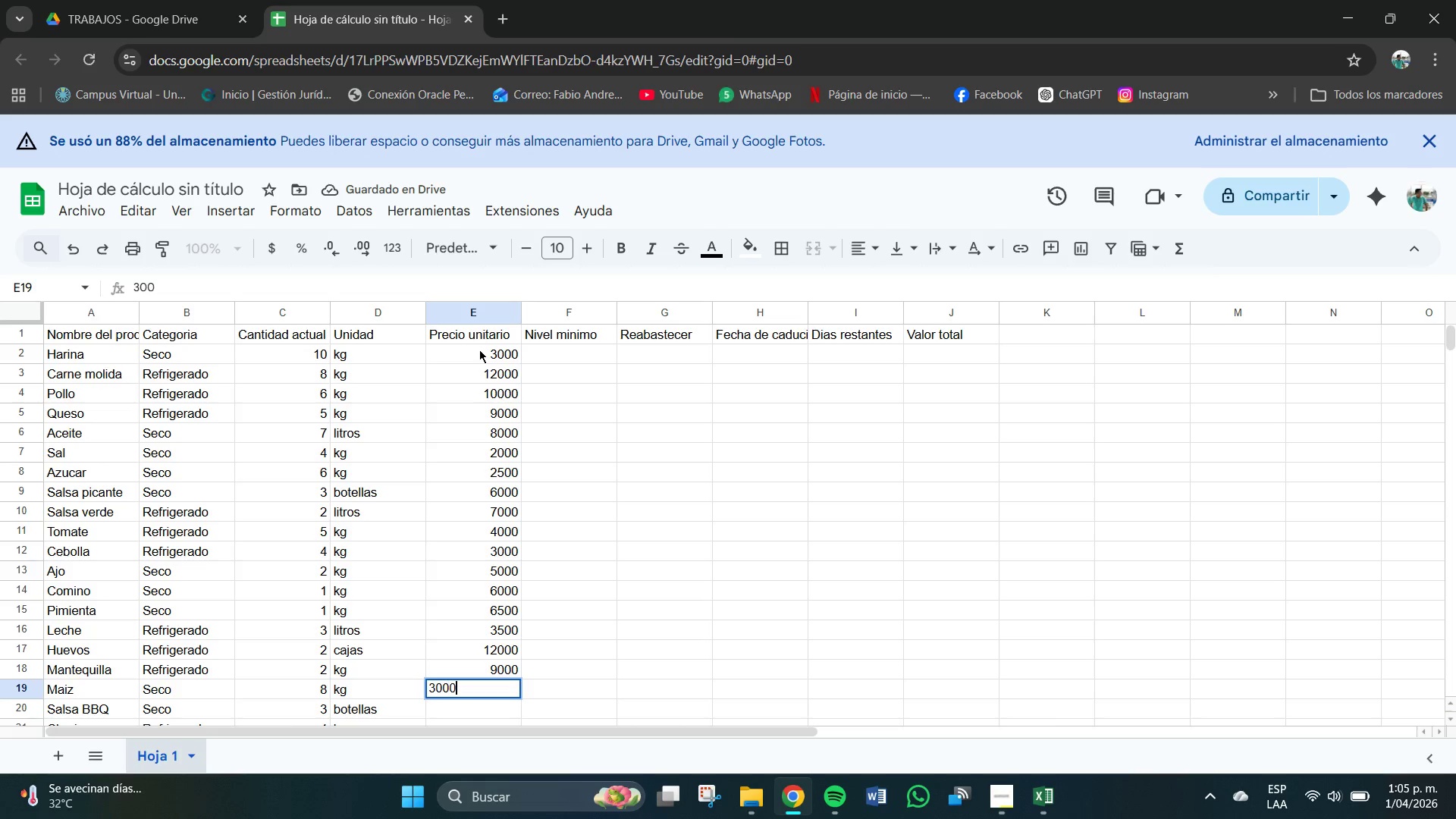 
key(Numpad0)
 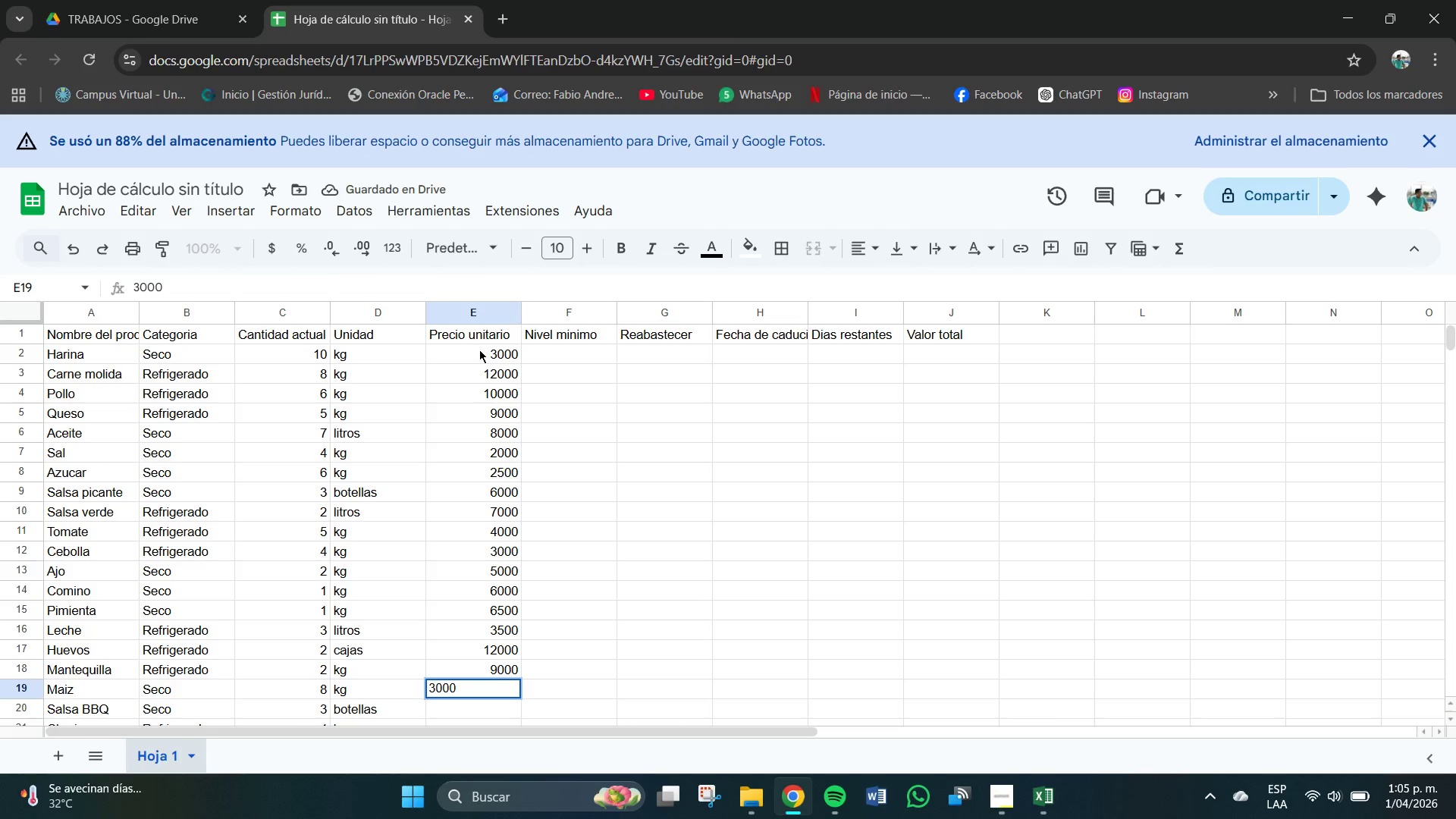 
key(NumpadEnter)
 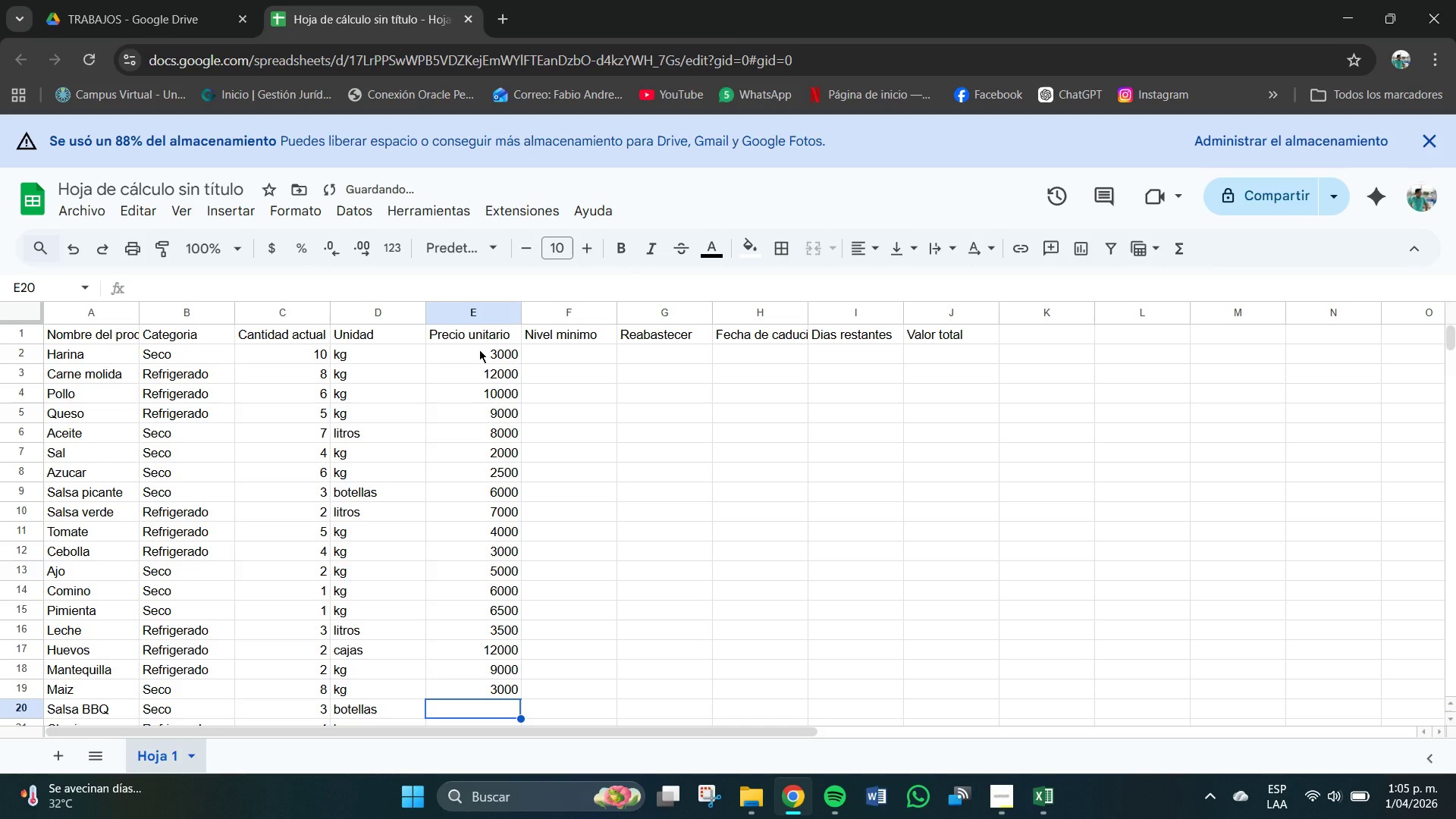 
key(Numpad7)
 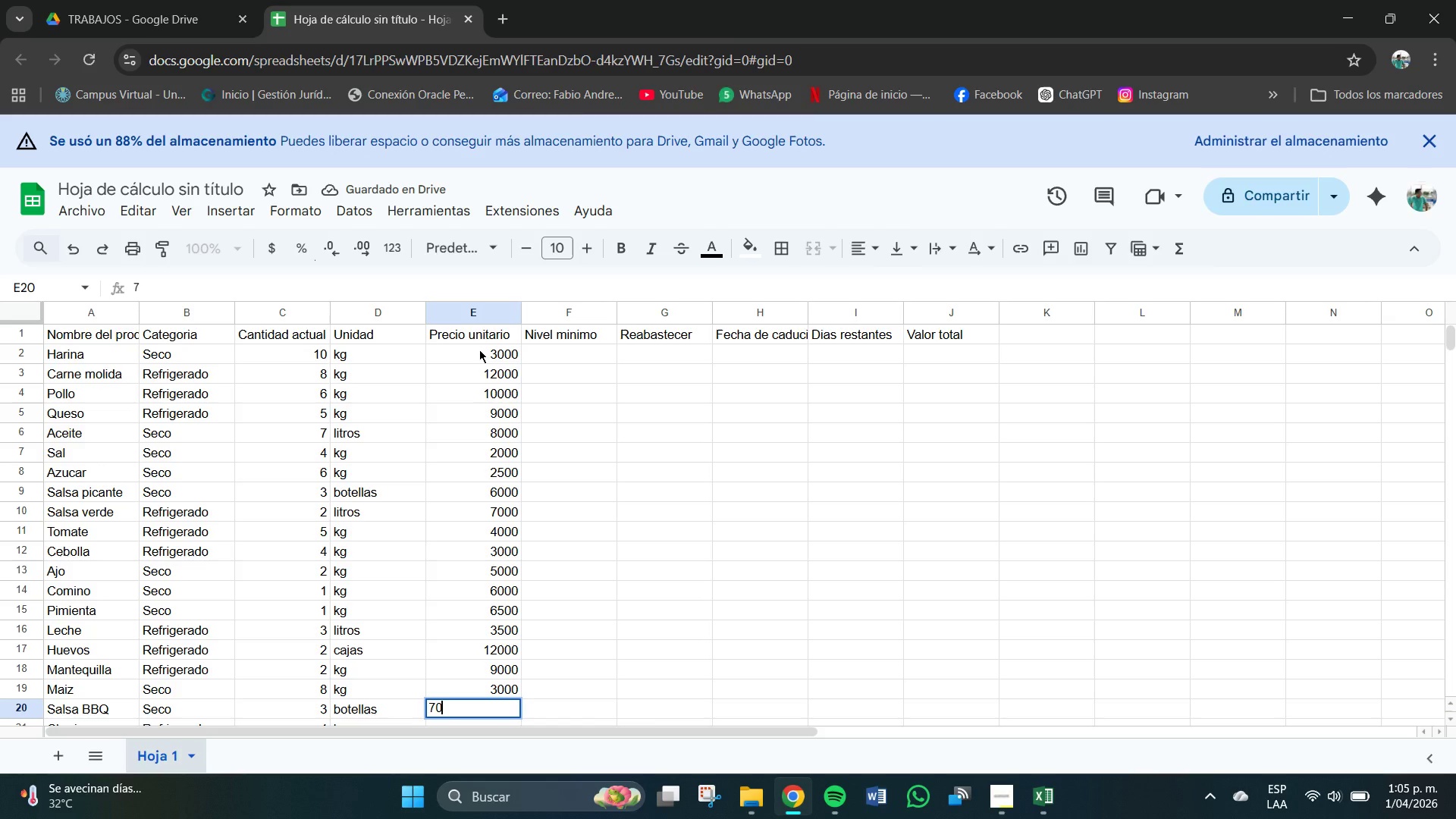 
key(Numpad0)
 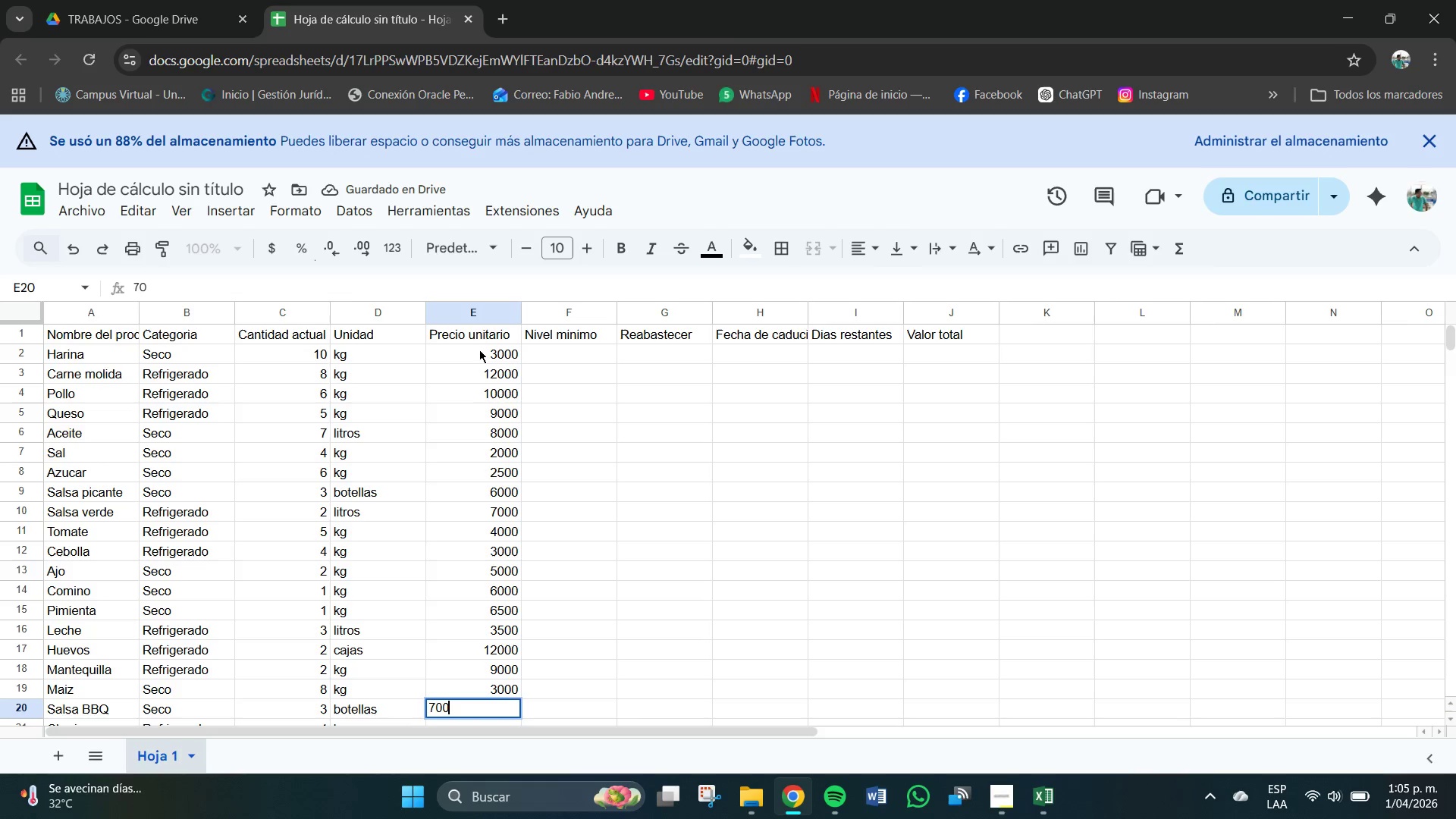 
key(Numpad0)
 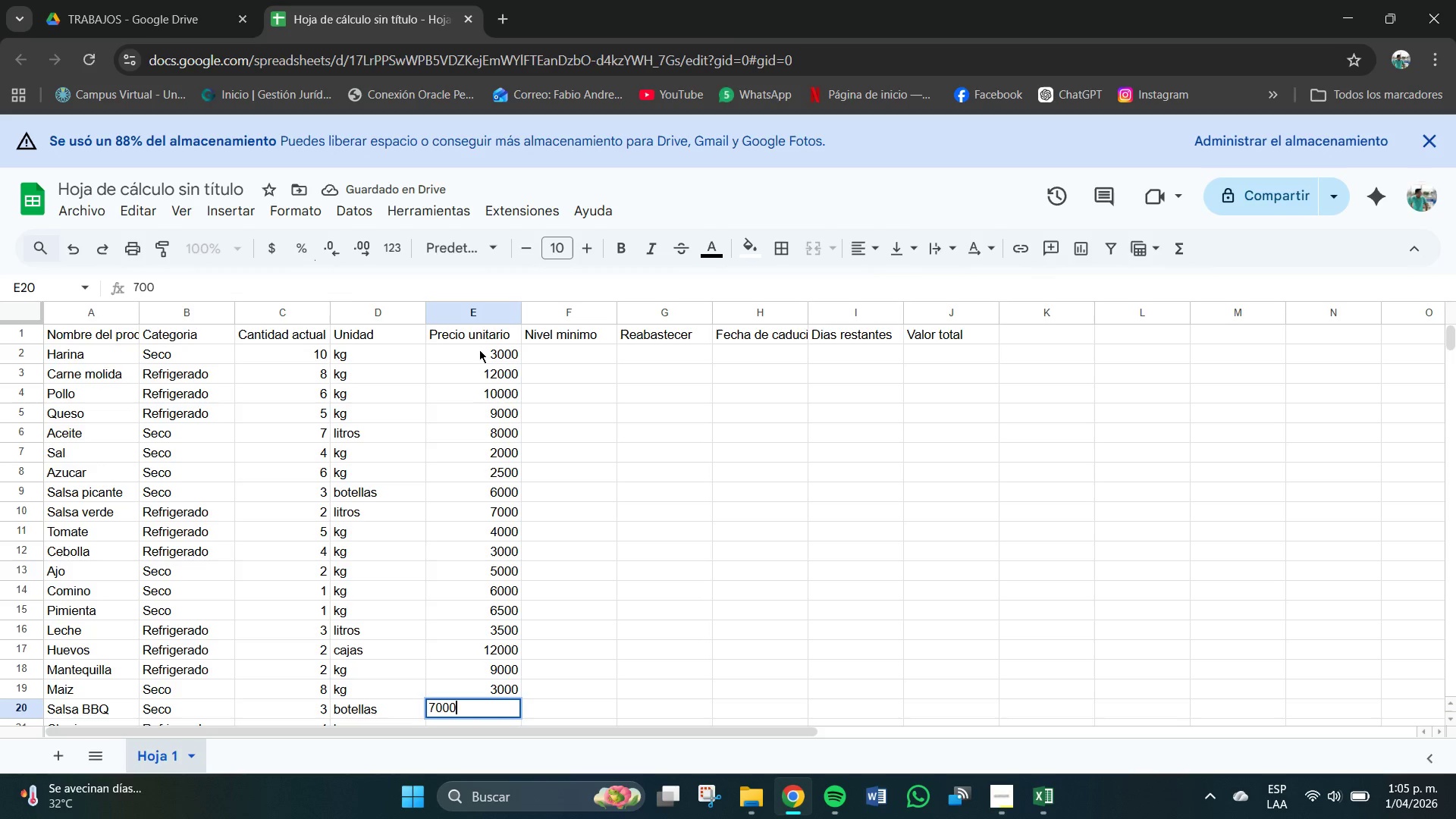 
key(Numpad0)
 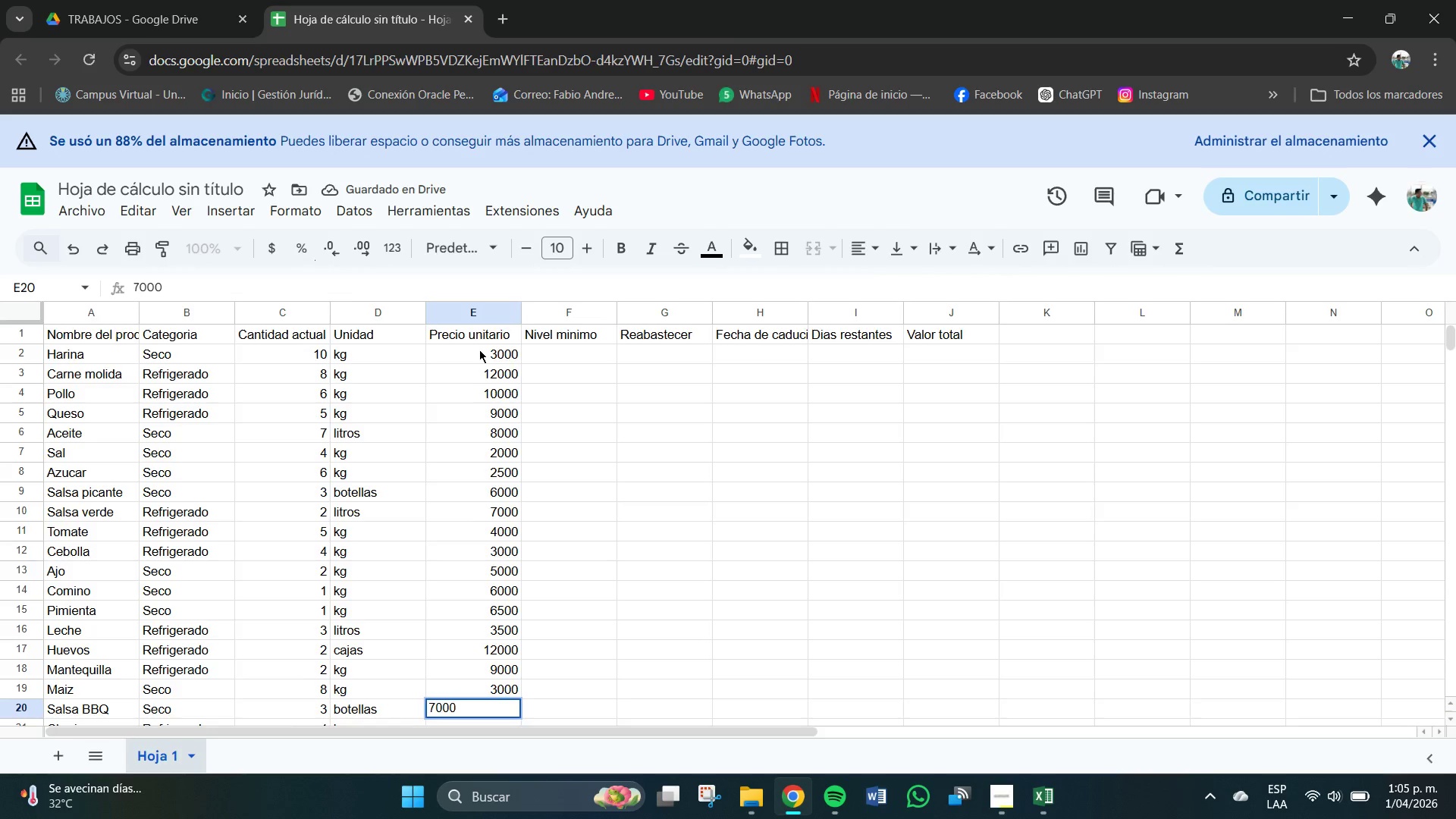 
key(NumpadEnter)
 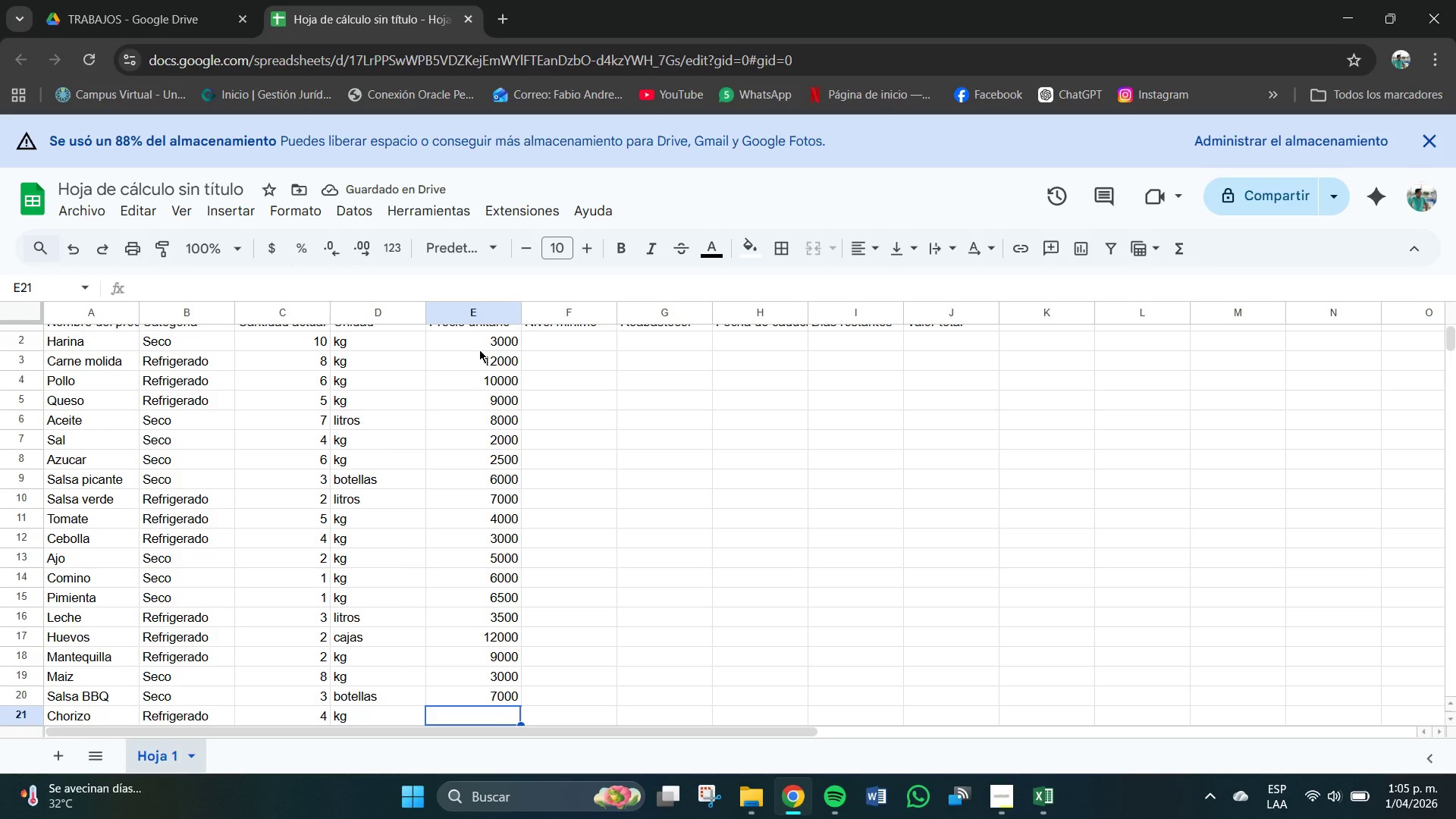 
key(Numpad1)
 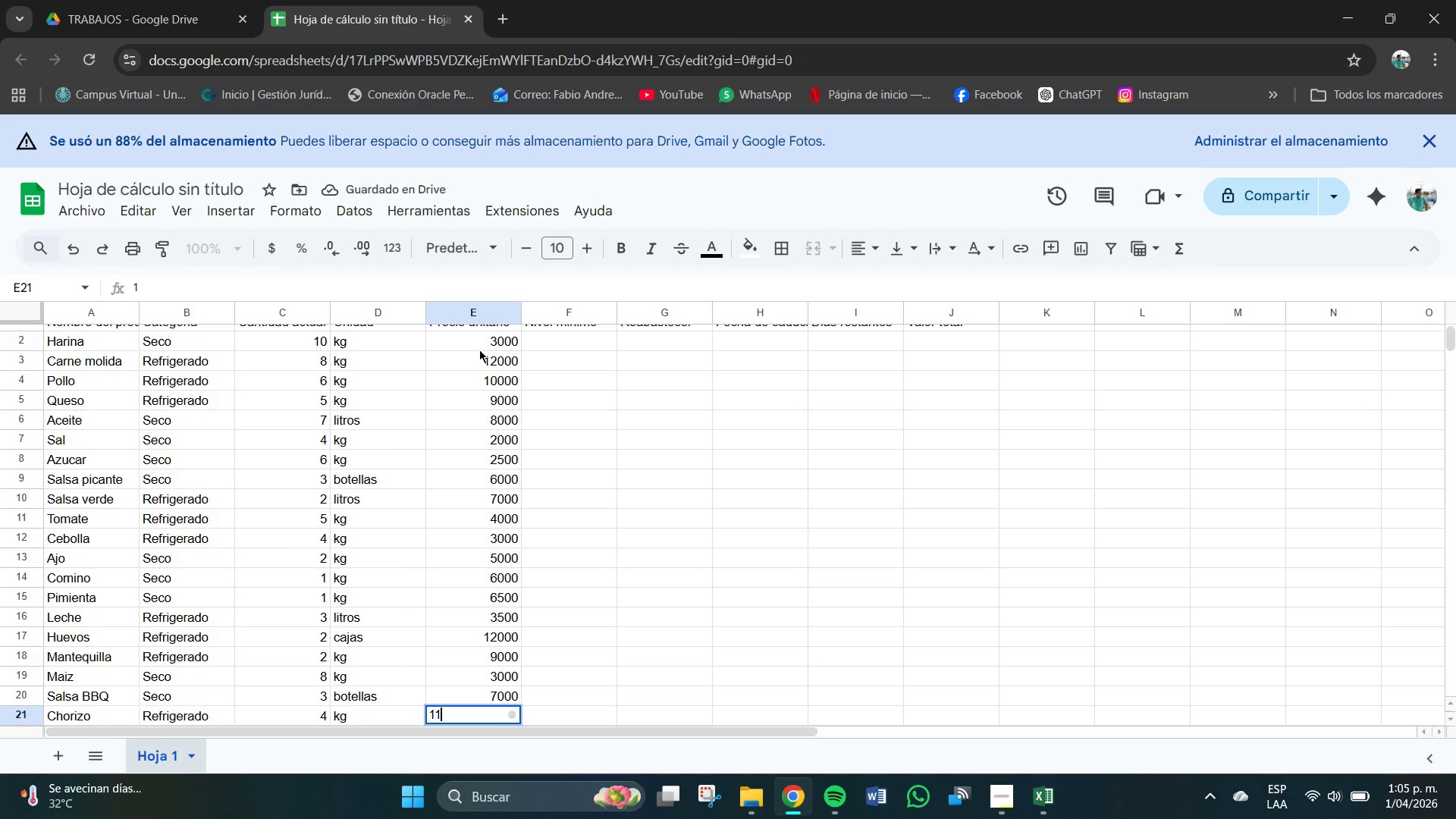 
key(Numpad1)
 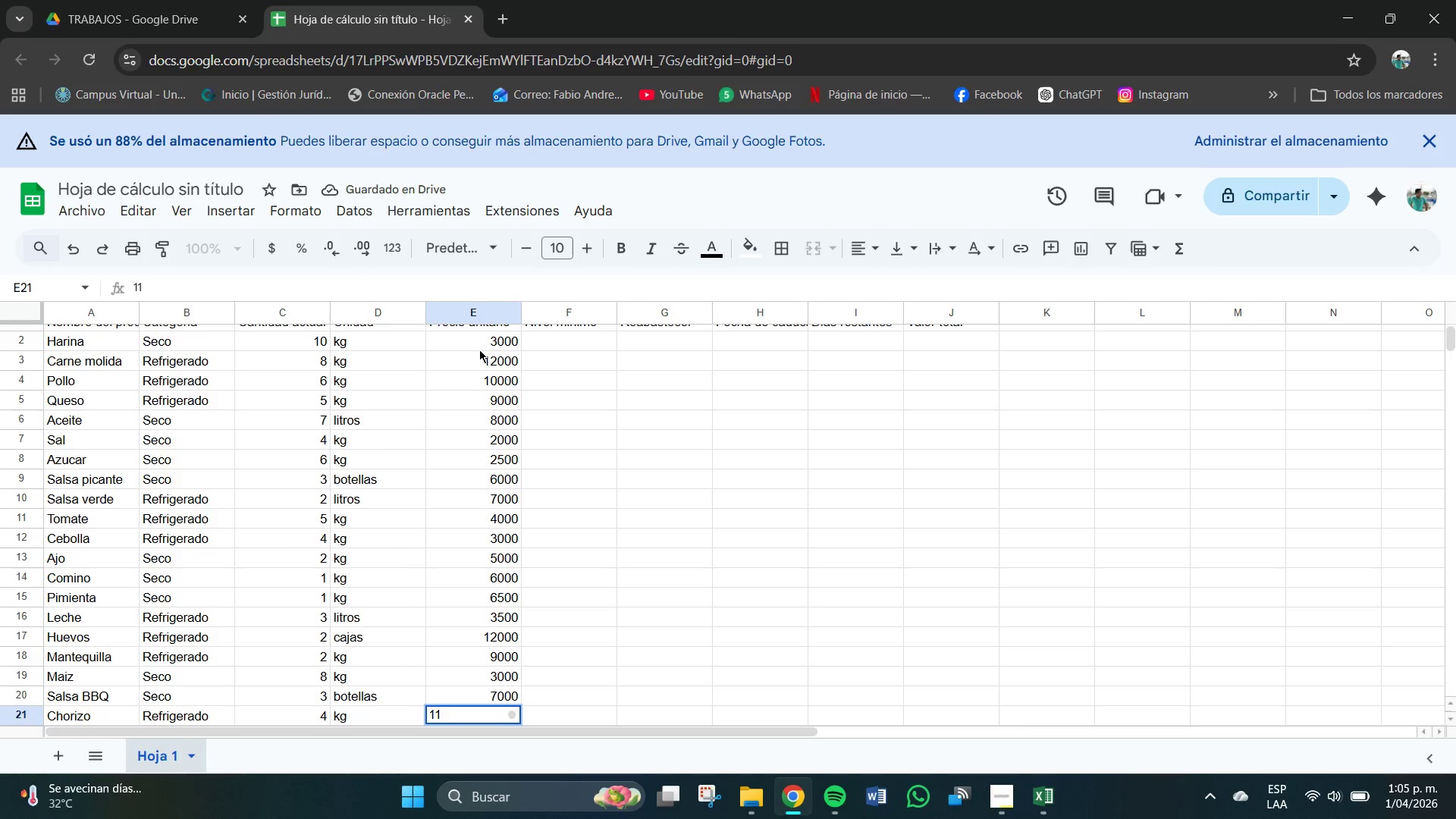 
key(Numpad0)
 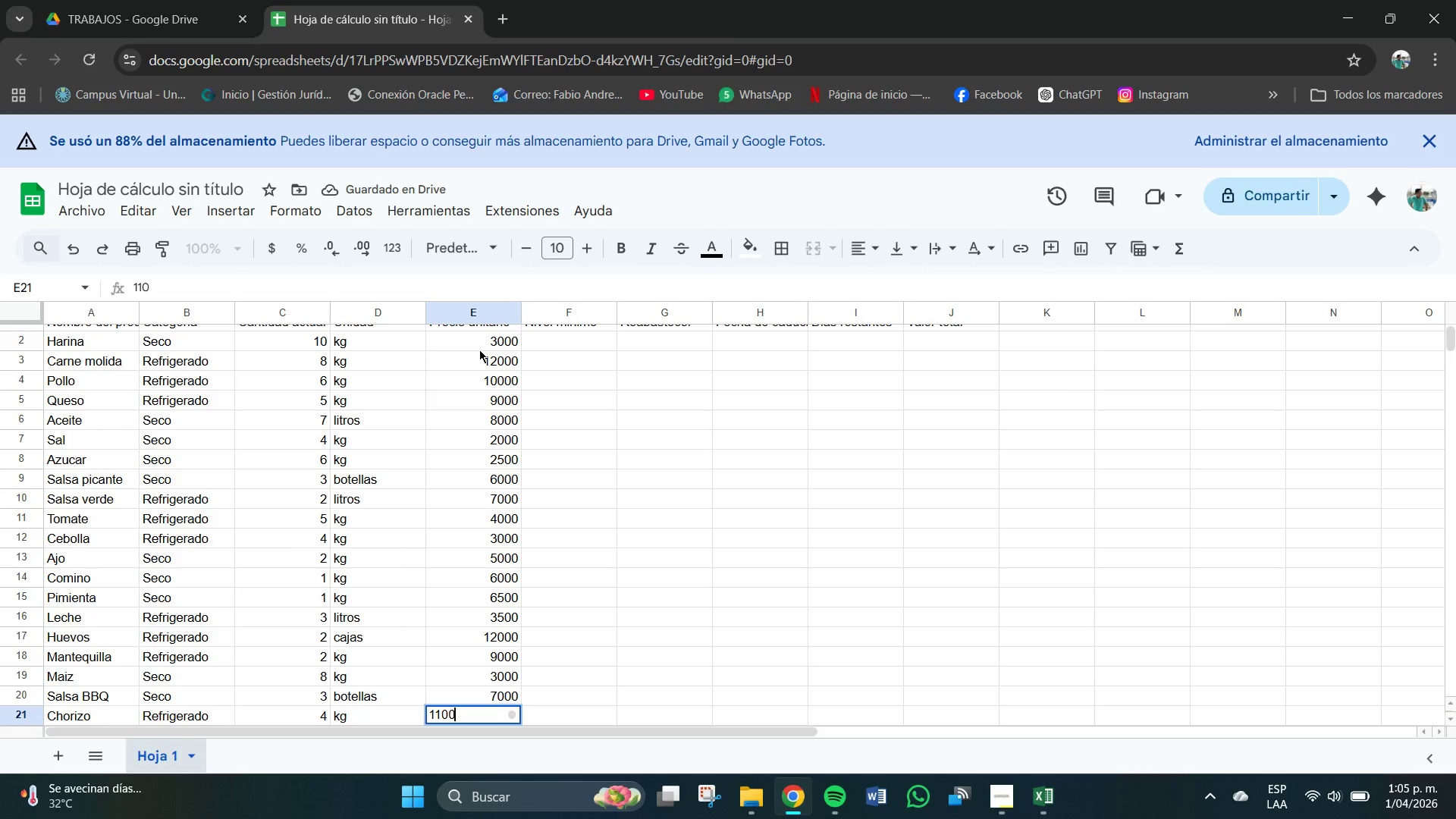 
key(Numpad0)
 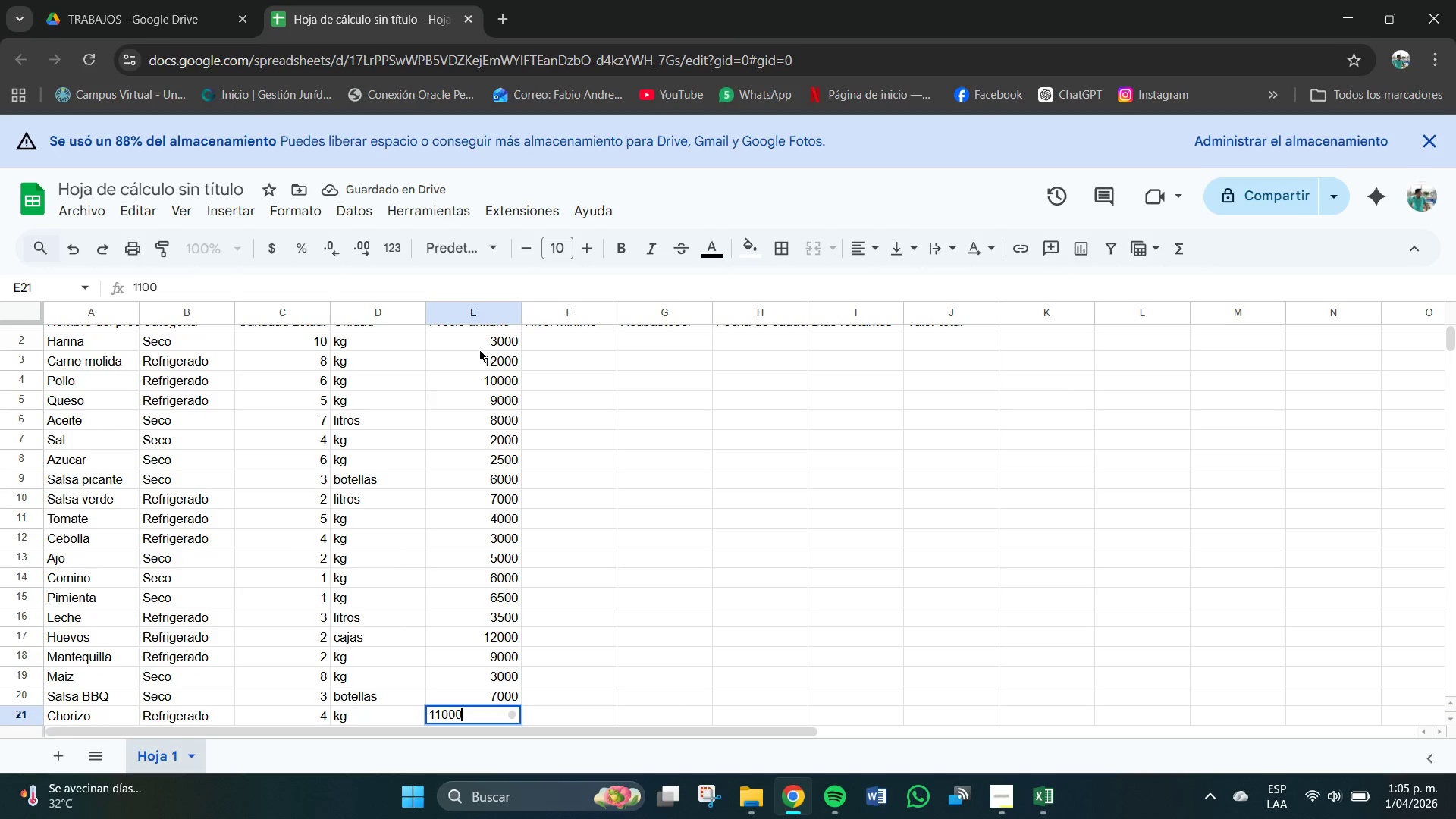 
key(Numpad0)
 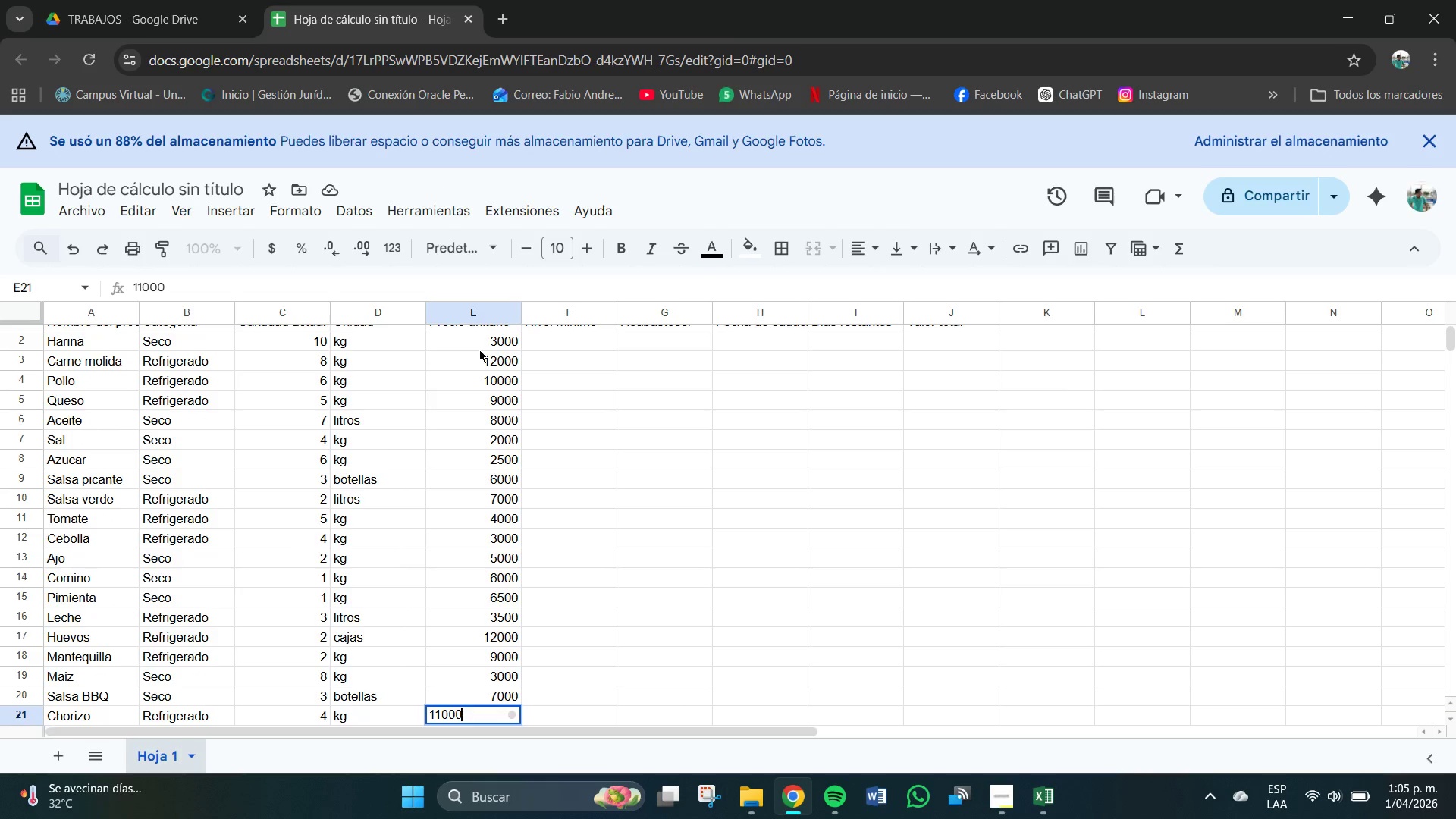 
key(NumpadEnter)
 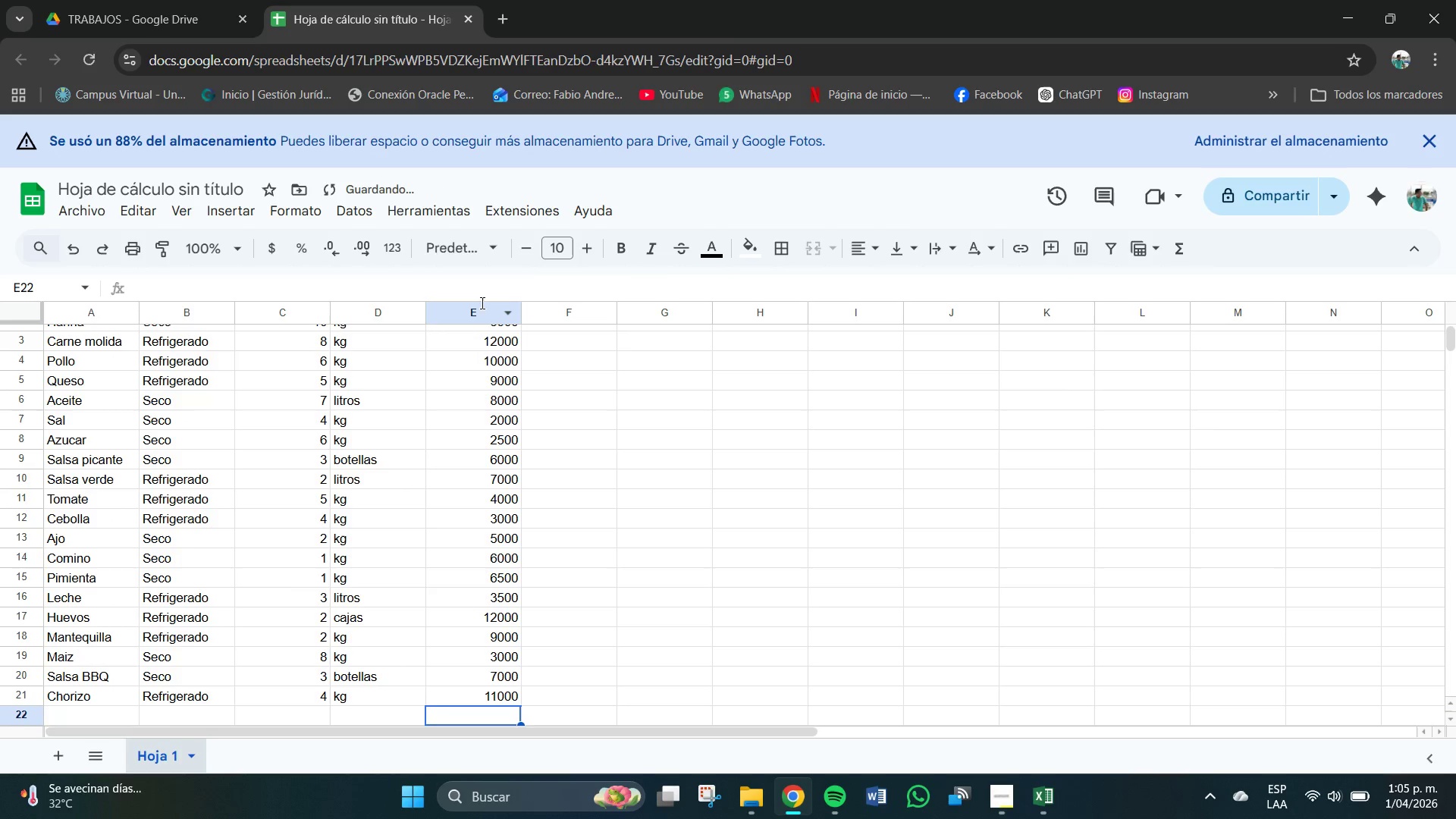 
scroll: coordinate [572, 450], scroll_direction: up, amount: 9.0
 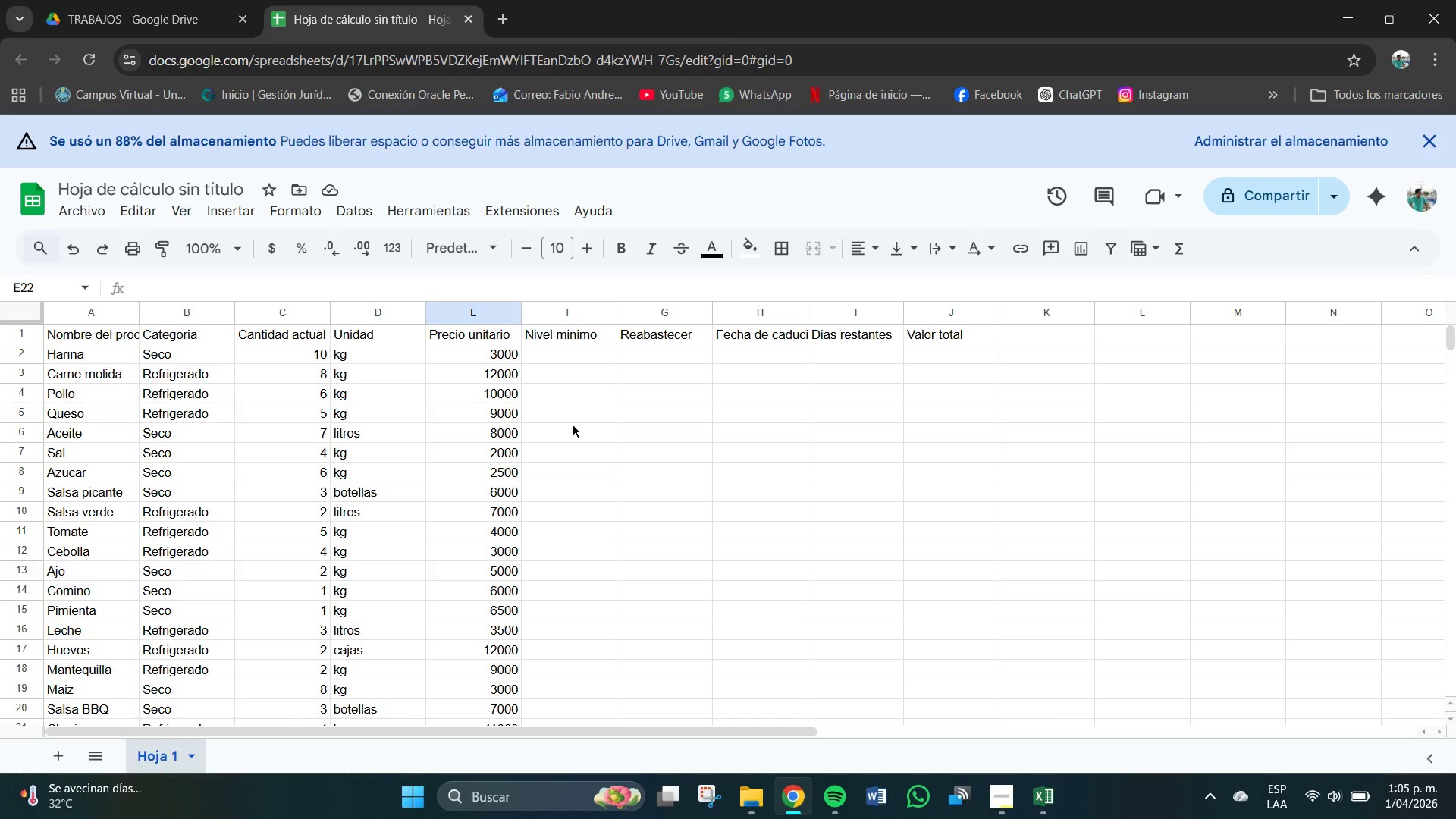 
left_click([578, 353])
 